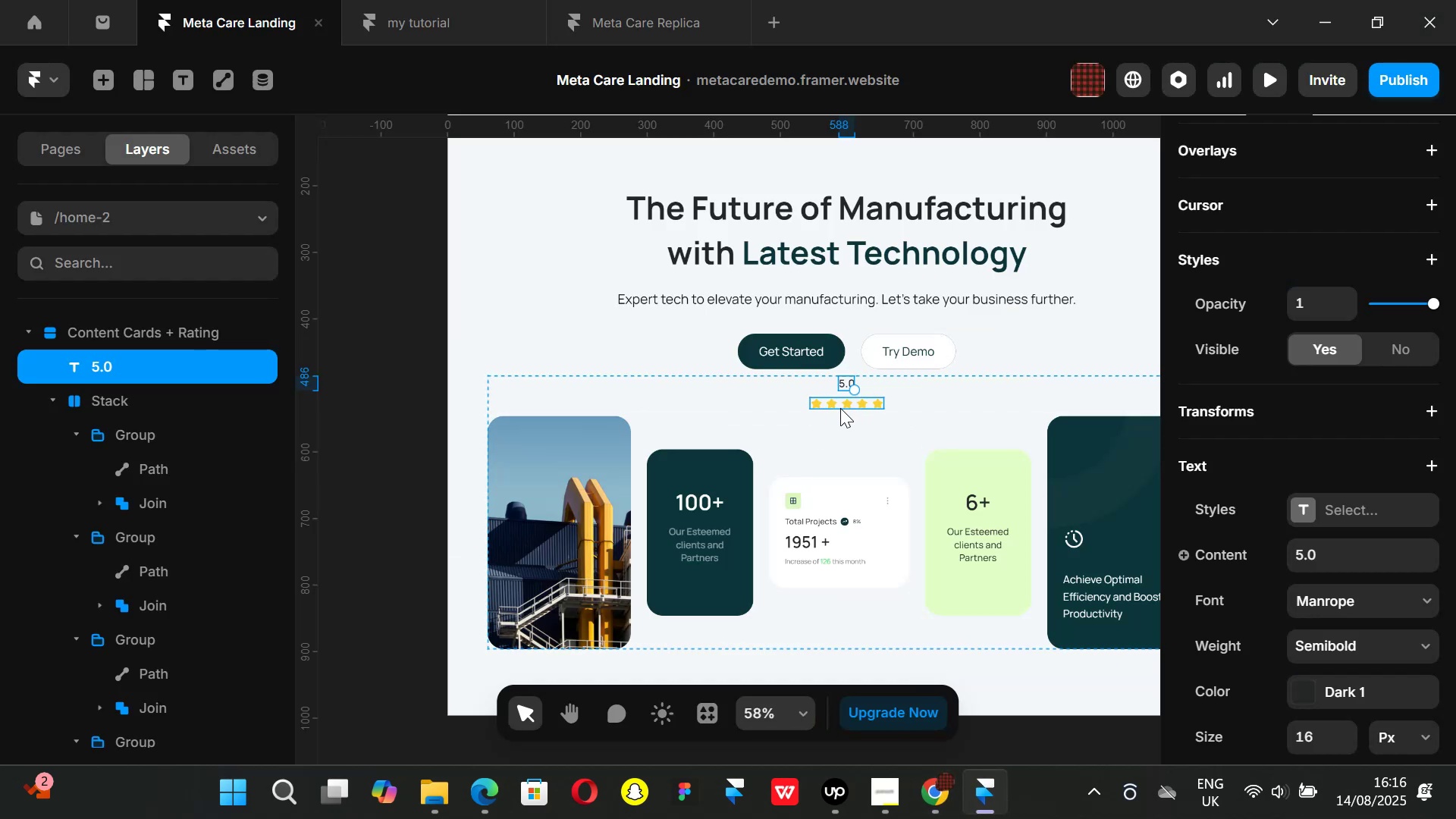 
left_click([840, 408])
 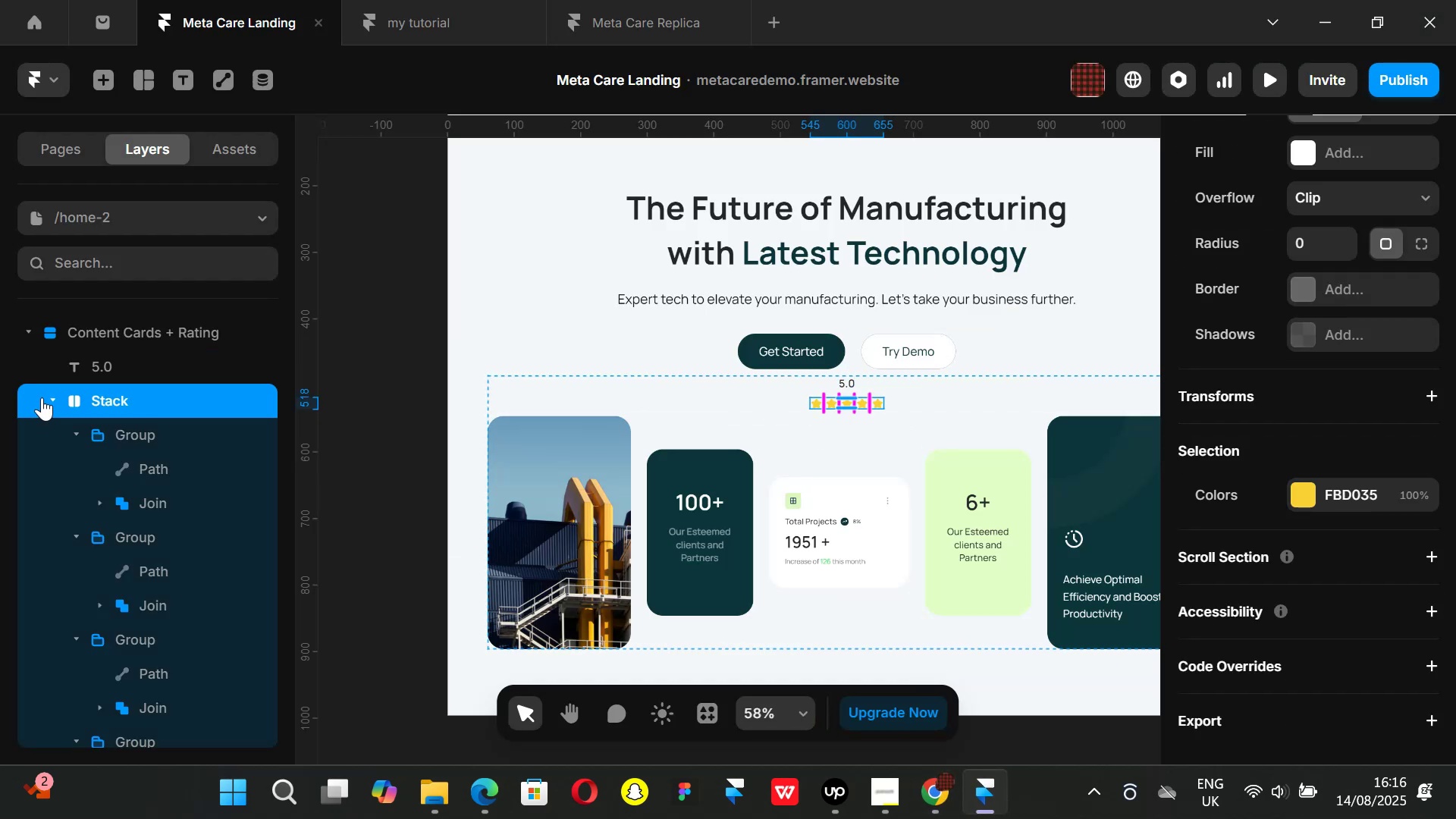 
left_click([42, 394])
 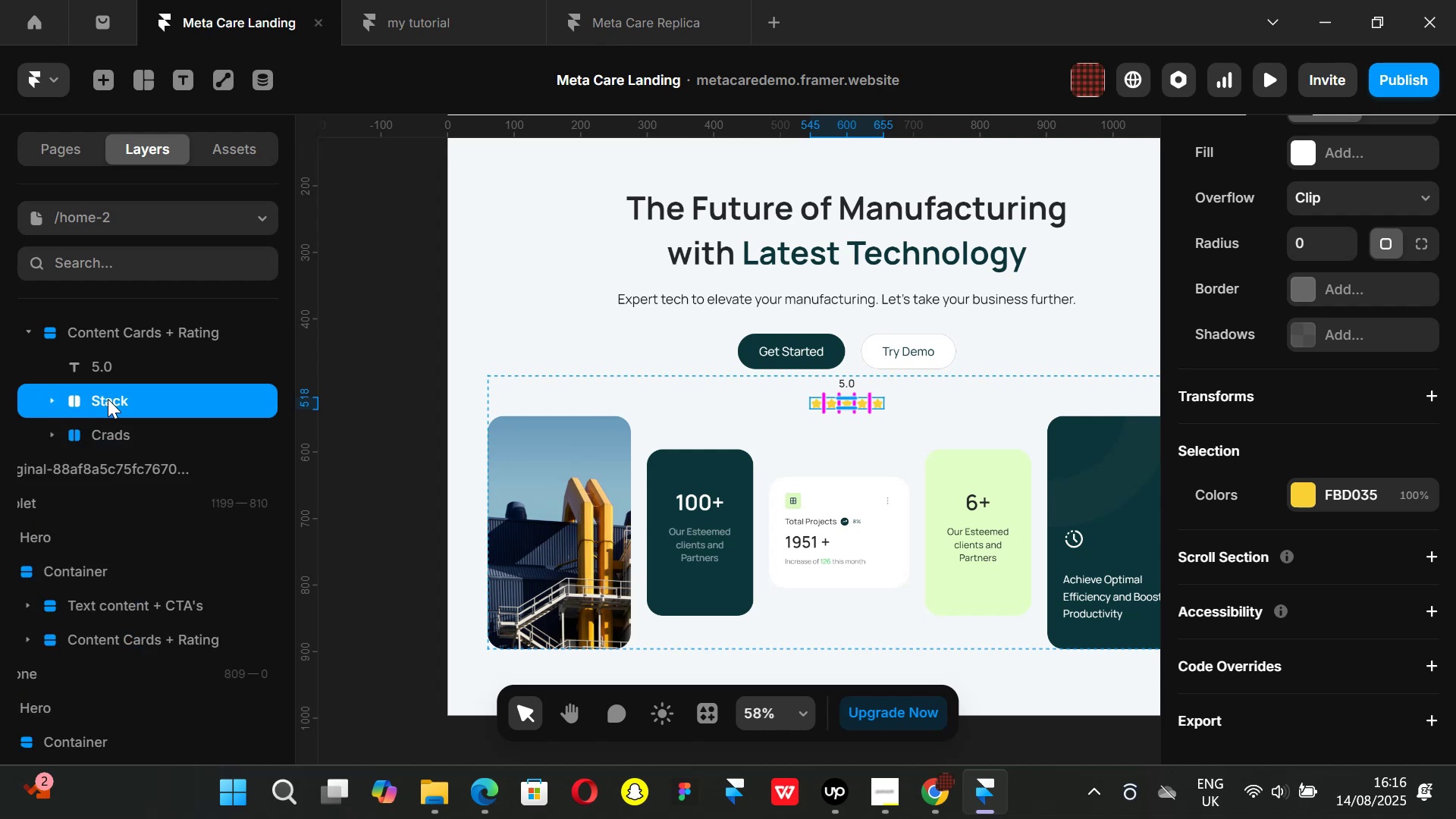 
left_click([108, 399])
 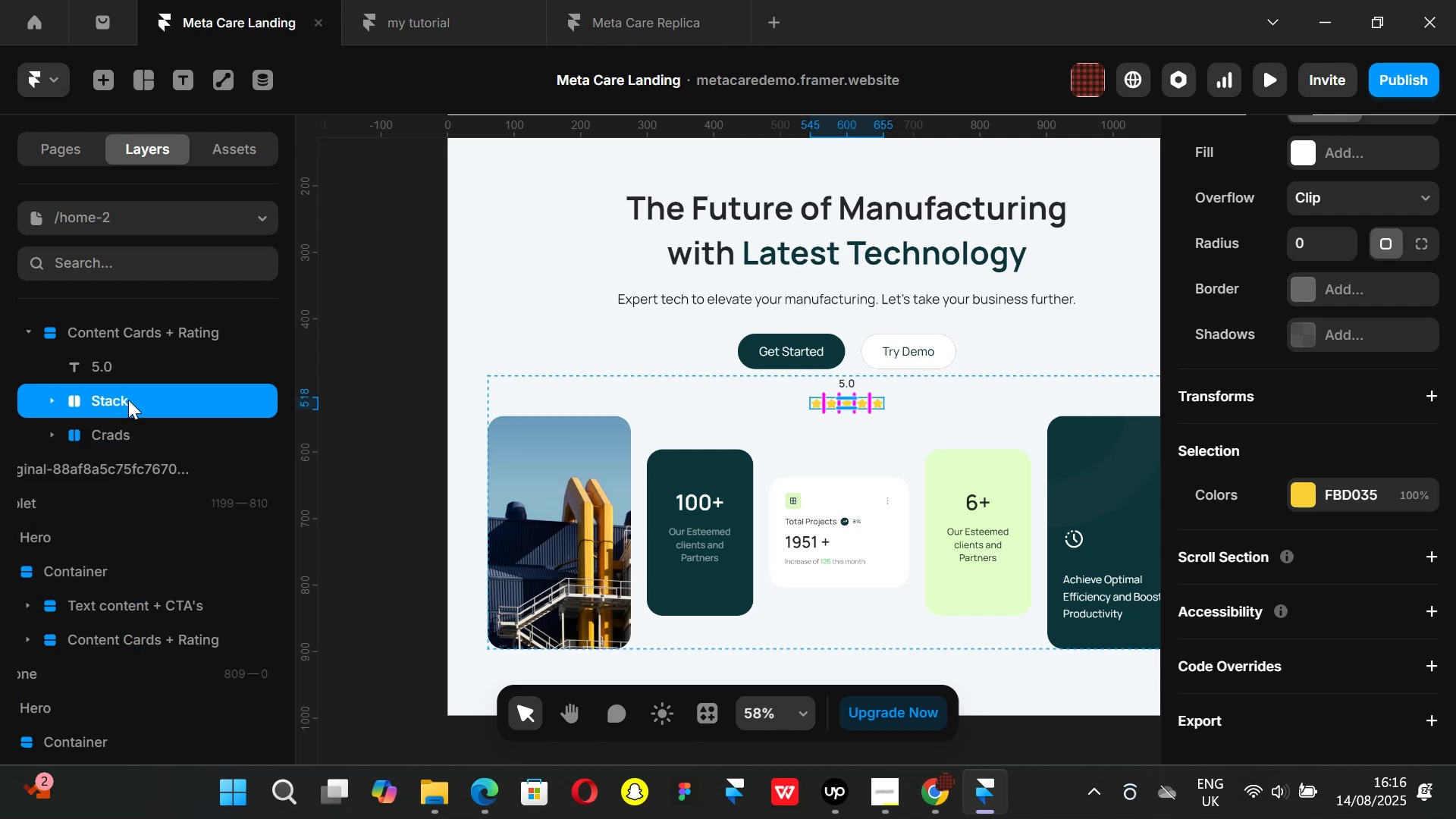 
double_click([124, 395])
 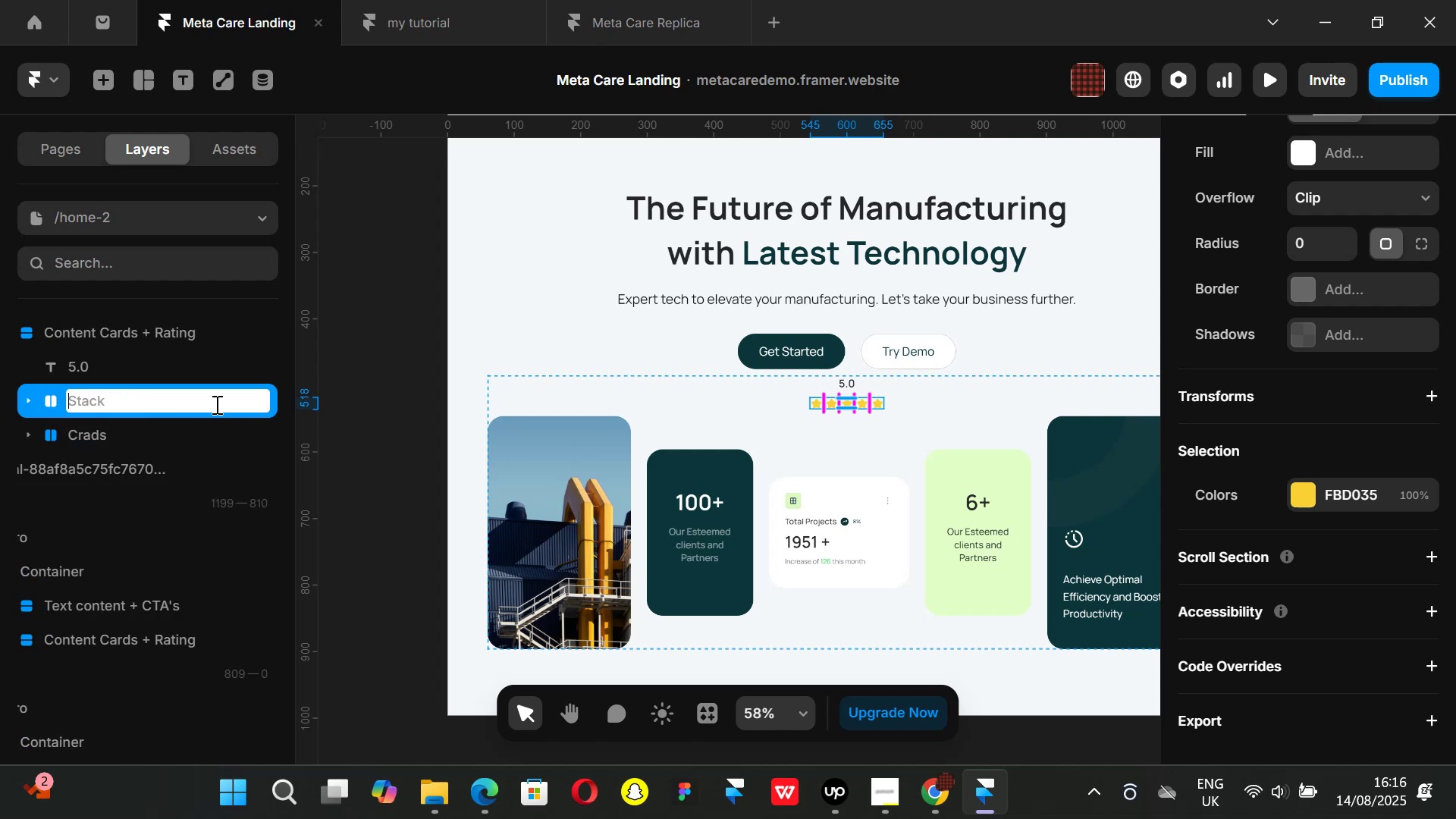 
type(Stars)
 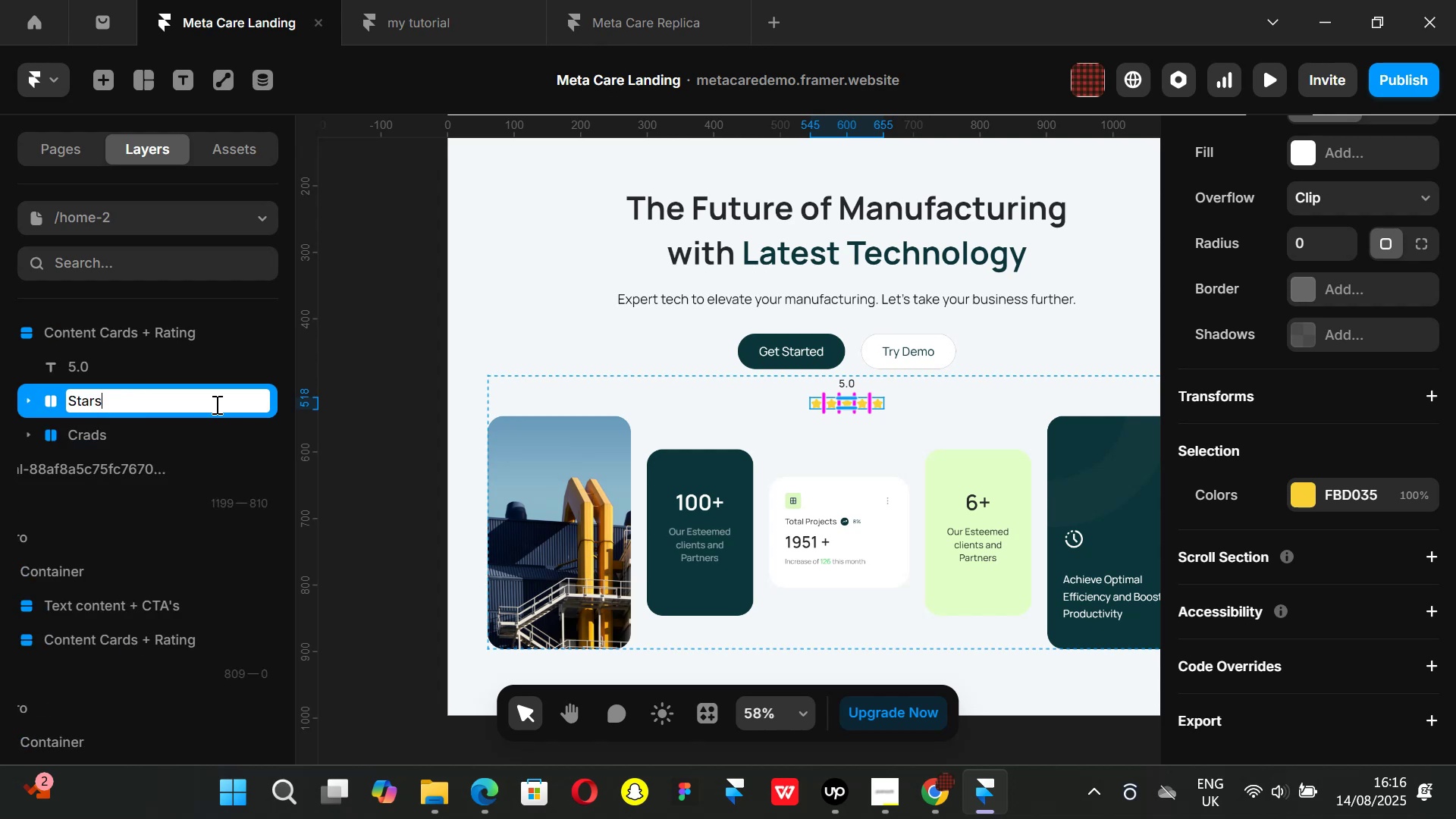 
key(Enter)
 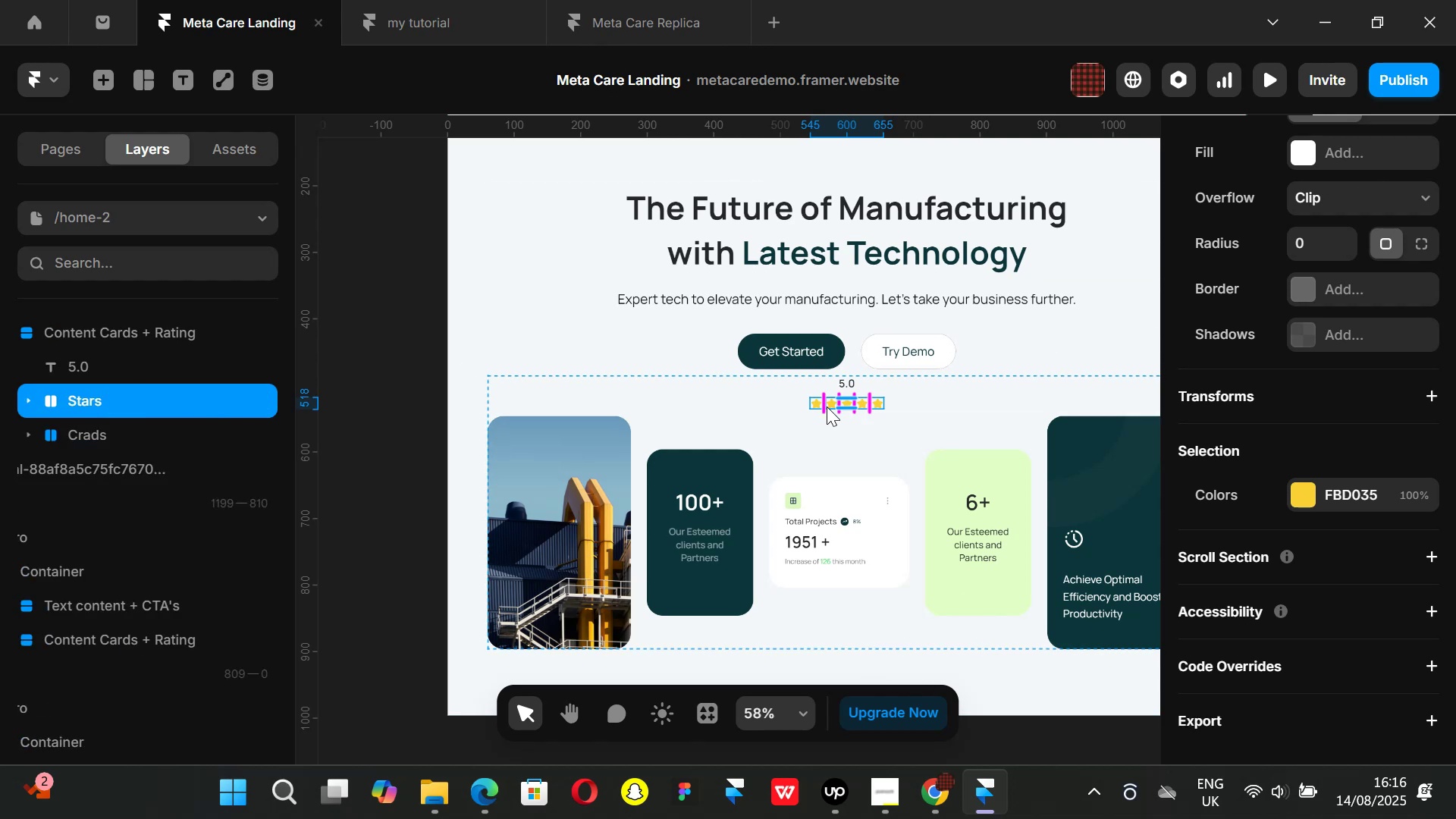 
hold_key(key=ControlLeft, duration=1.29)
scroll: coordinate [857, 386], scroll_direction: up, amount: 9.0
 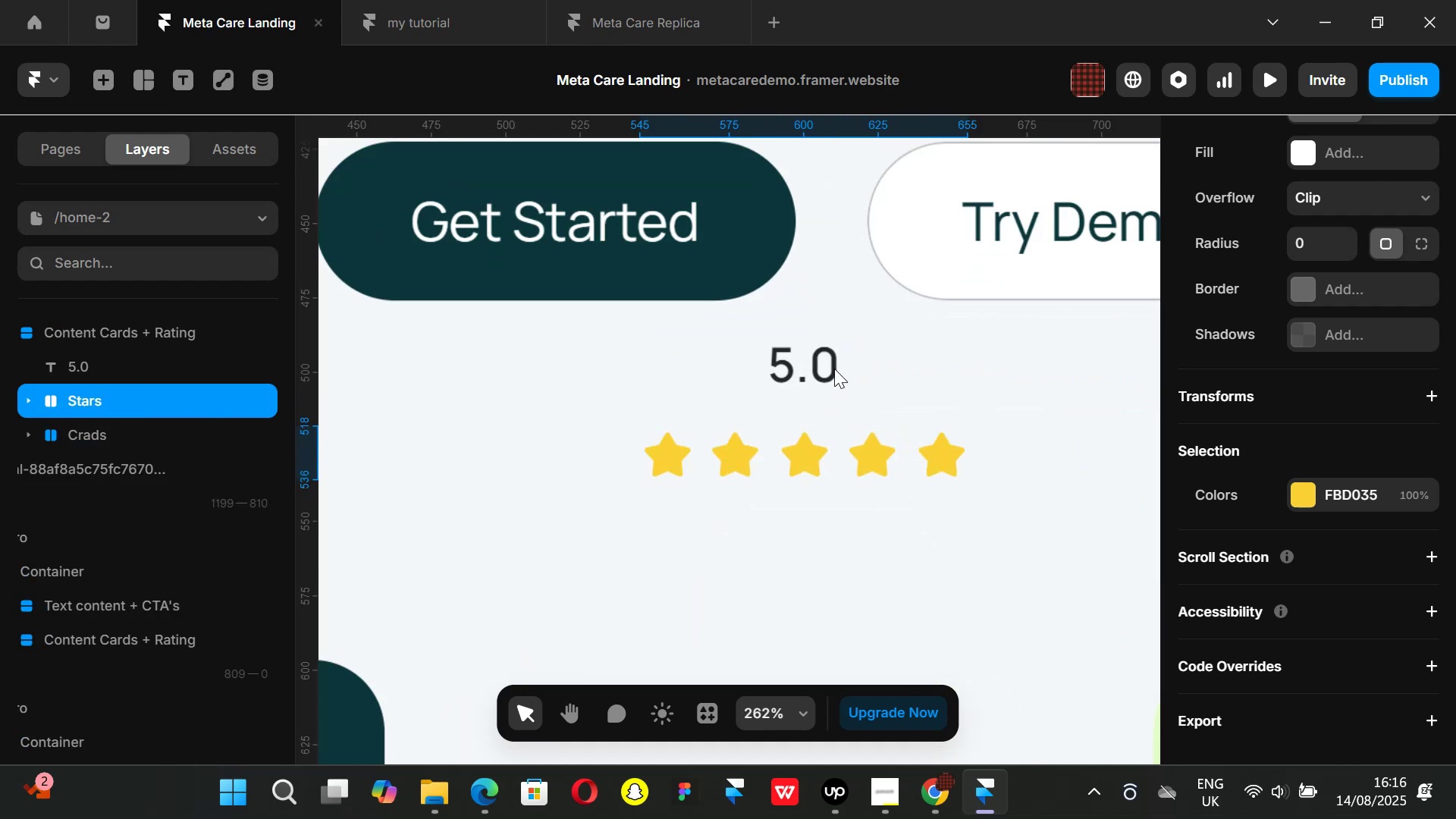 
hold_key(key=ShiftLeft, duration=0.8)
left_click([828, 362])
 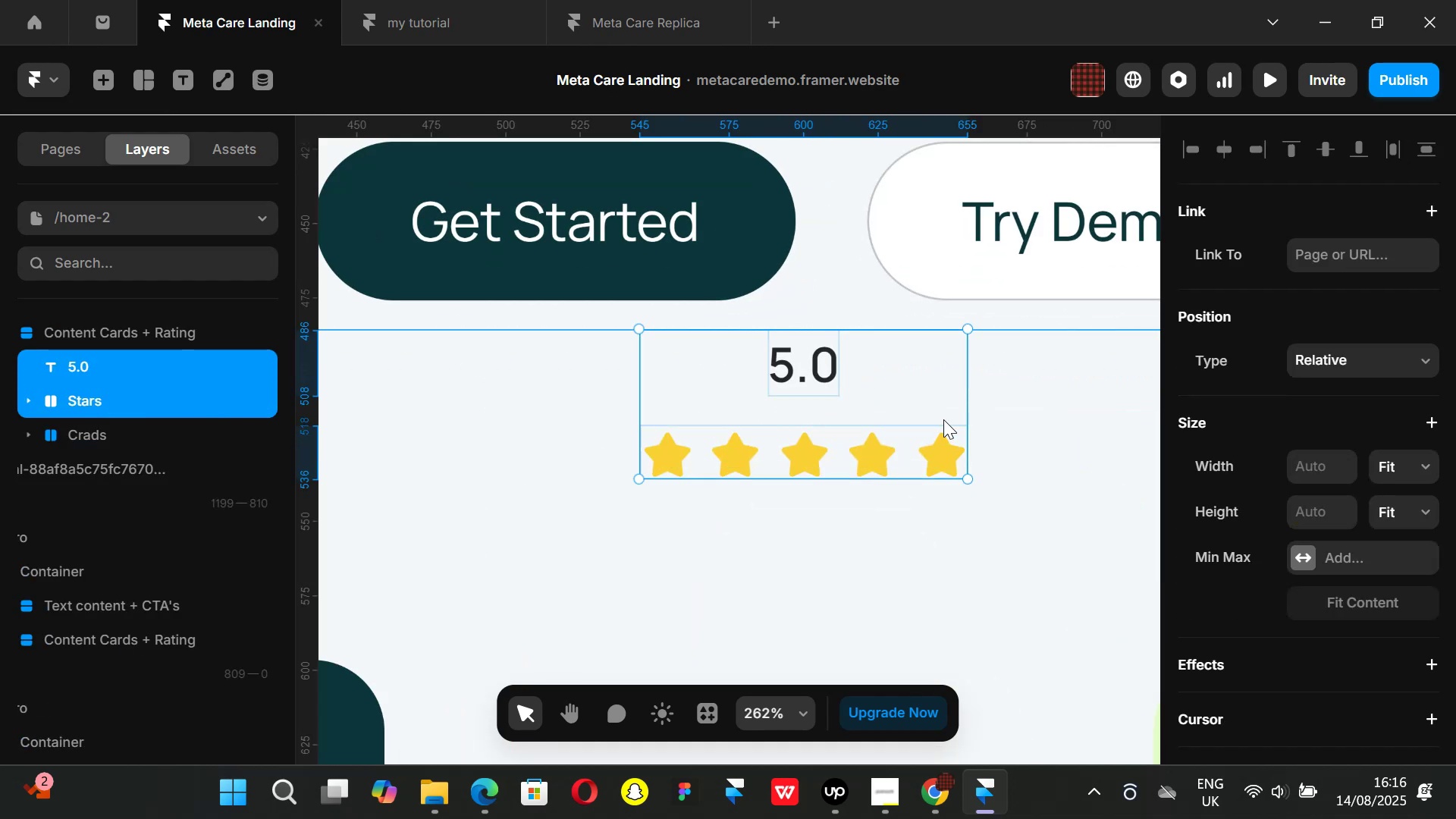 
key(Control+ControlLeft)
 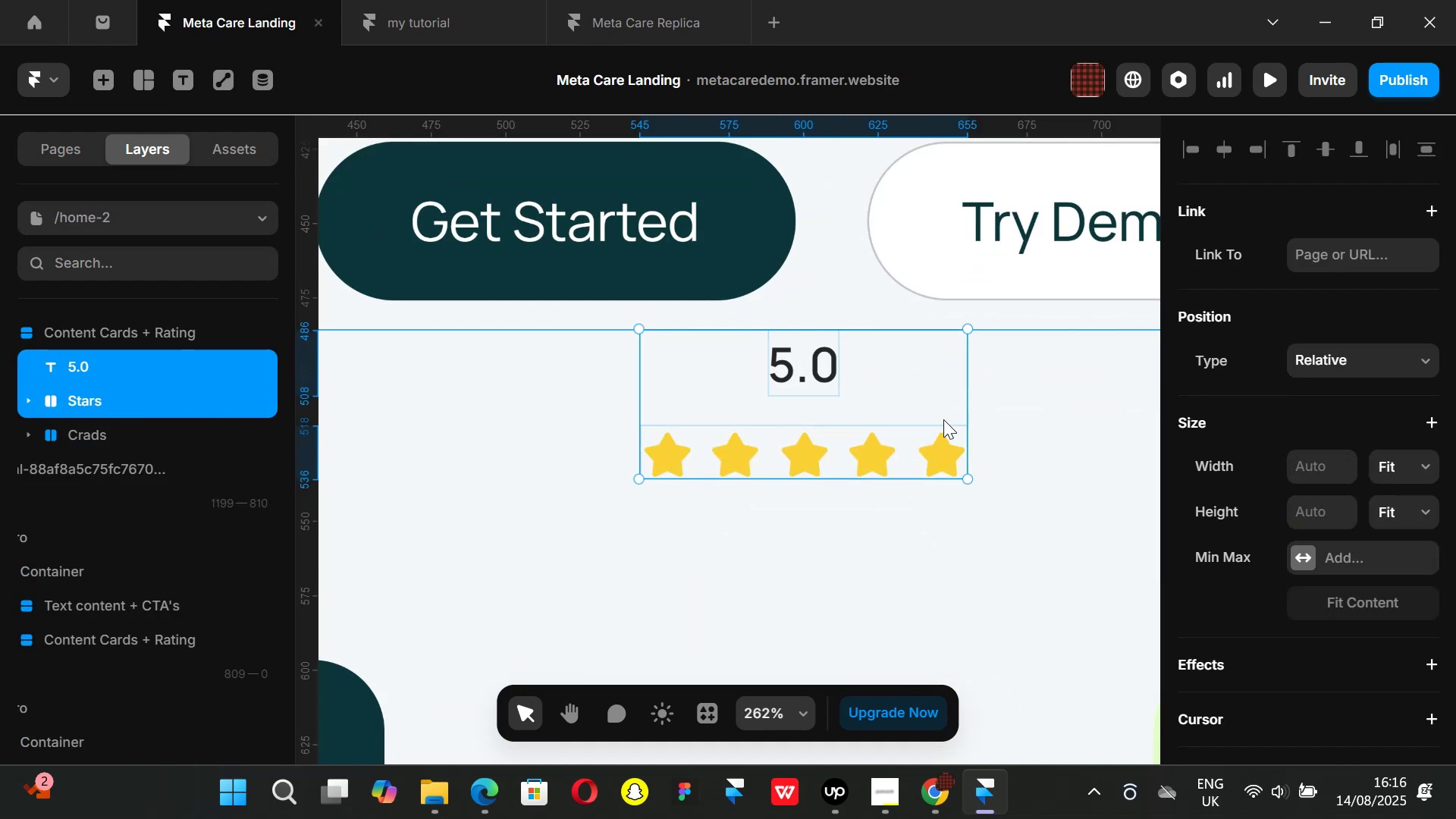 
key(Alt+Control+AltLeft)
 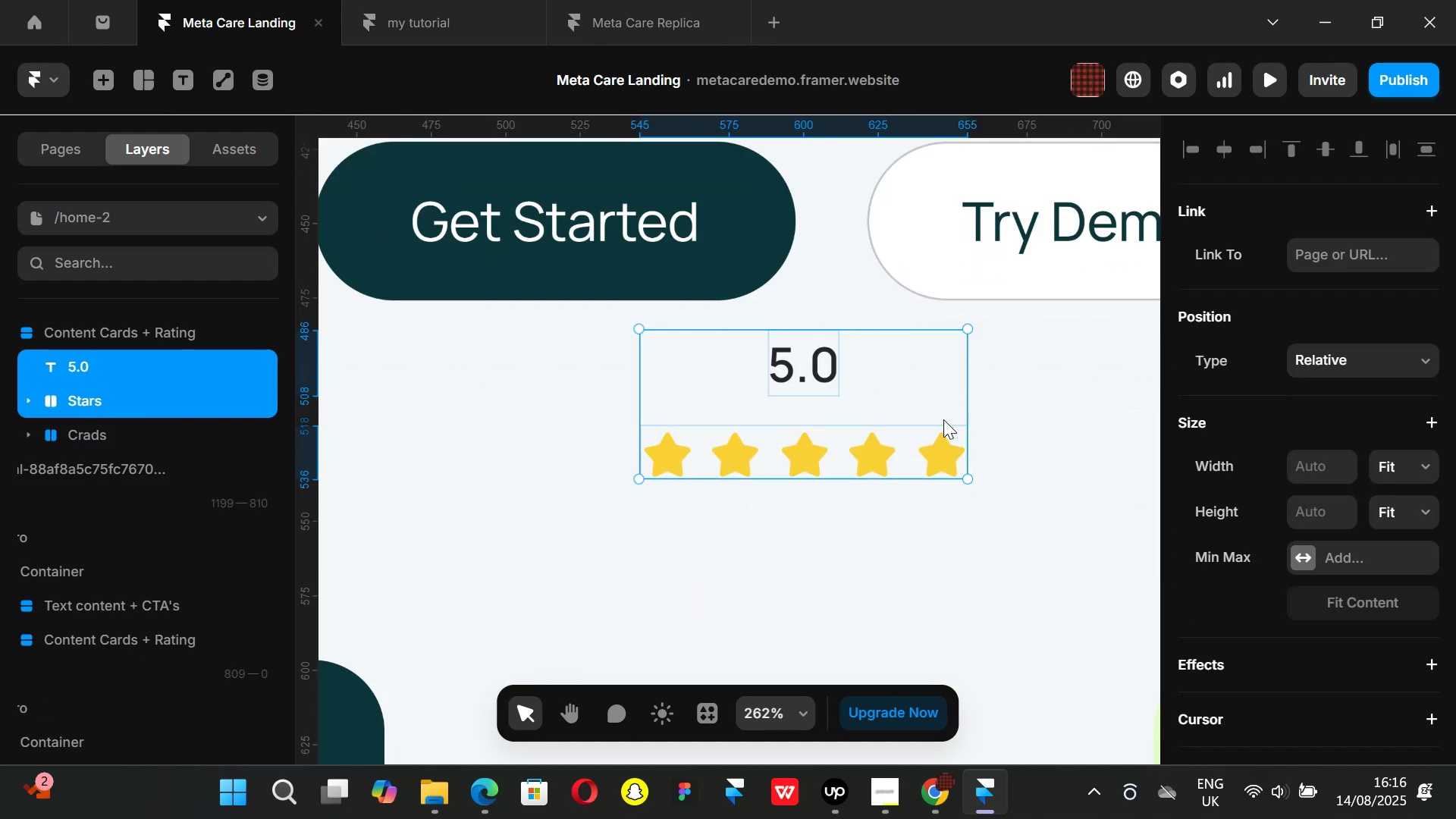 
key(Alt+Control+Enter)
 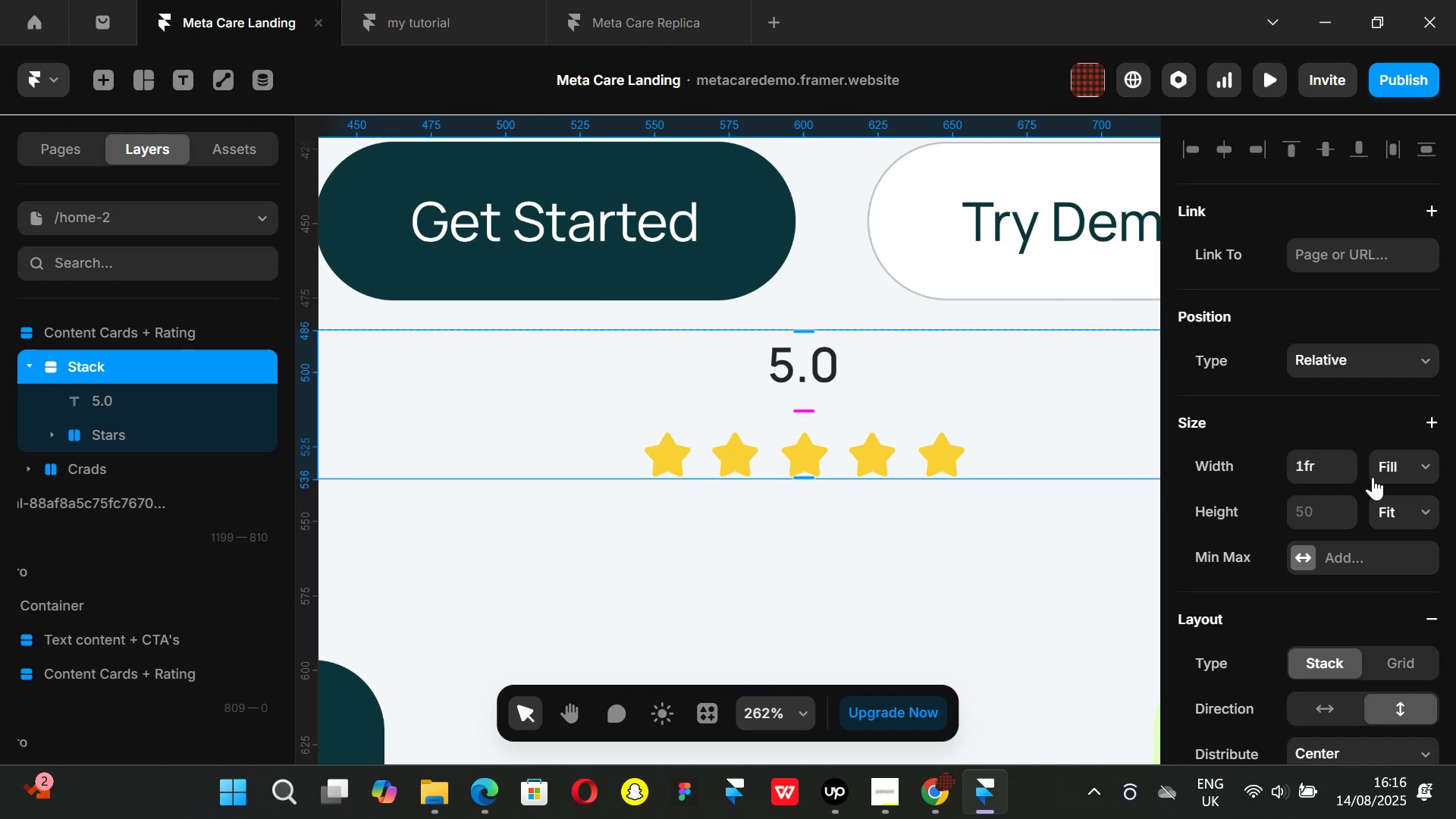 
left_click([1431, 460])
 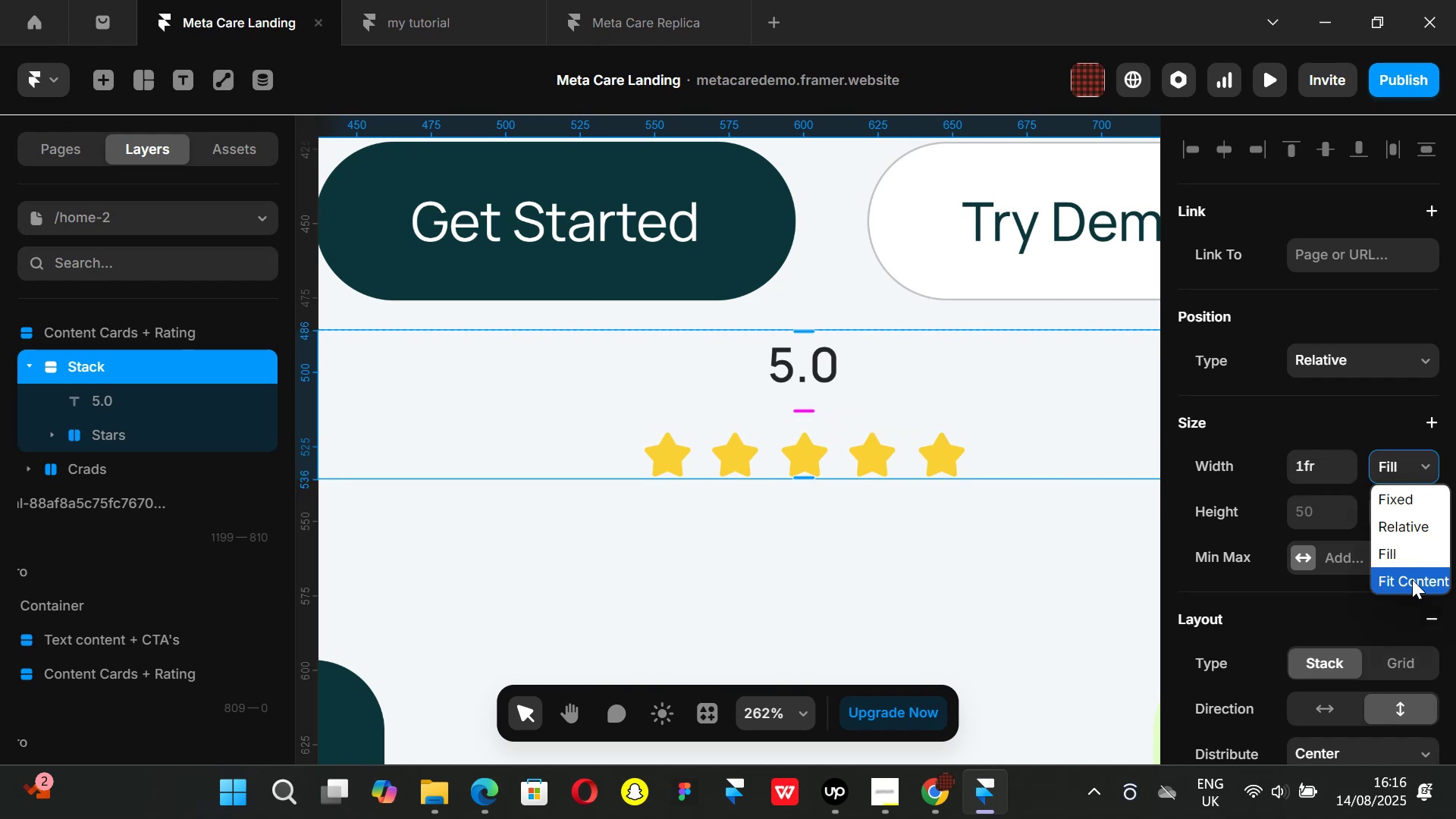 
left_click([1412, 579])
 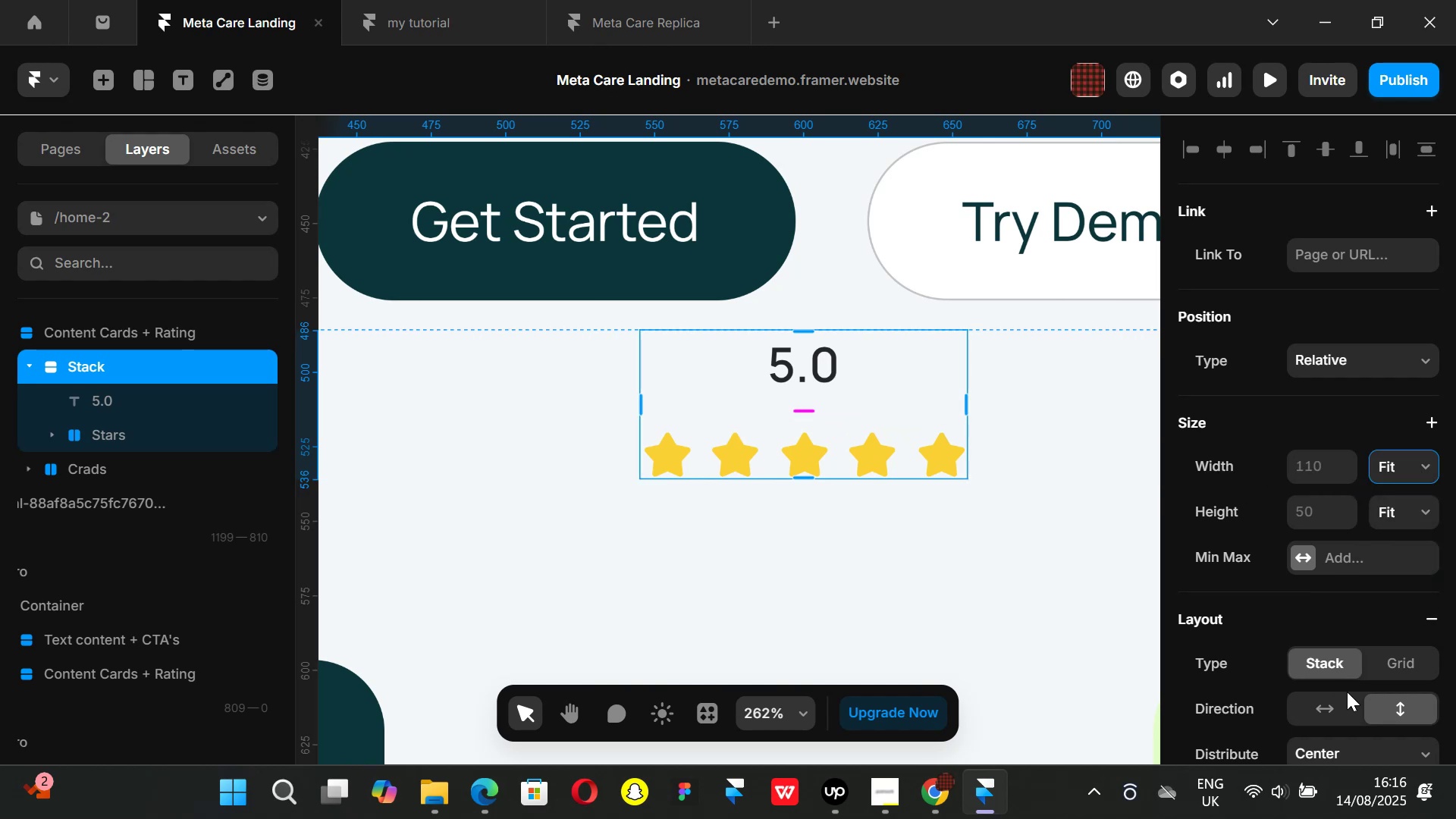 
left_click([1336, 705])
 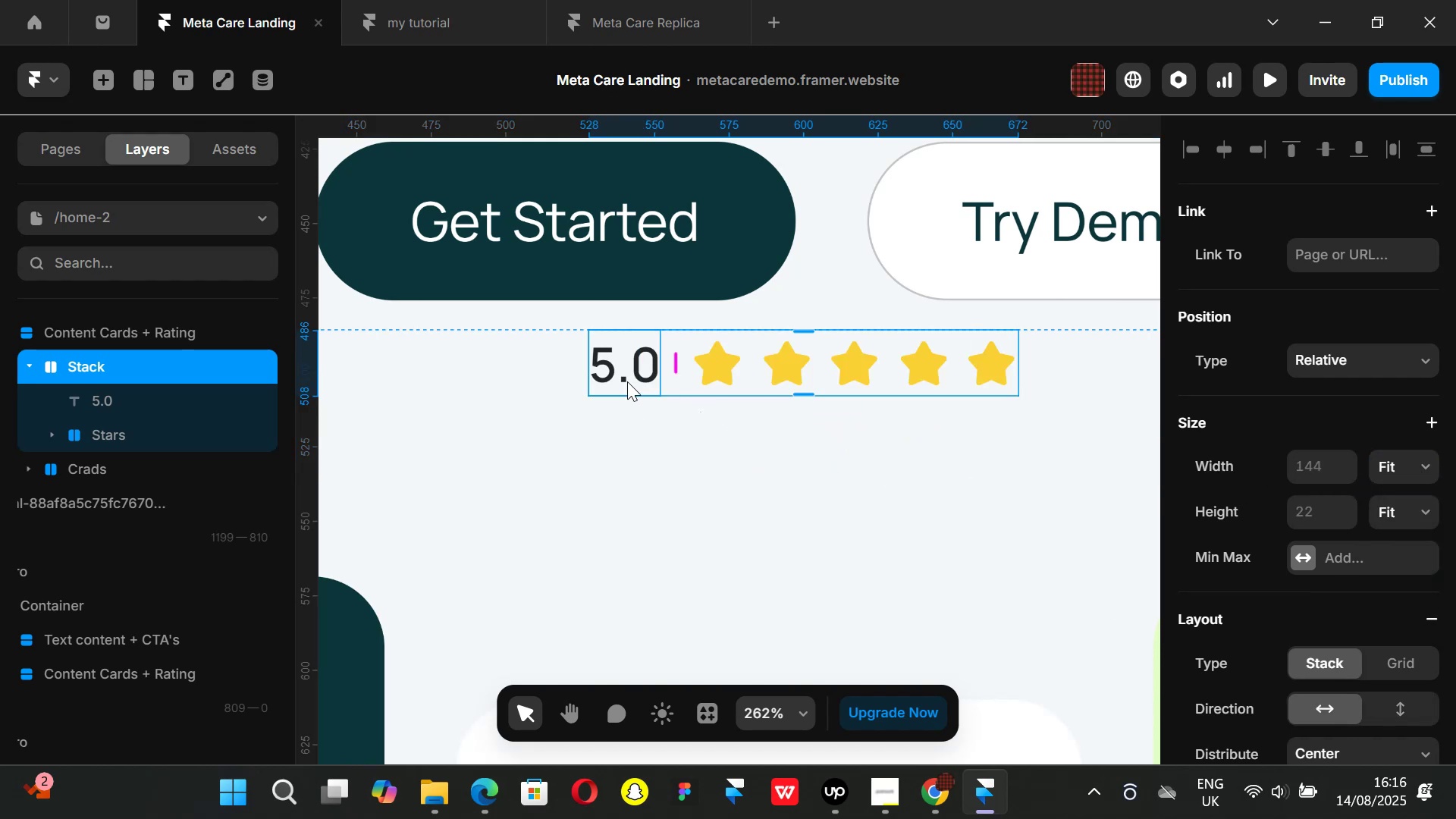 
left_click([627, 381])
 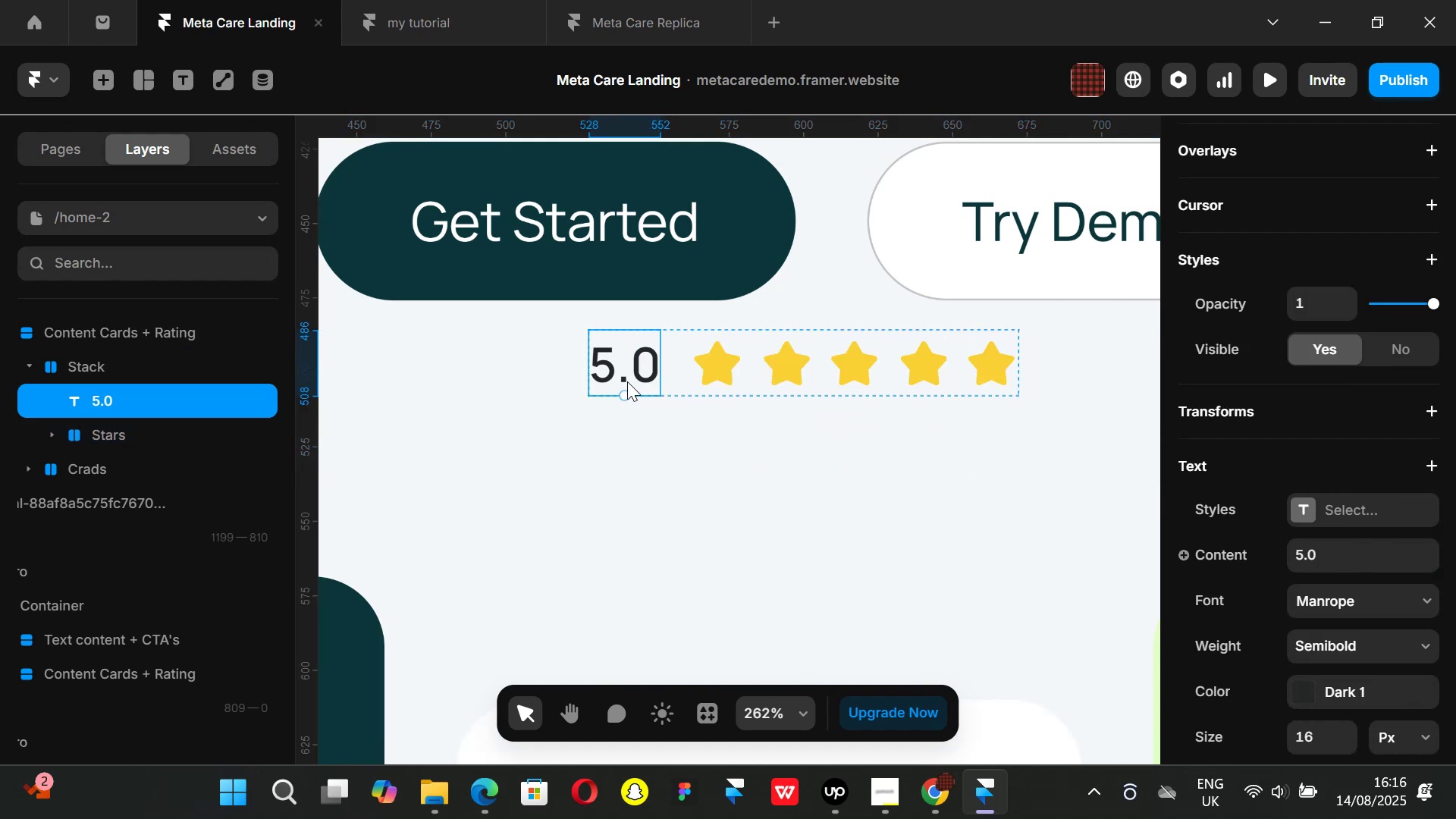 
key(ArrowRight)
 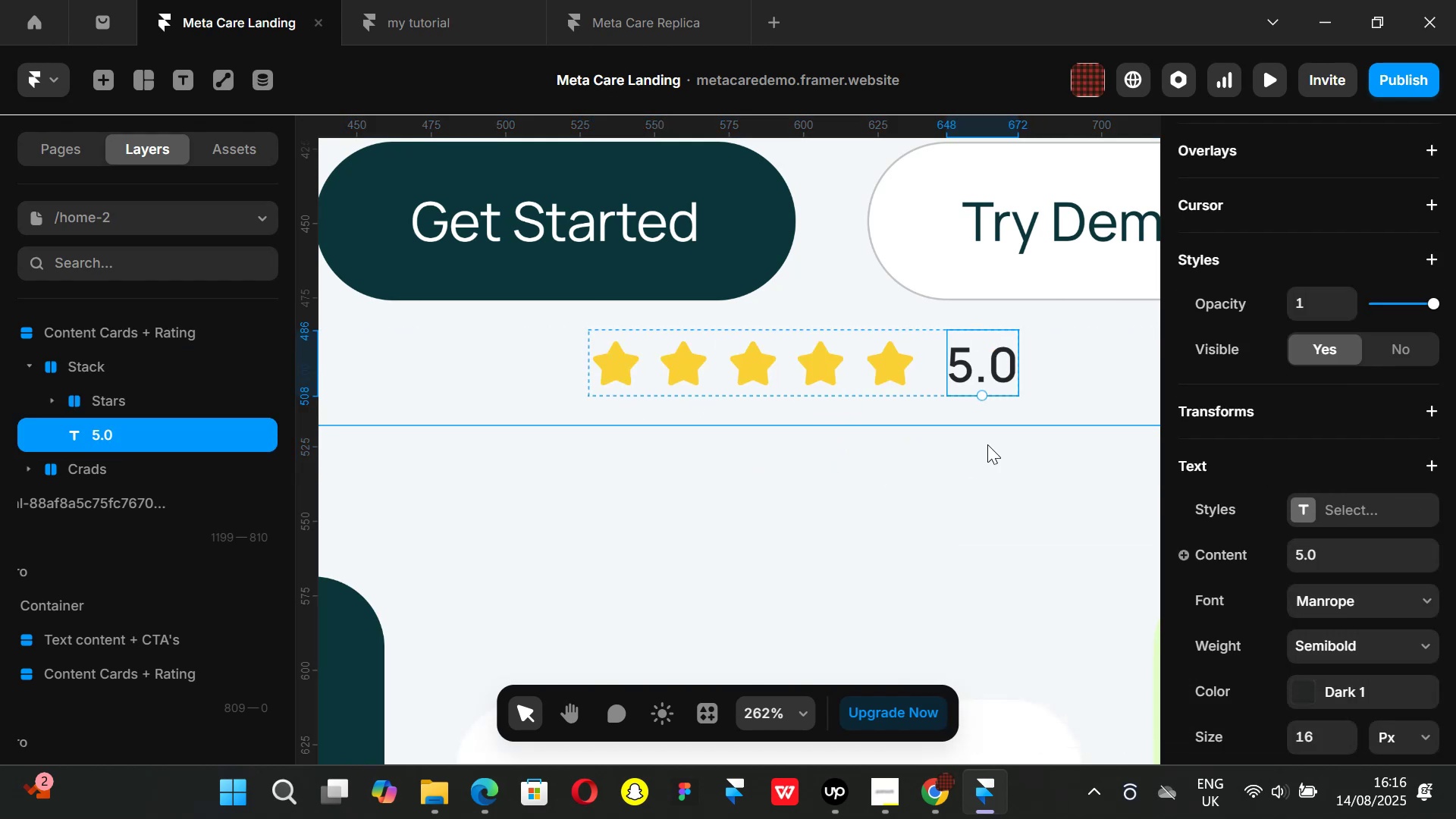 
left_click([938, 385])
 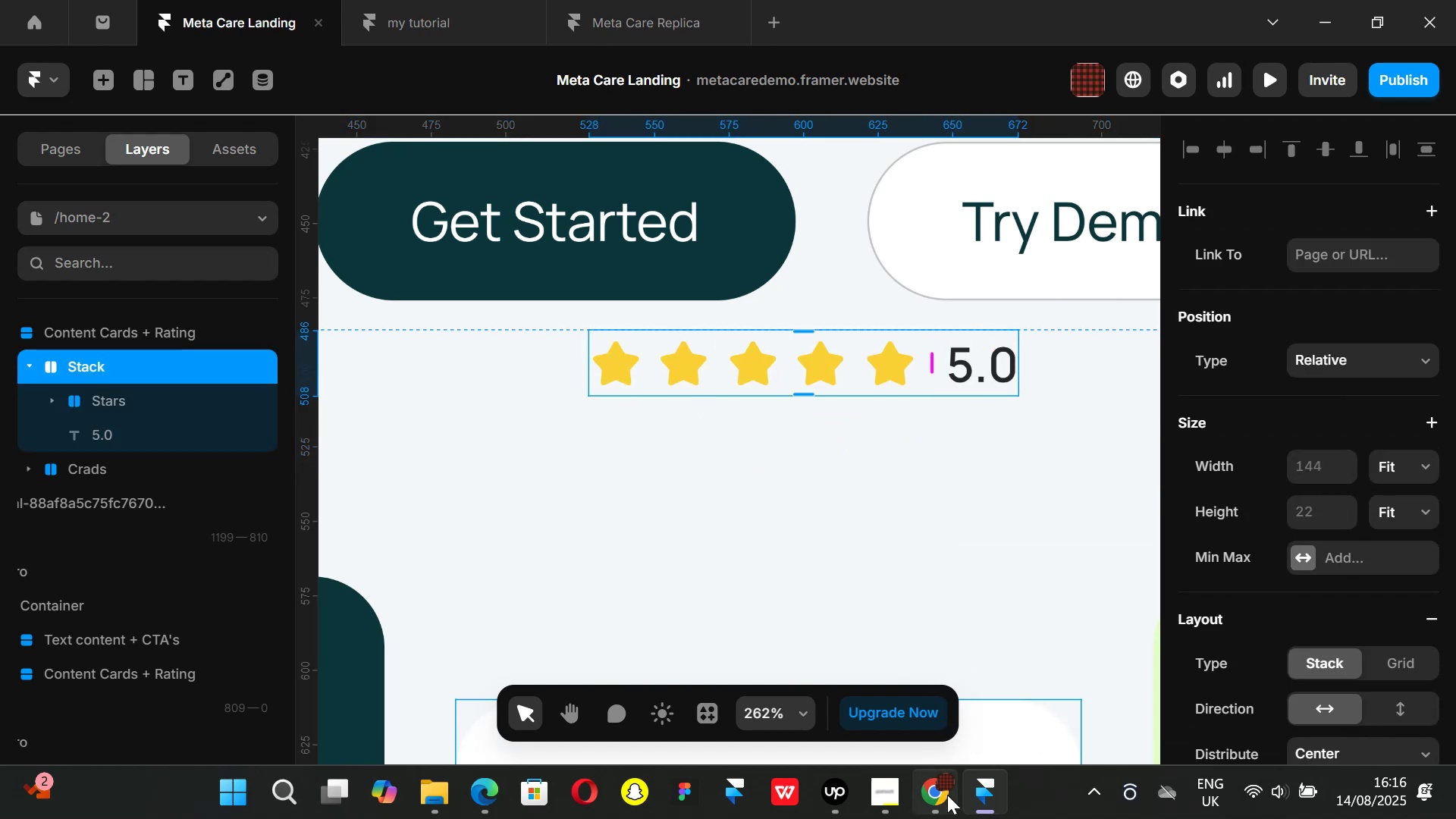 
left_click([940, 799])
 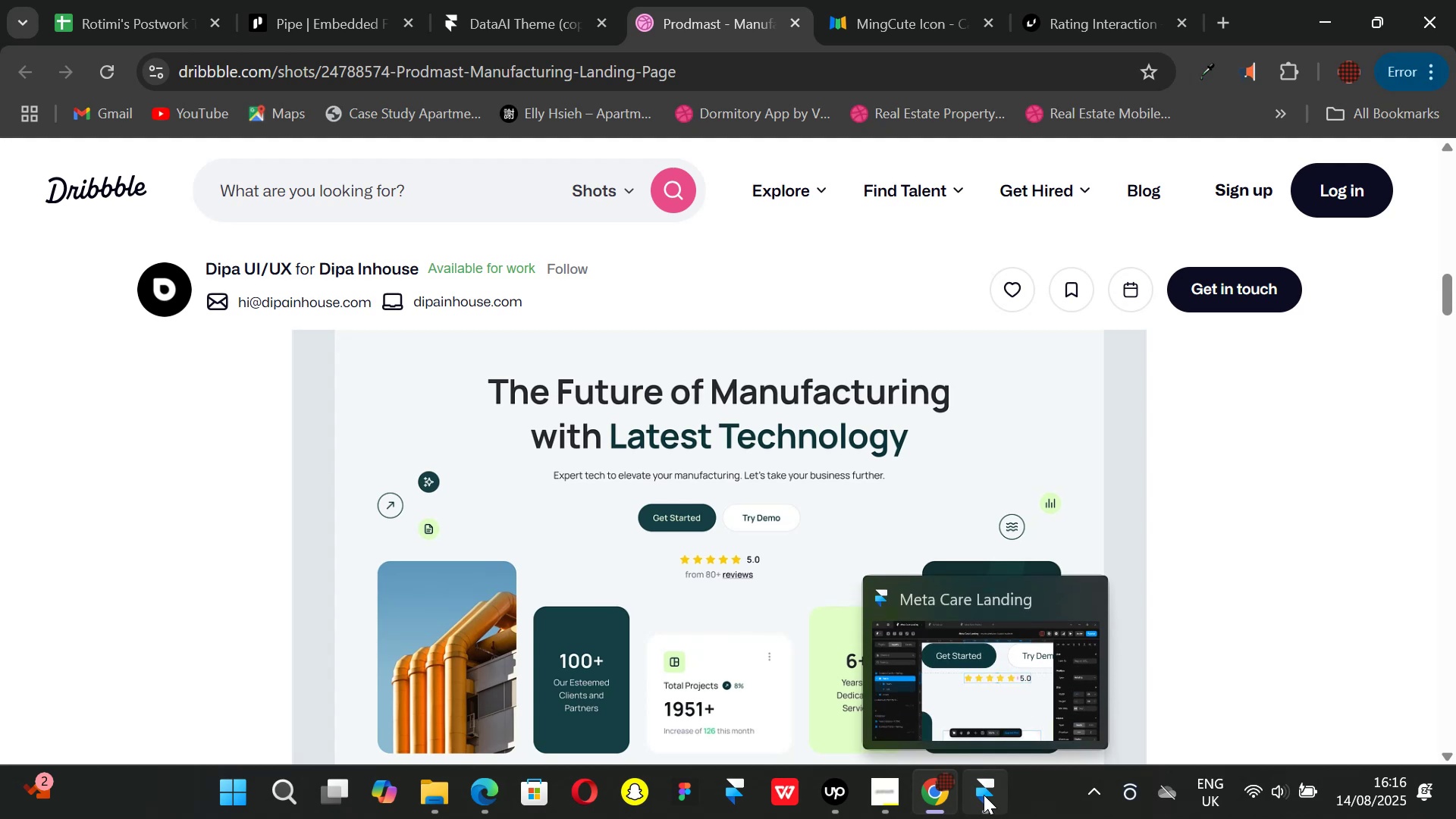 
left_click([984, 795])
 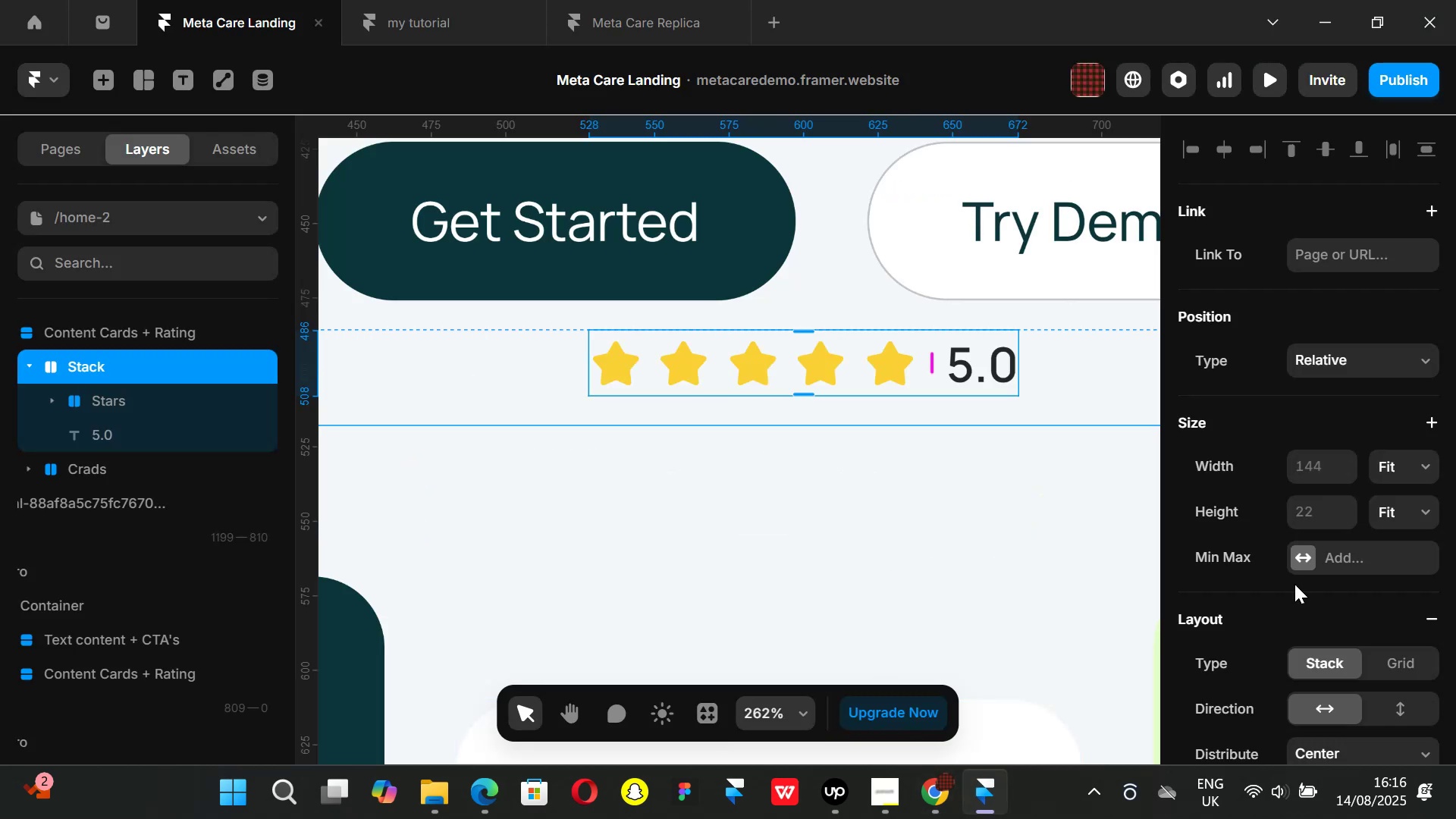 
scroll: coordinate [1272, 597], scroll_direction: down, amount: 2.0
 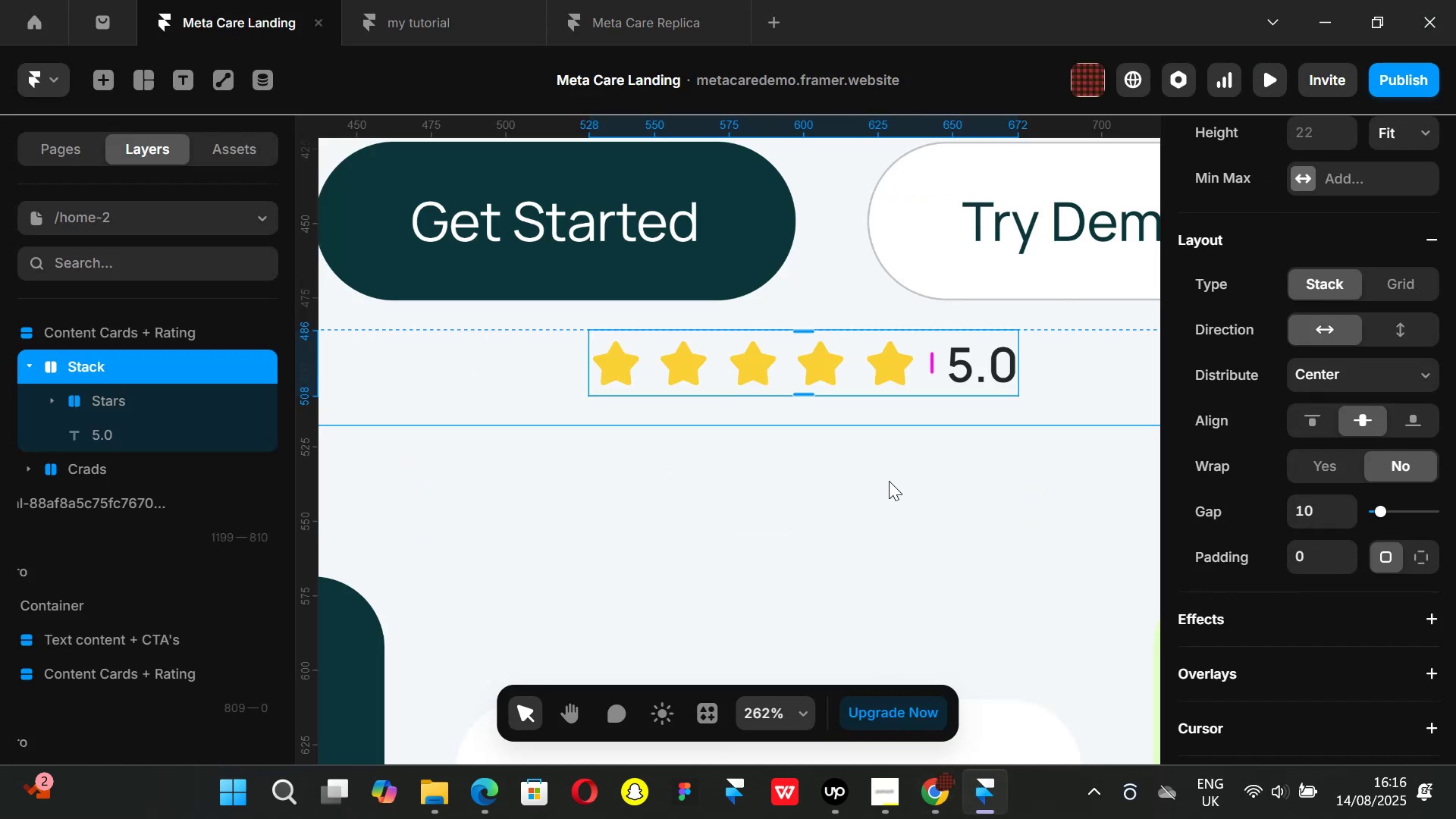 
hold_key(key=ControlLeft, duration=1.51)
scroll: coordinate [888, 482], scroll_direction: down, amount: 12.0
 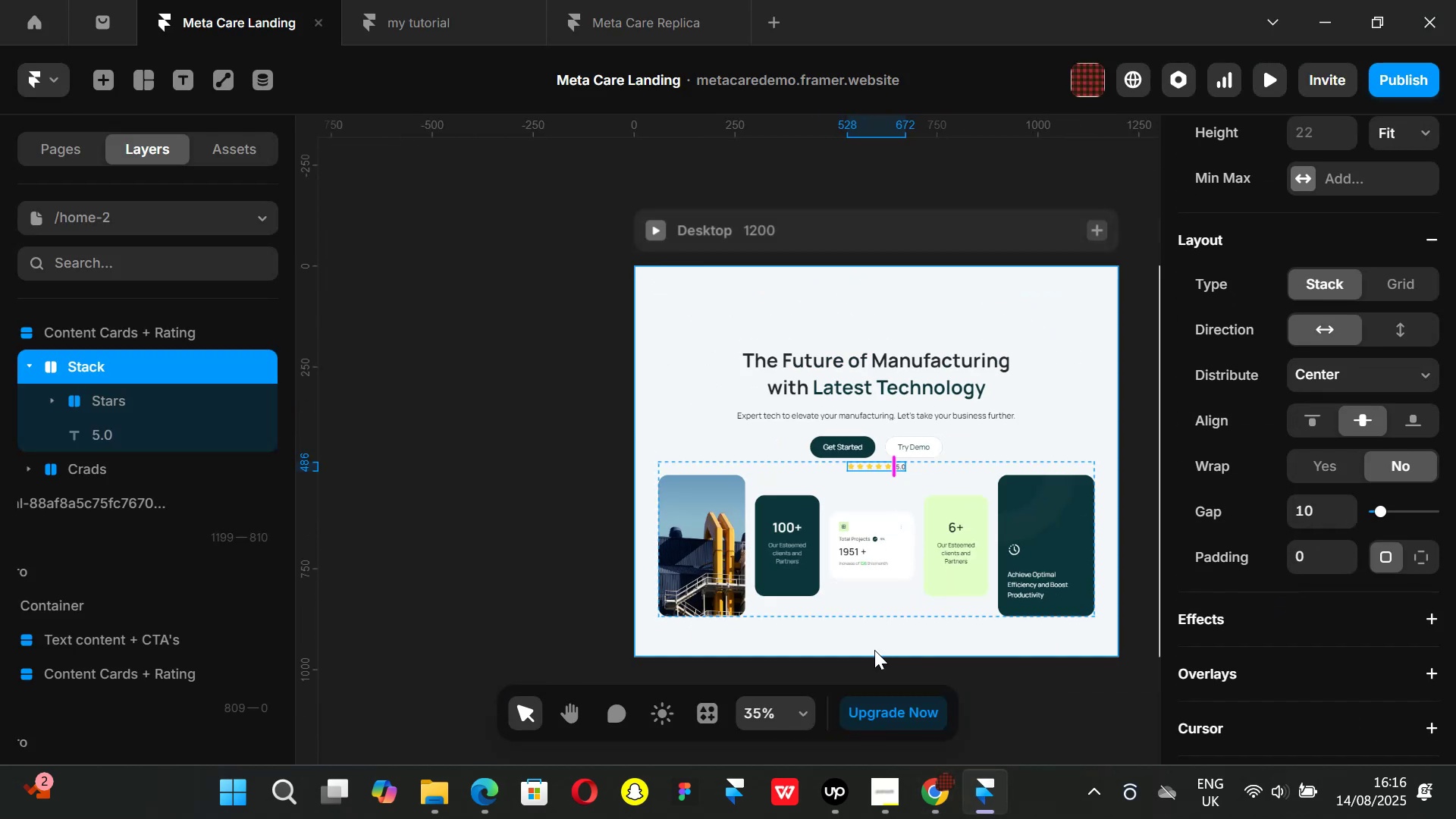 
key(Control+ControlLeft)
 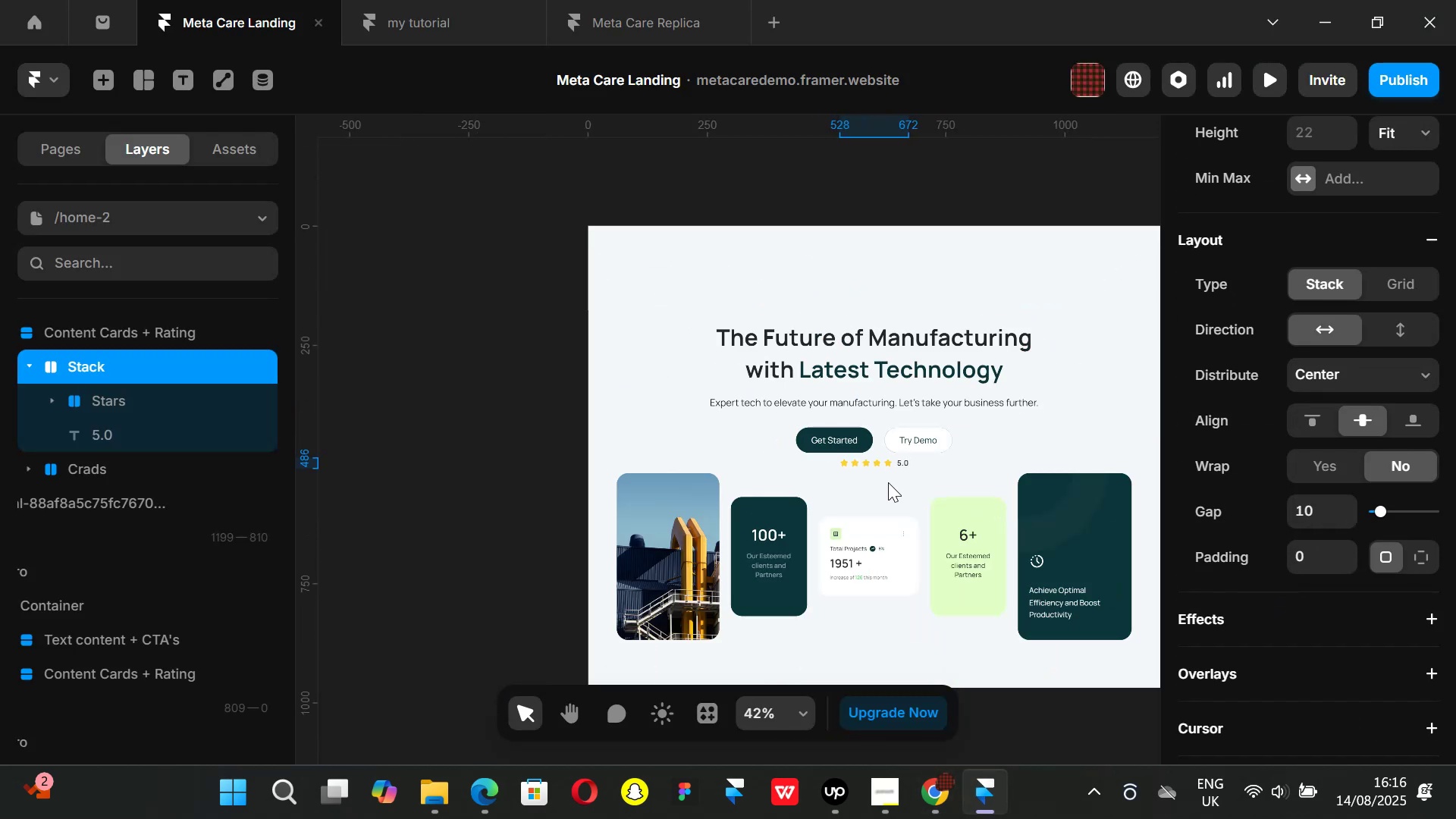 
key(Control+ControlLeft)
 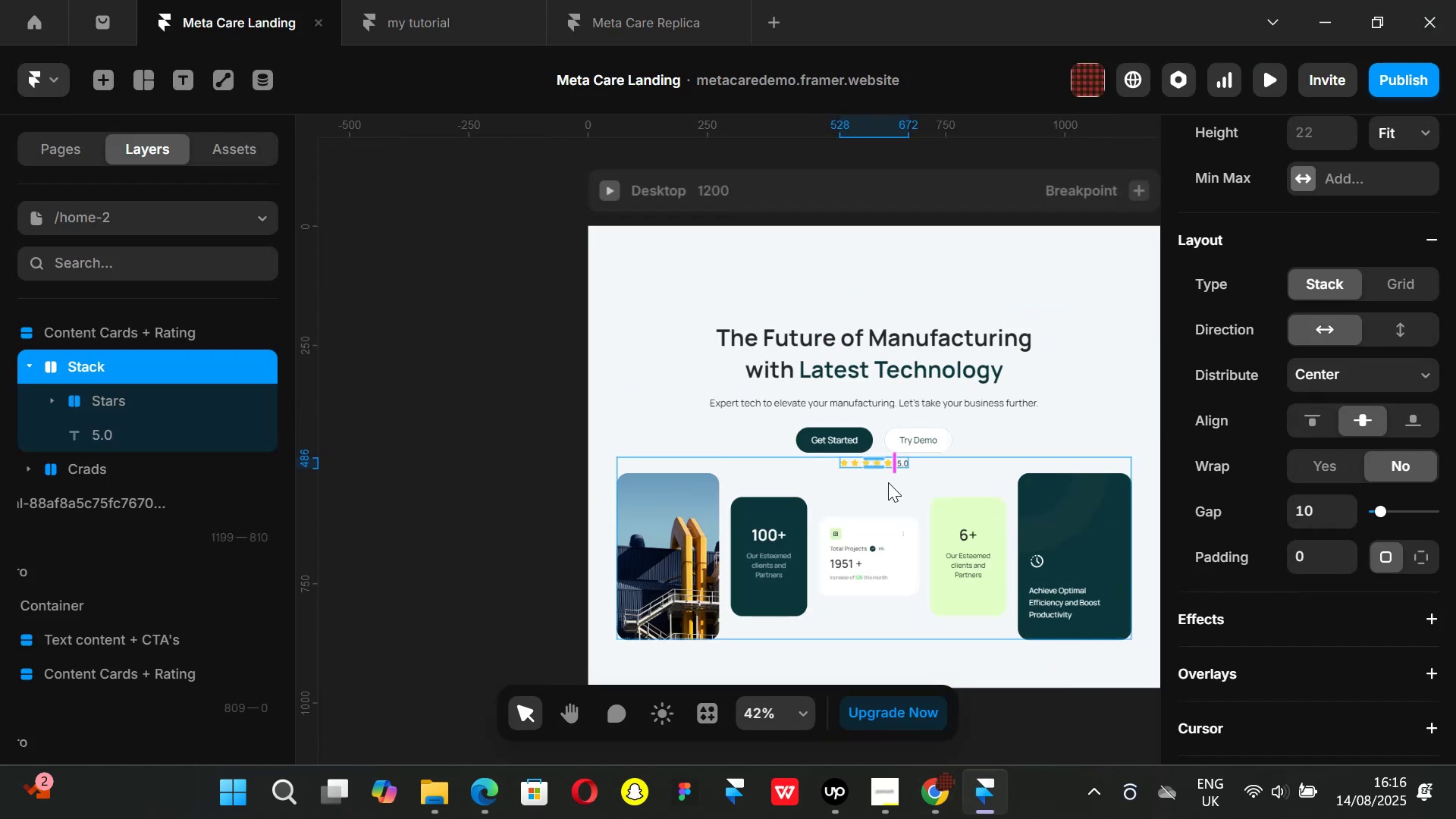 
key(Control+ControlLeft)
 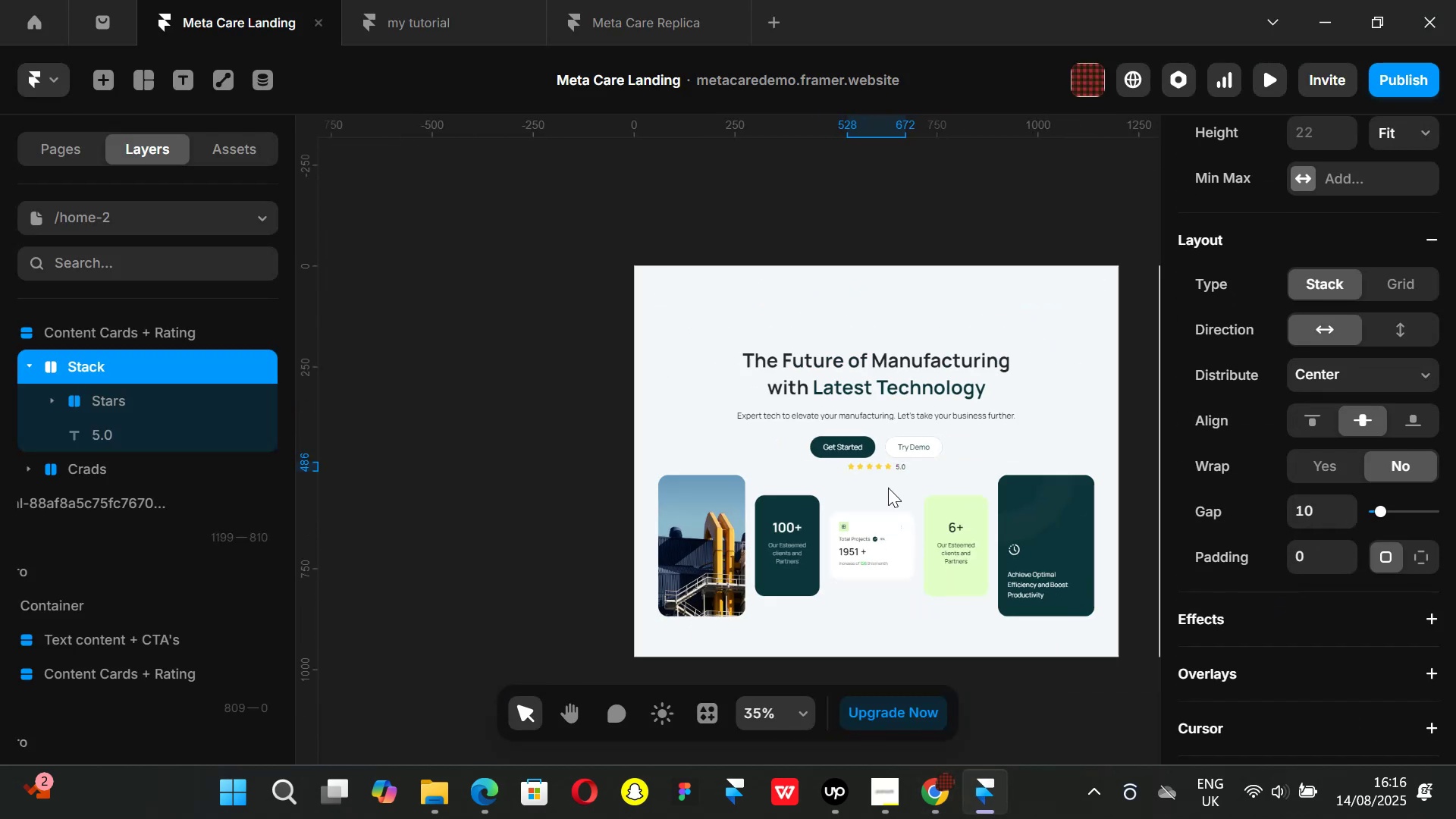 
key(Control+ControlLeft)
 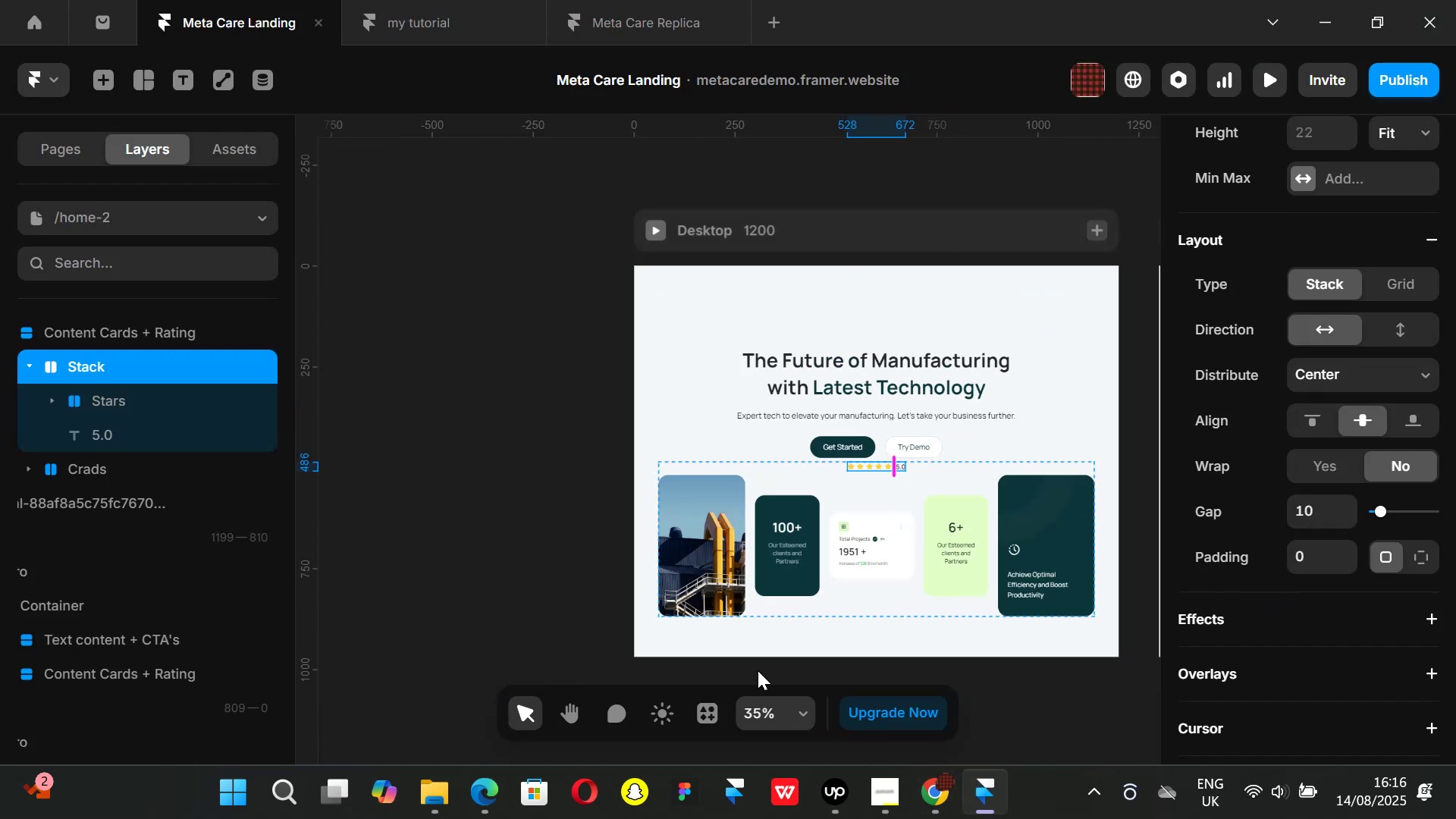 
left_click([758, 670])
 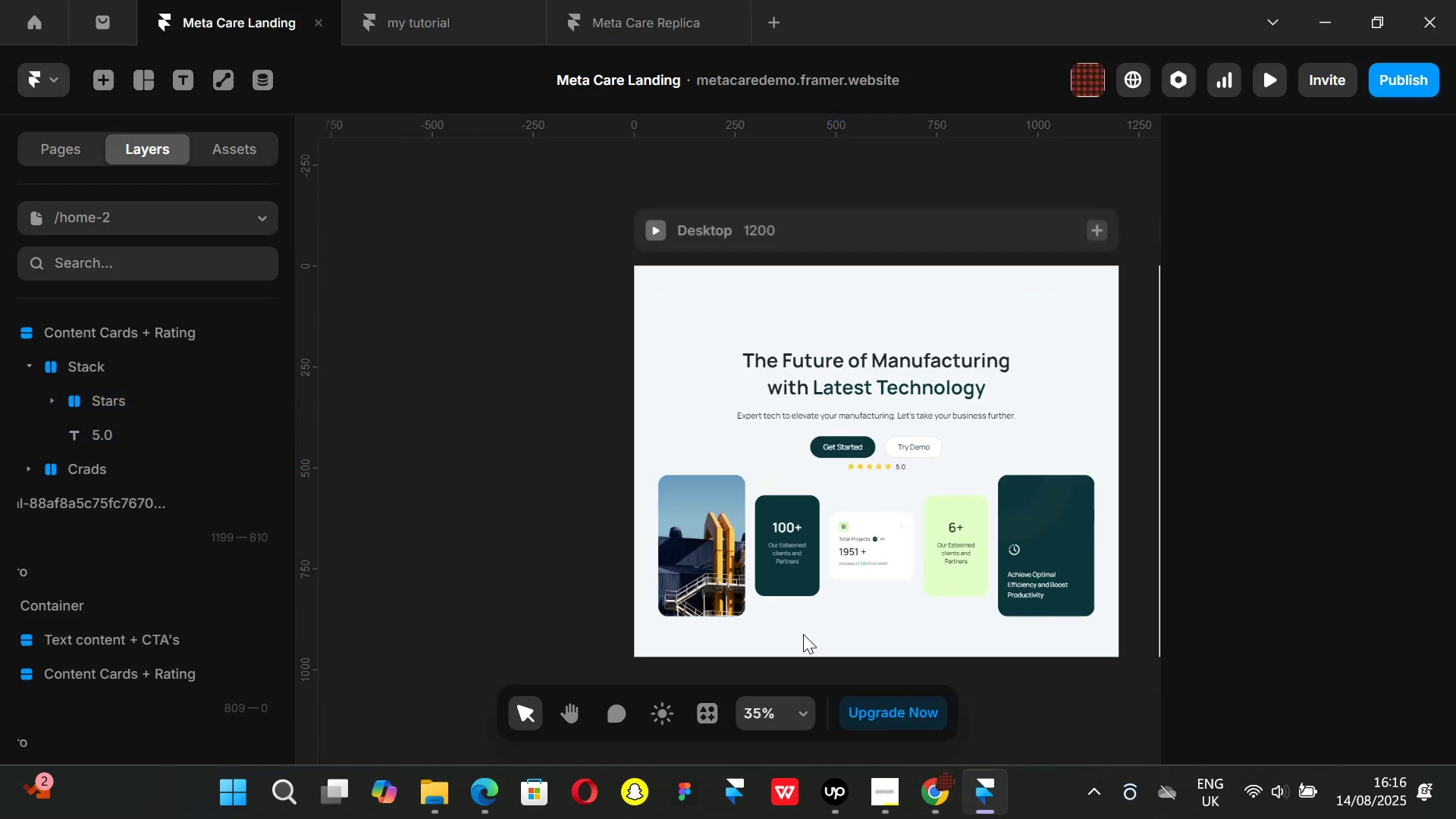 
hold_key(key=ControlLeft, duration=0.52)
scroll: coordinate [890, 485], scroll_direction: up, amount: 2.0
 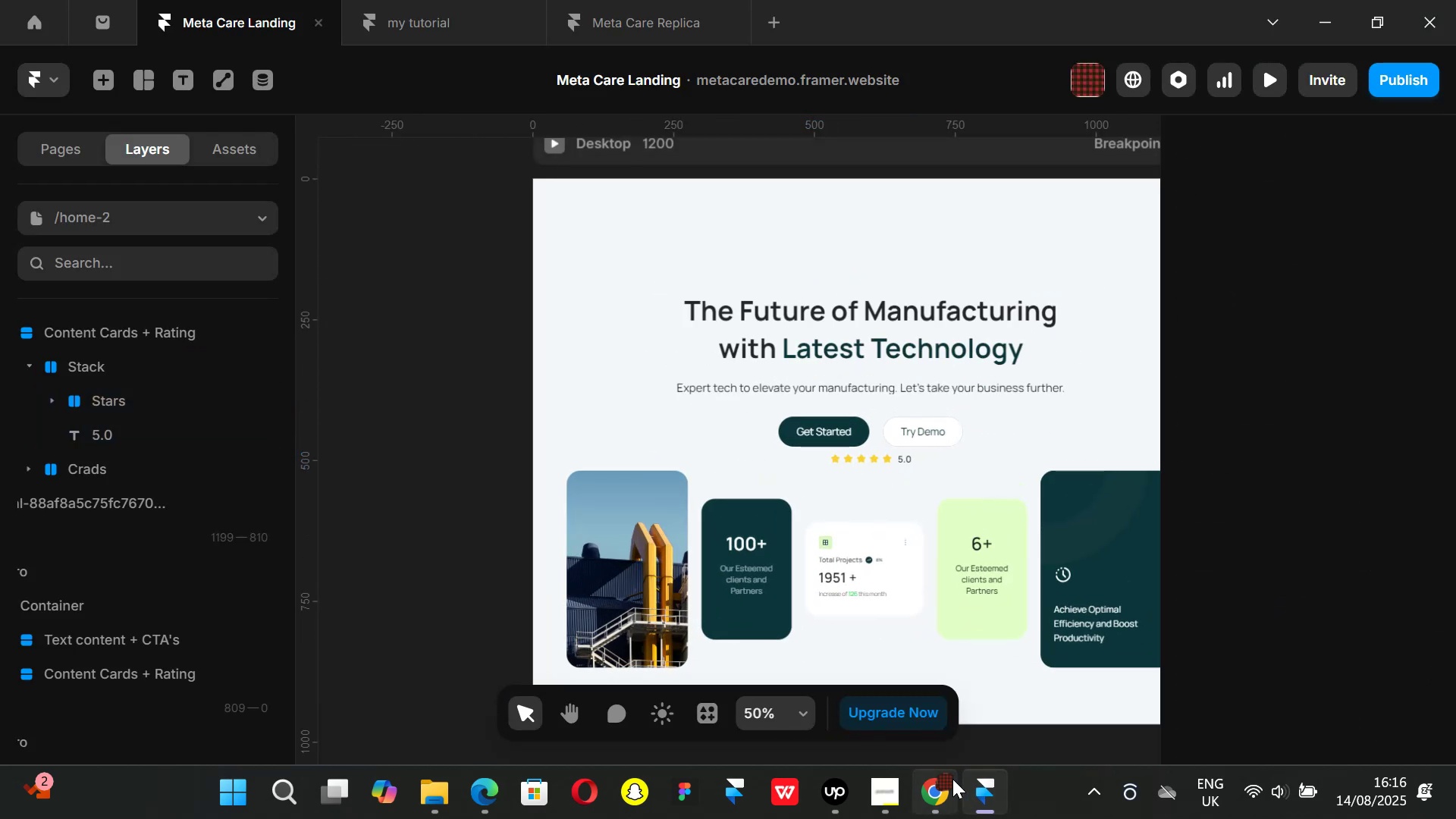 
left_click([951, 780])
 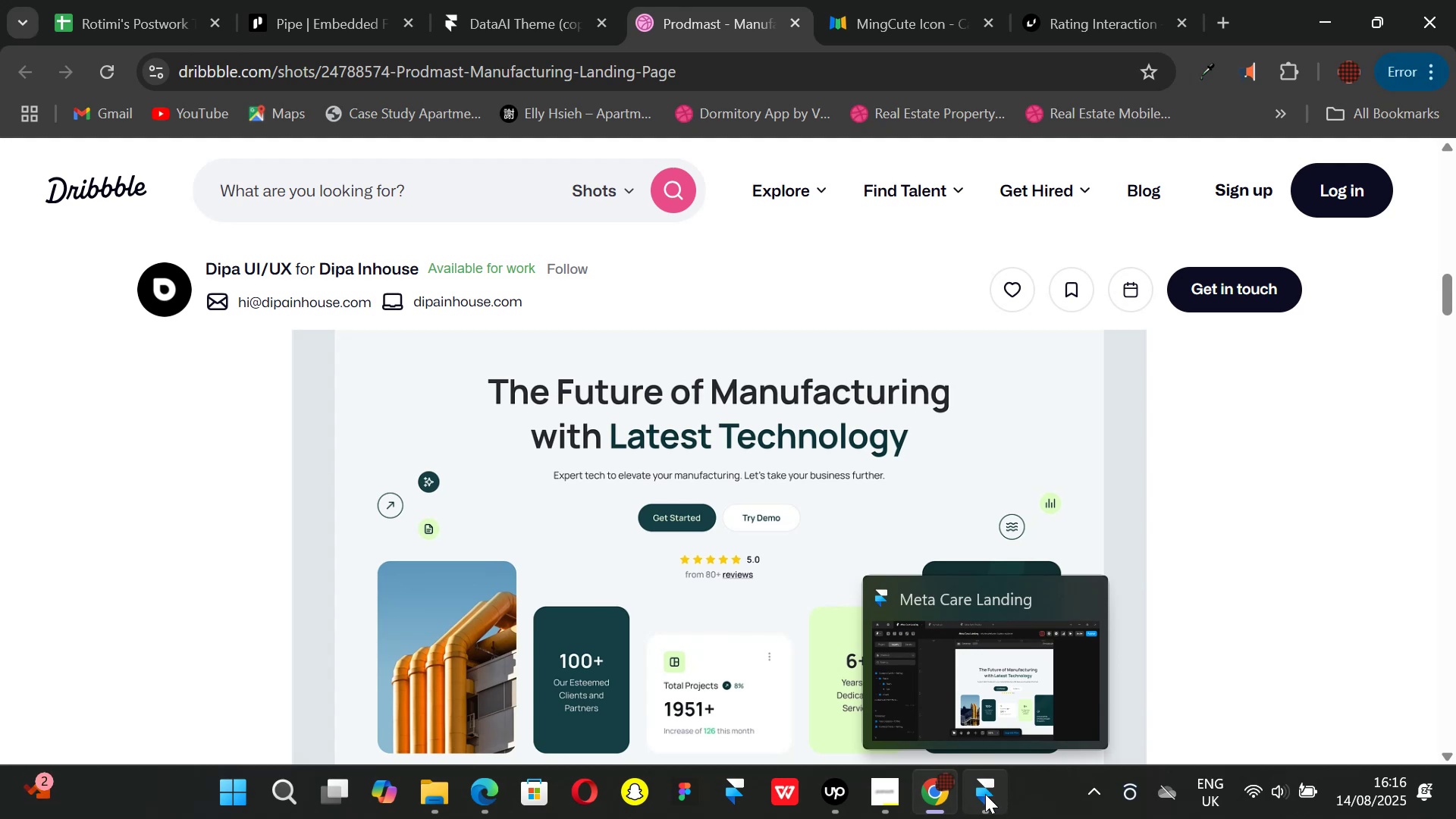 
wait(15.67)
 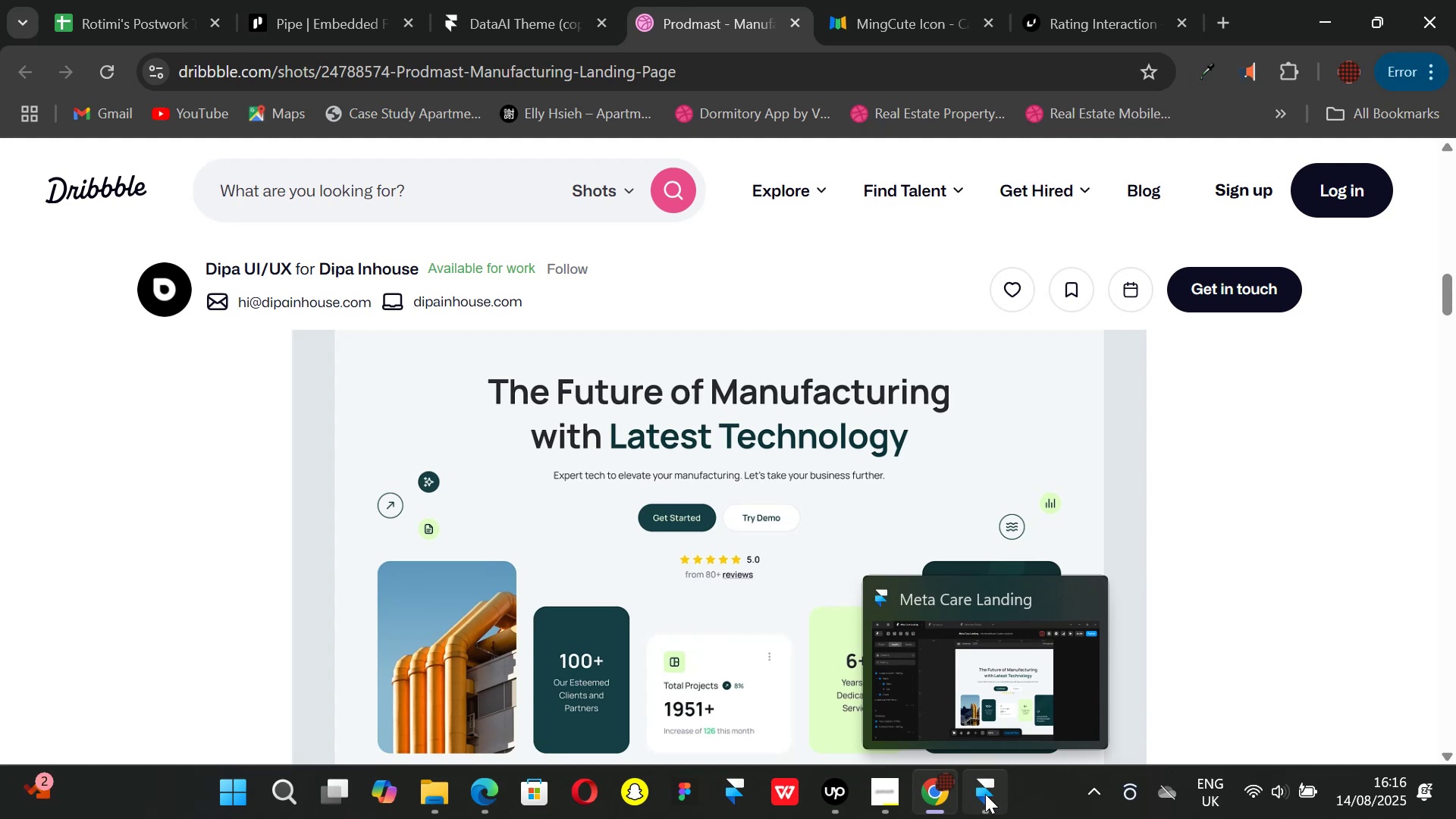 
left_click([985, 794])
 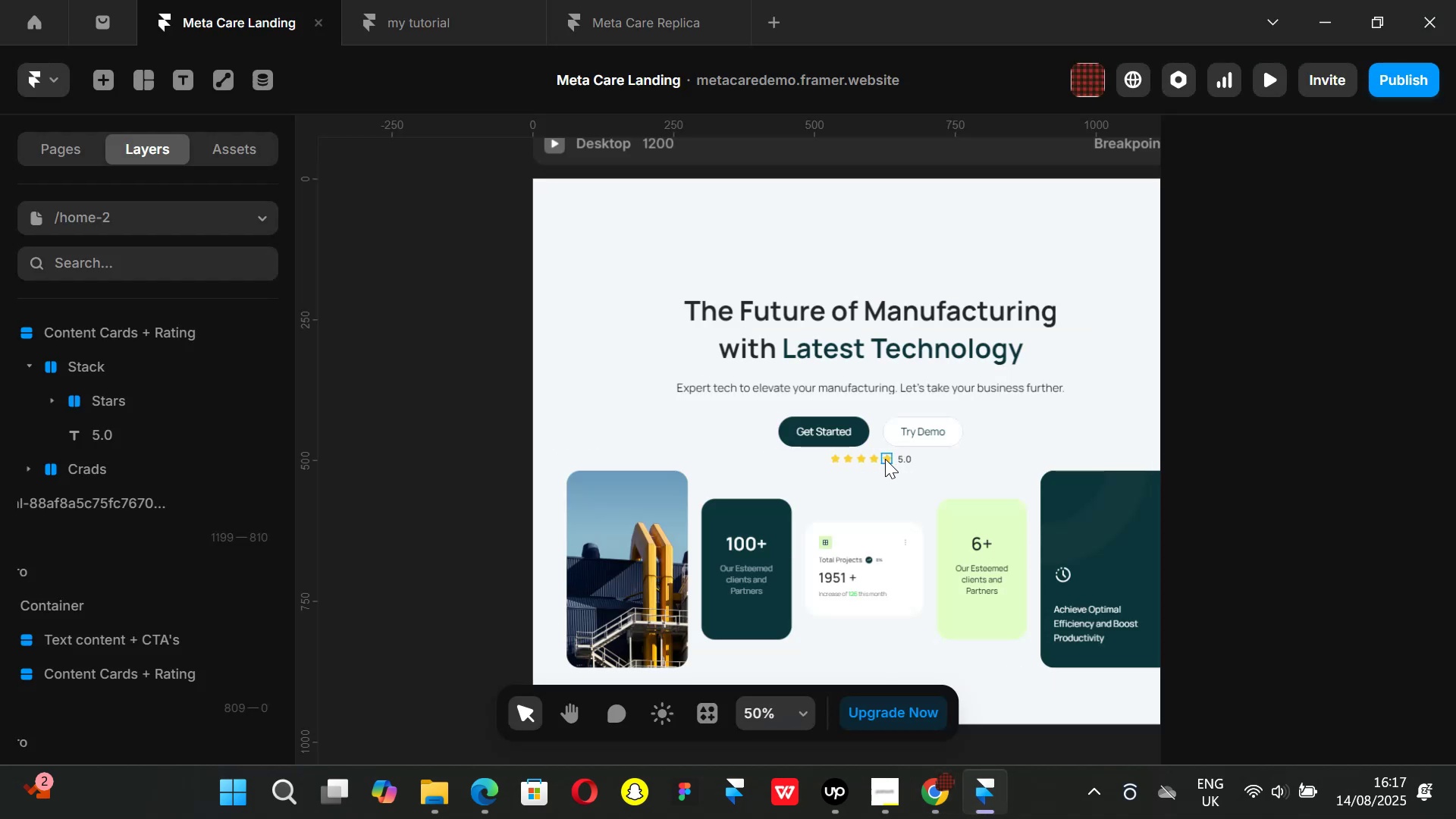 
hold_key(key=ControlLeft, duration=0.44)
scroll: coordinate [890, 458], scroll_direction: up, amount: 3.0
 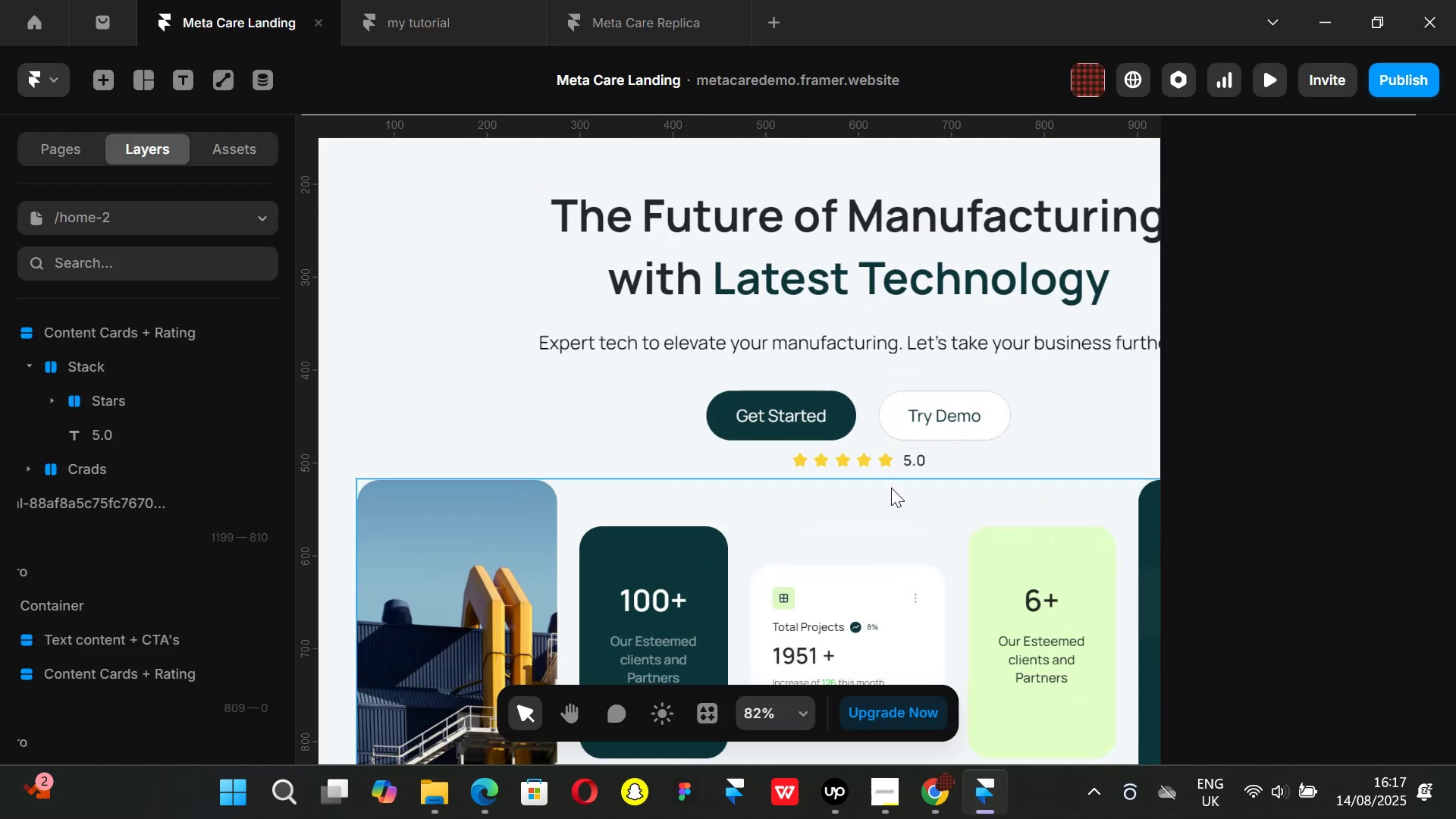 
key(T)
 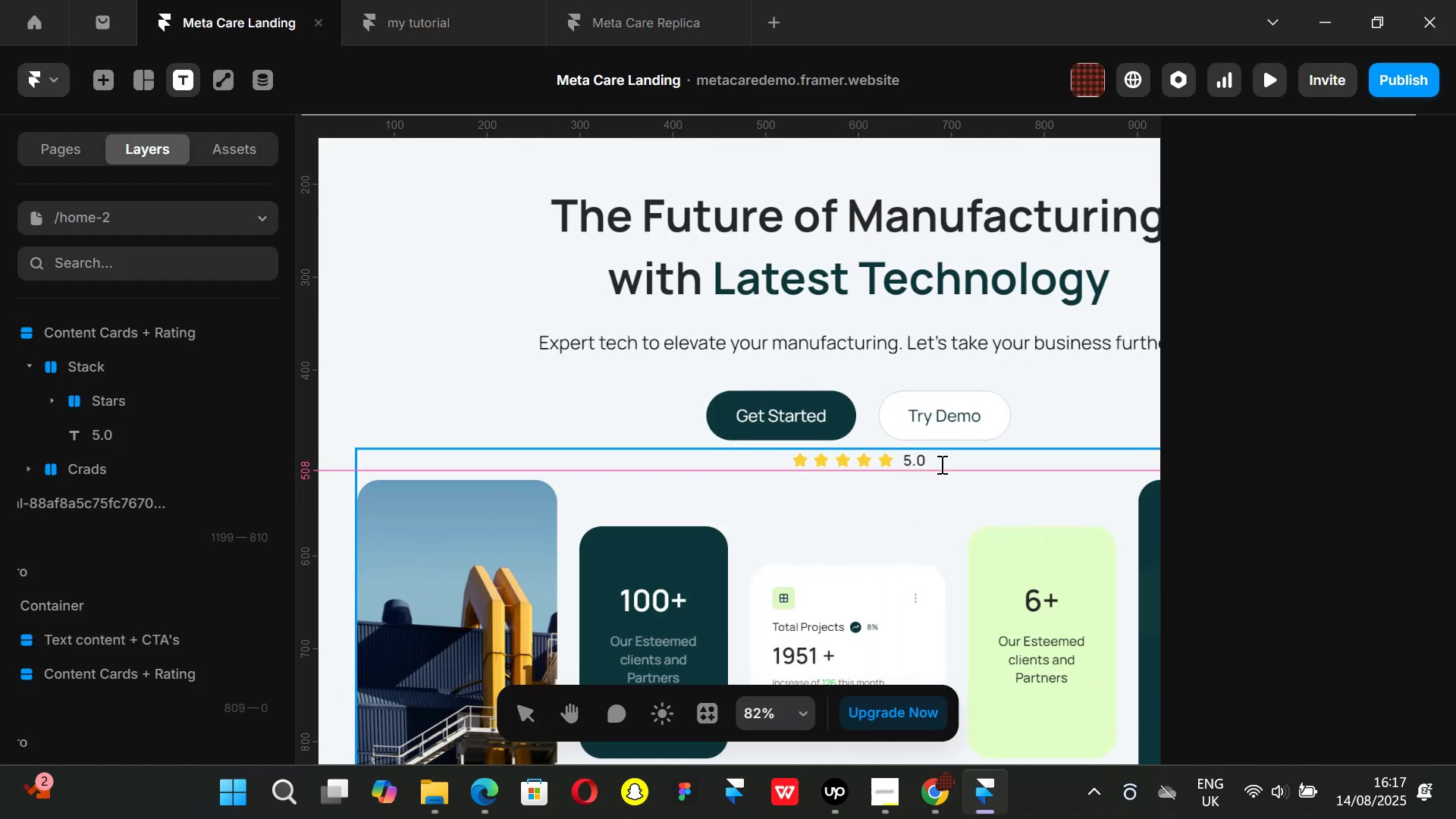 
left_click([941, 464])
 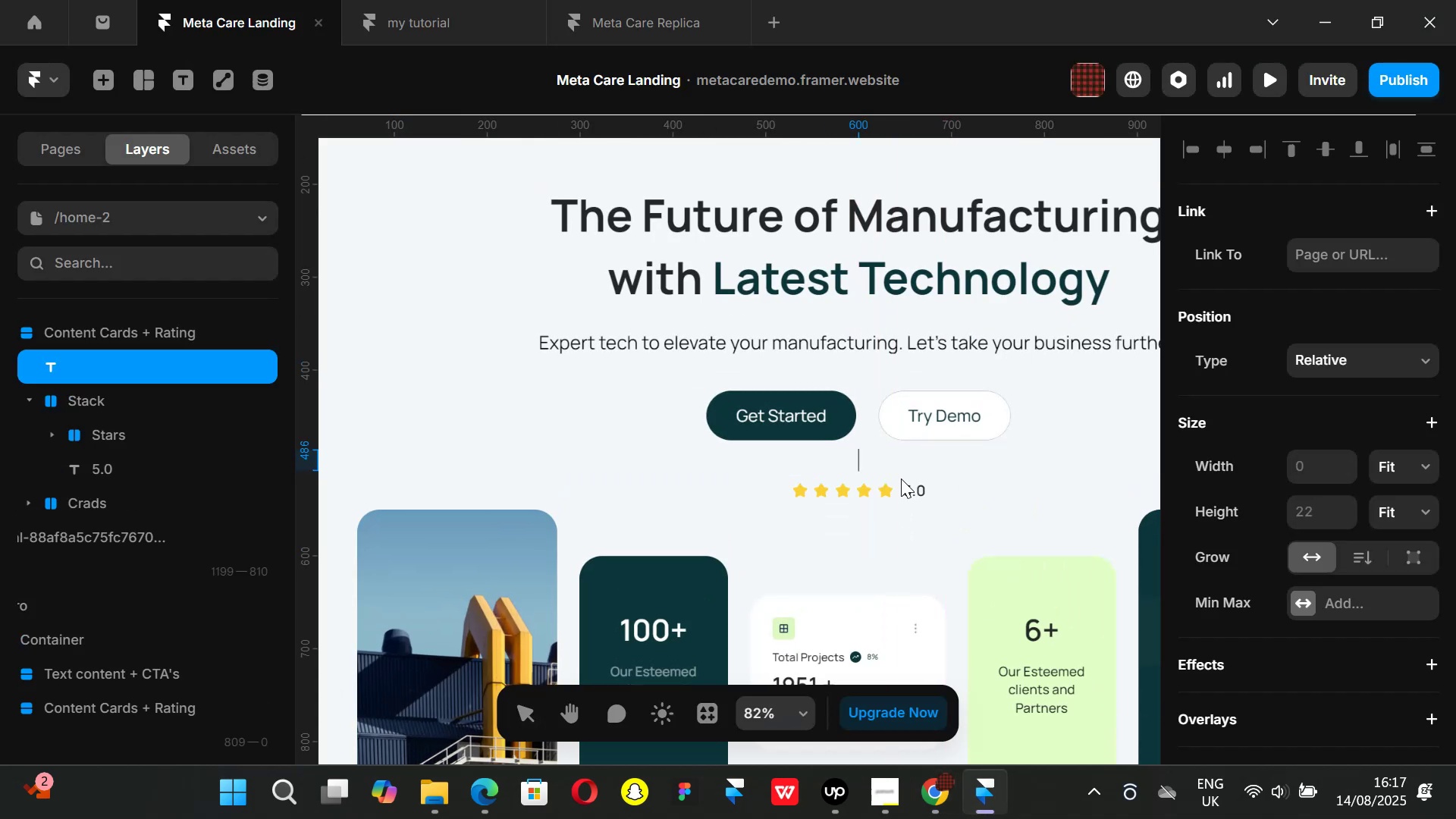 
type(from)
 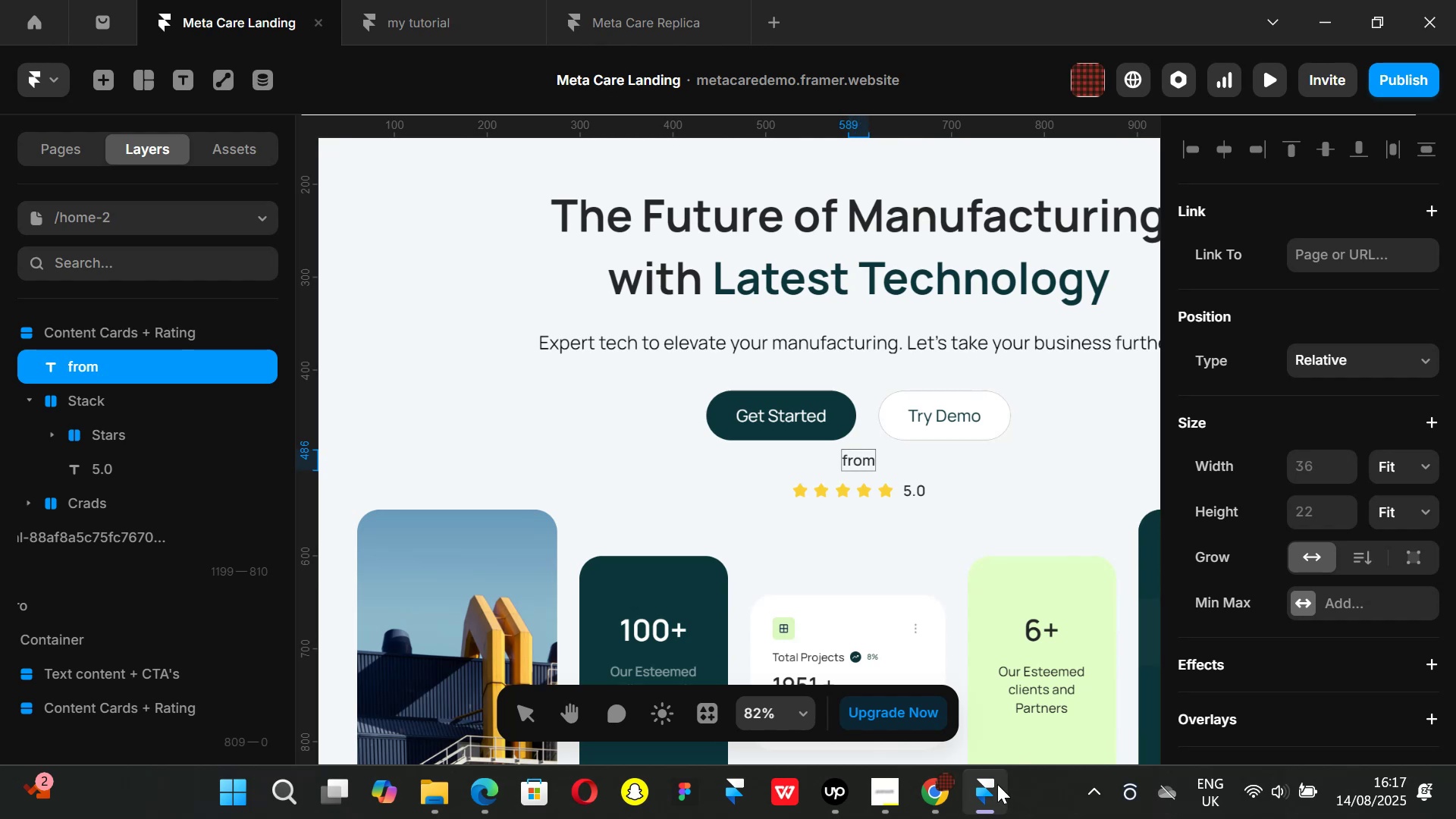 
left_click([948, 802])
 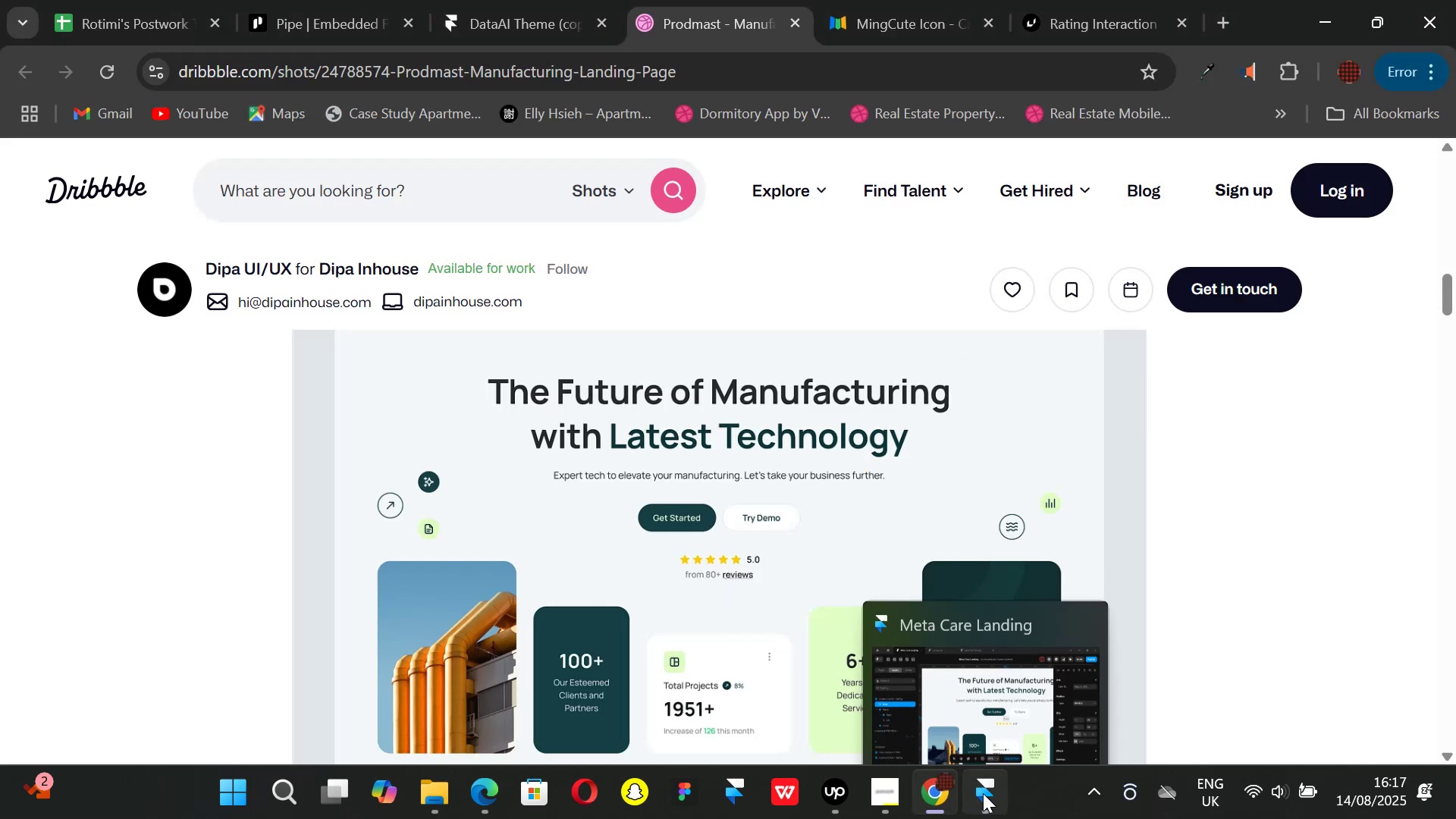 
left_click([983, 793])
 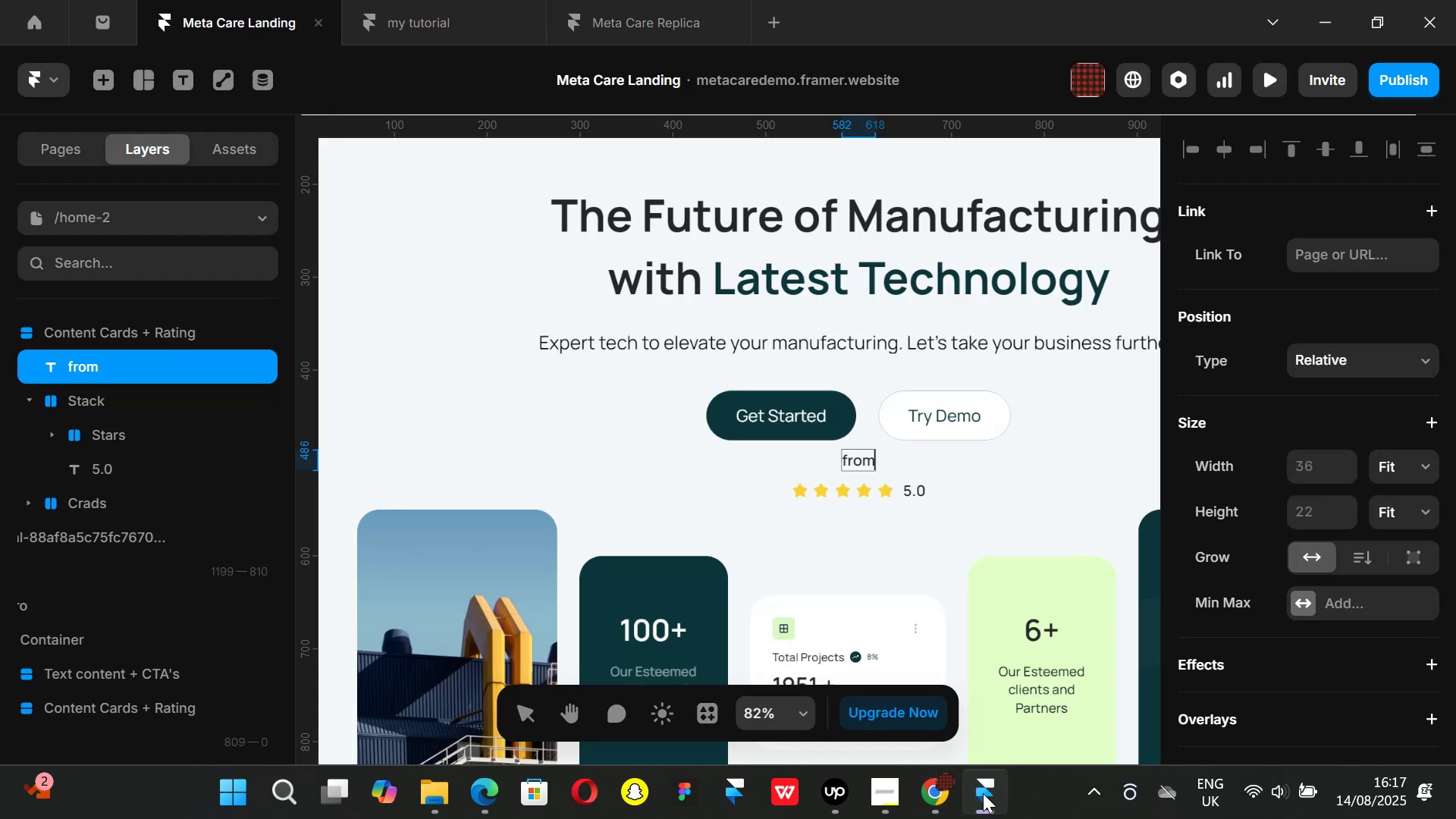 
type( 80 +)
key(Backspace)
key(Backspace)
type(+)
 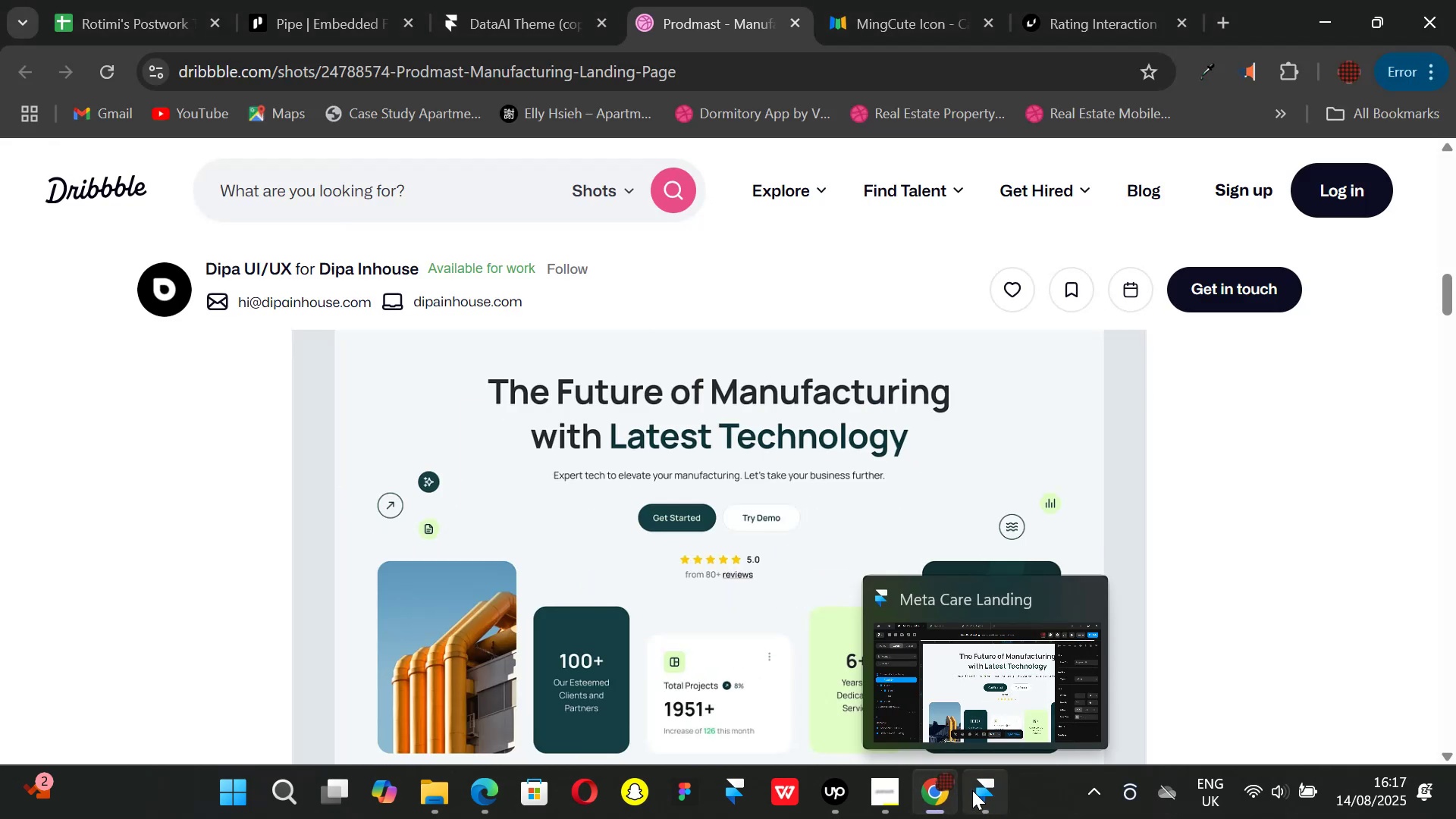 
left_click([971, 790])
 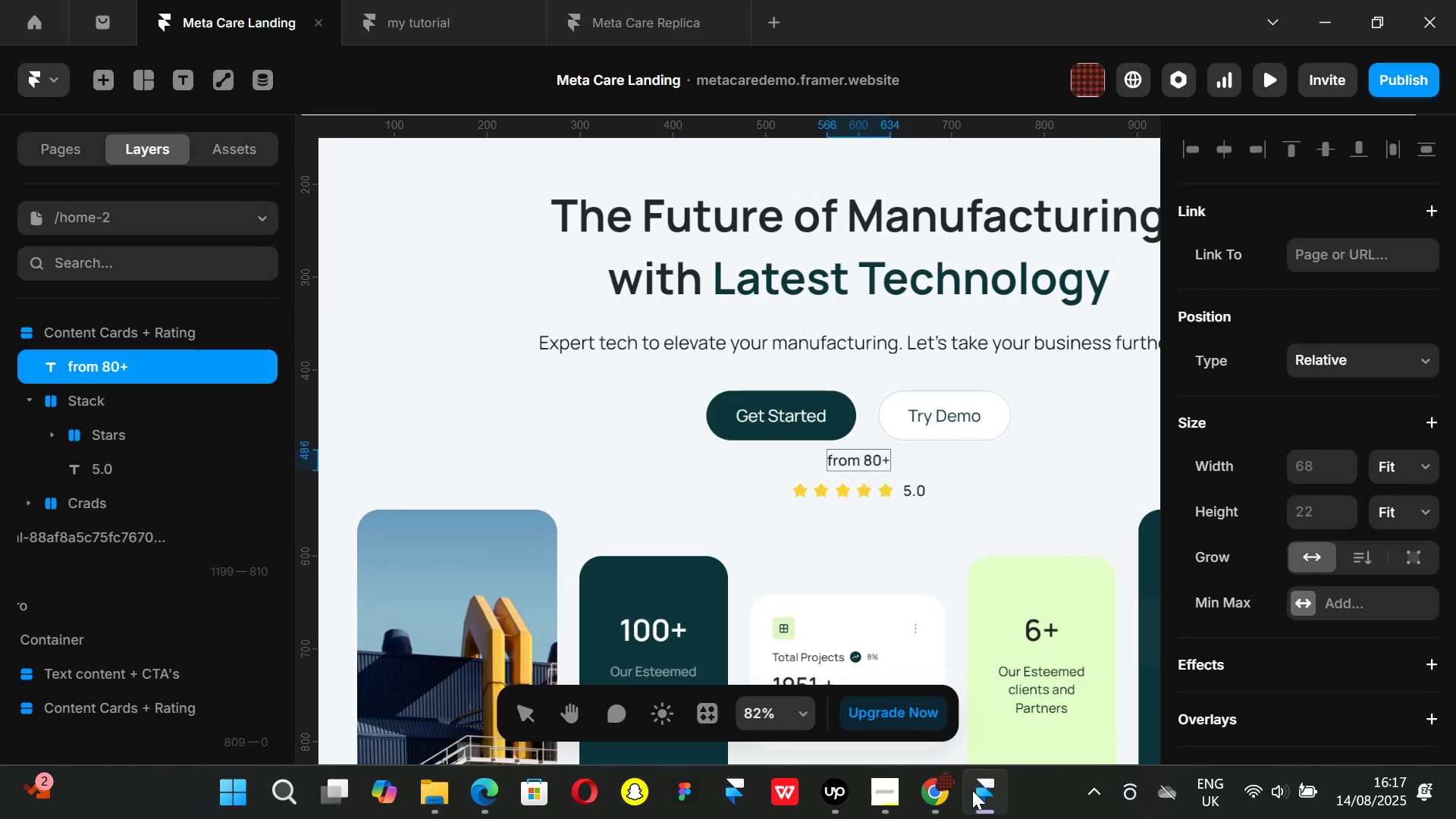 
type( reviews)
 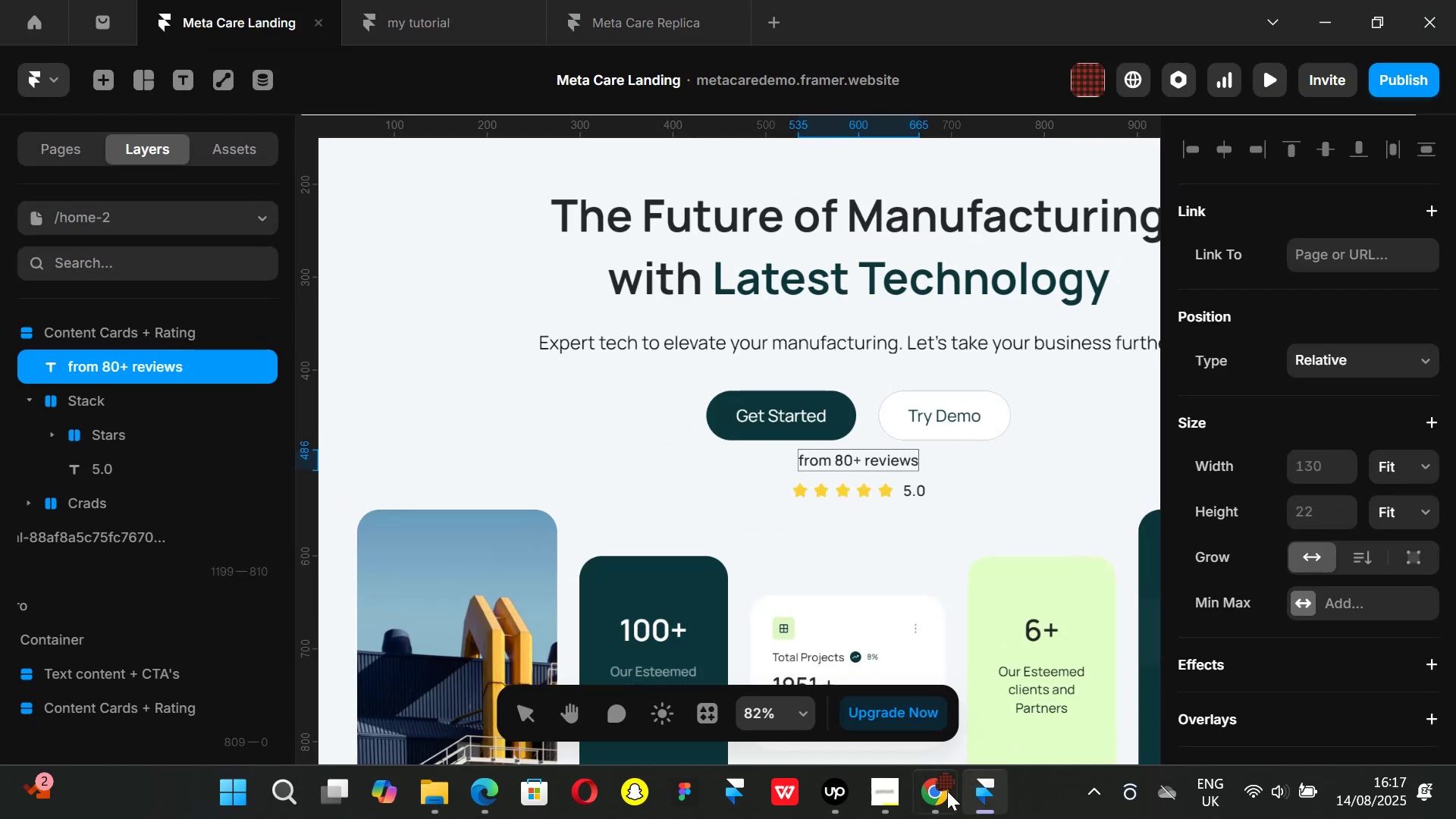 
left_click([945, 791])
 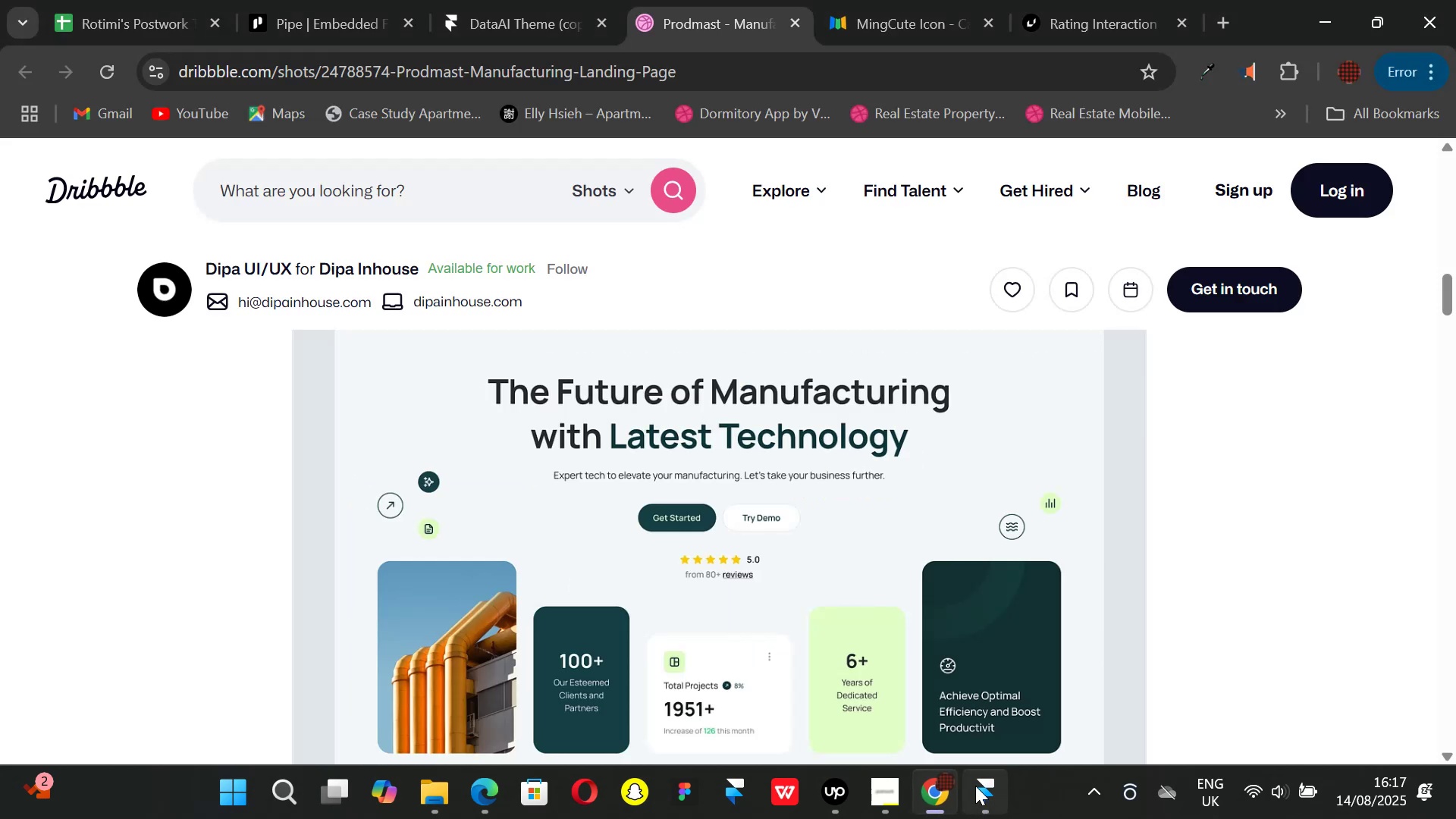 
left_click([975, 786])
 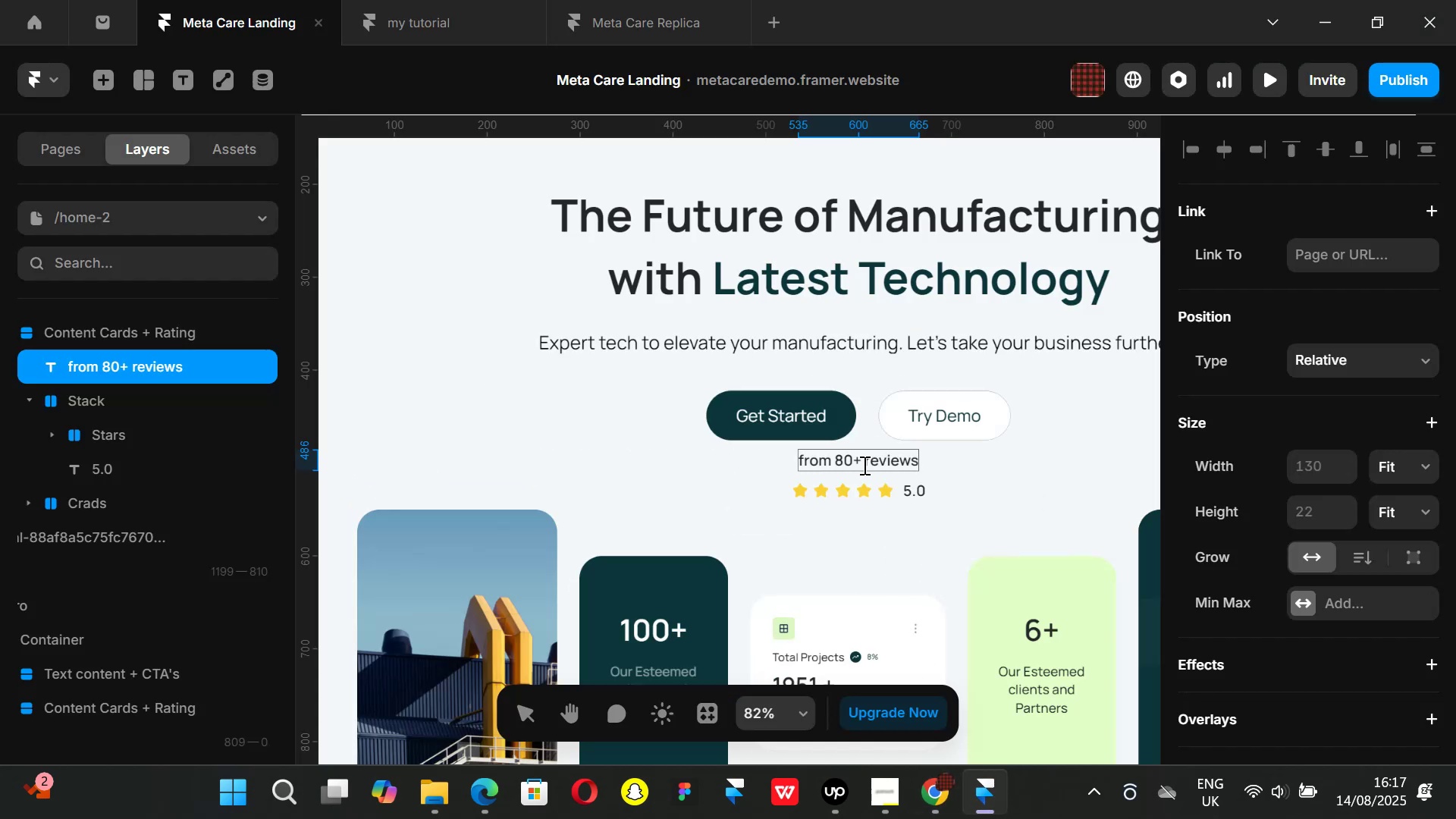 
left_click_drag(start_coordinate=[861, 460], to_coordinate=[797, 457])
 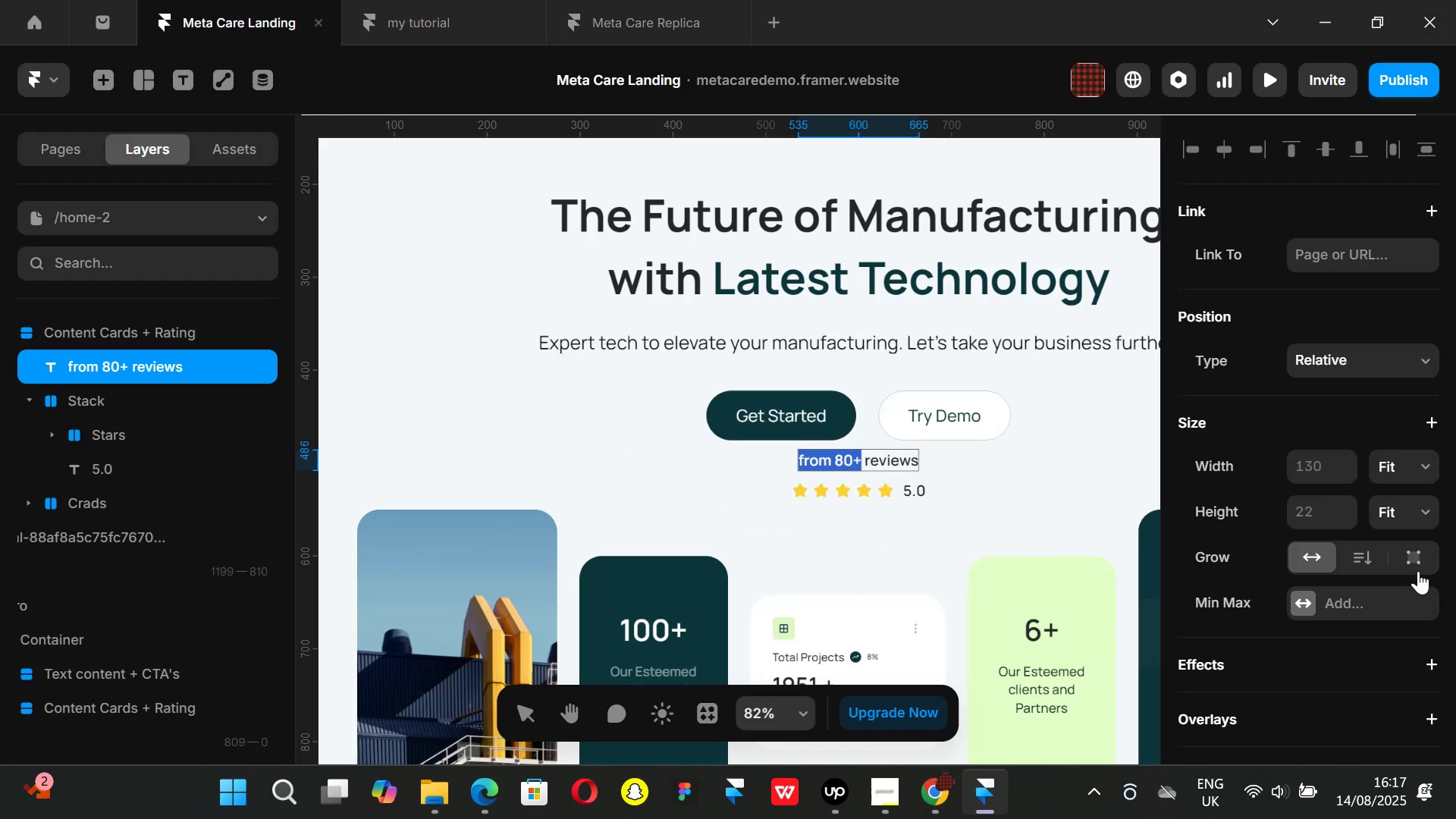 
scroll: coordinate [1421, 566], scroll_direction: down, amount: 3.0
 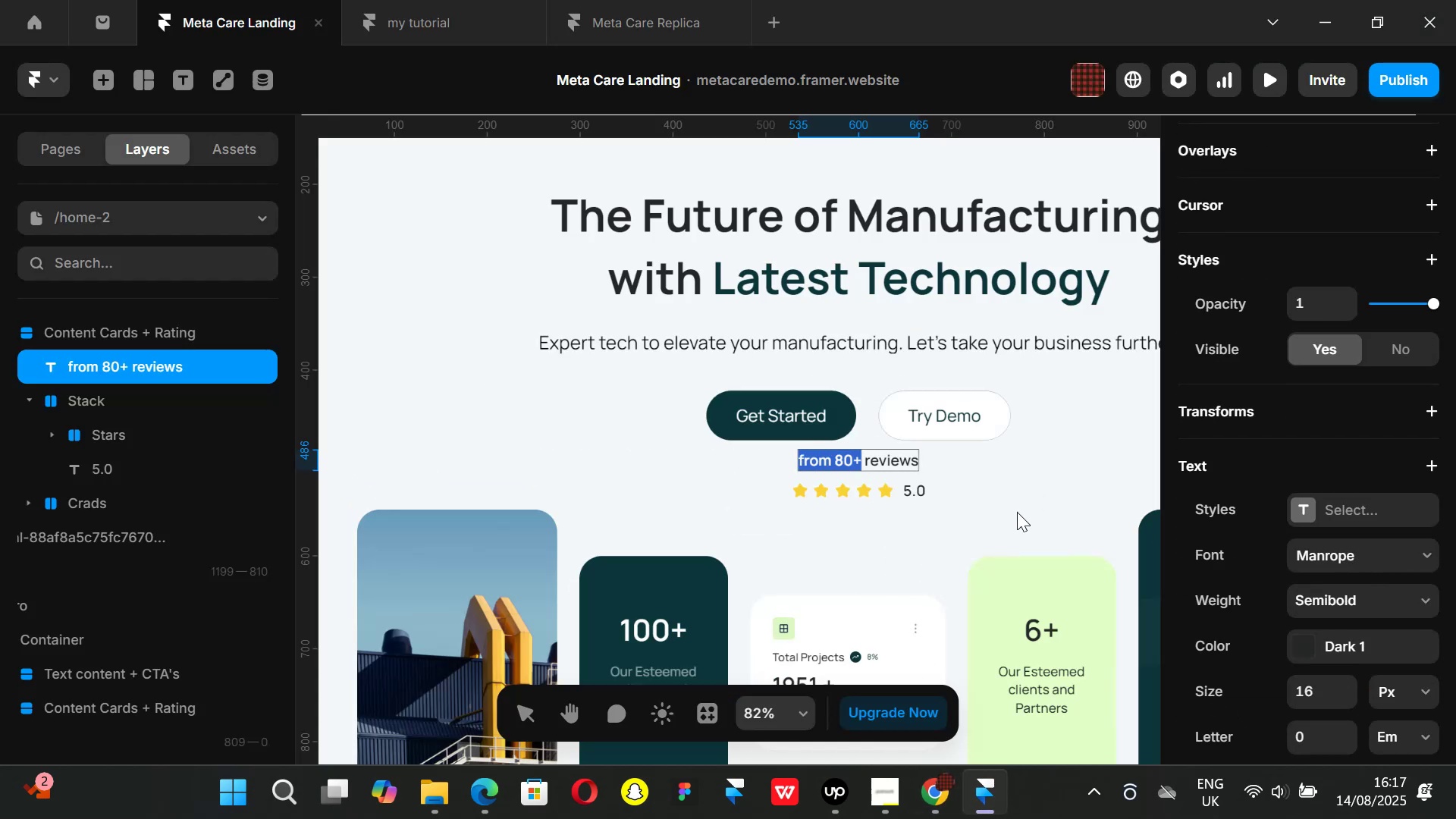 
left_click([1017, 509])
 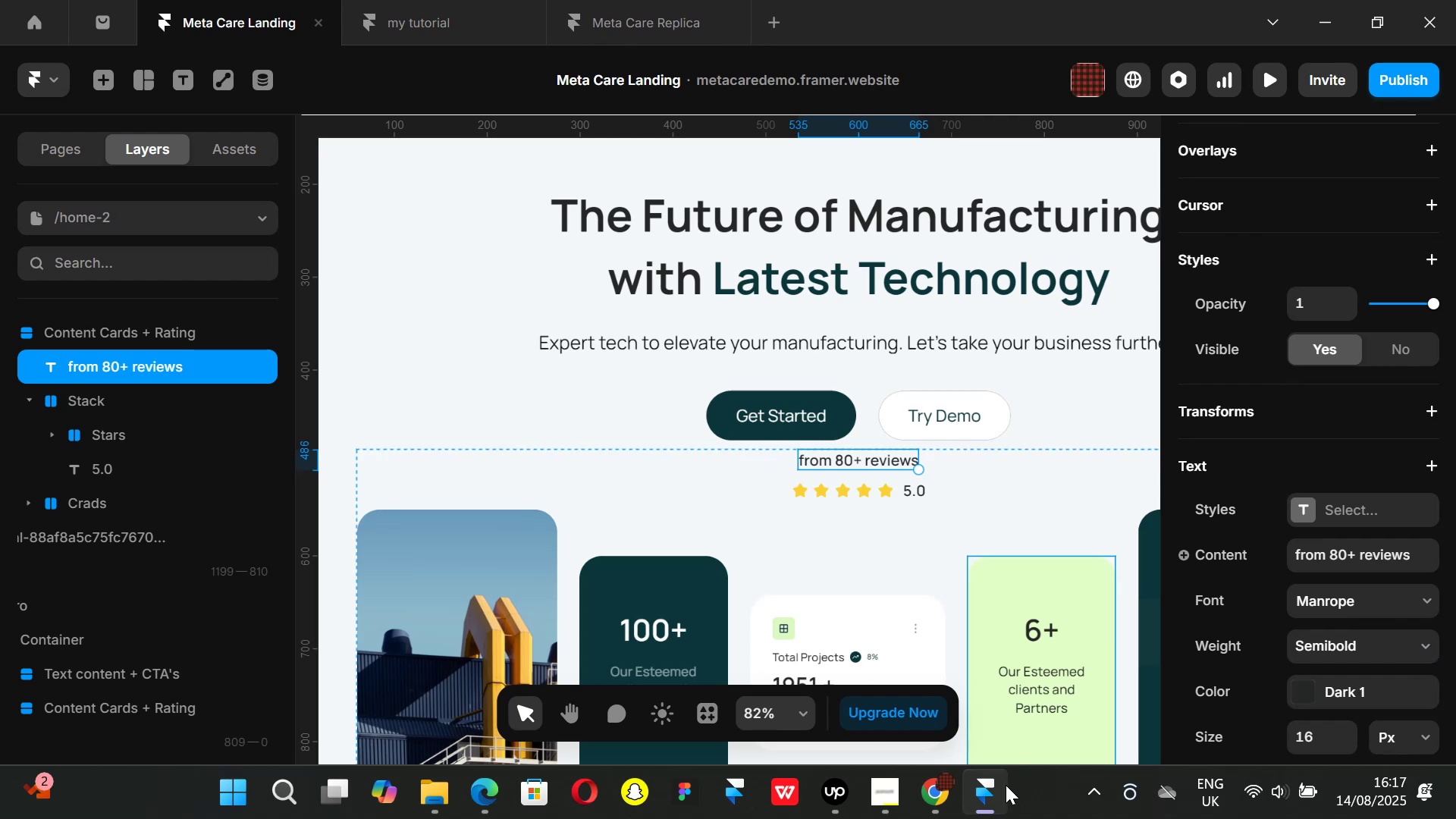 
left_click([930, 806])
 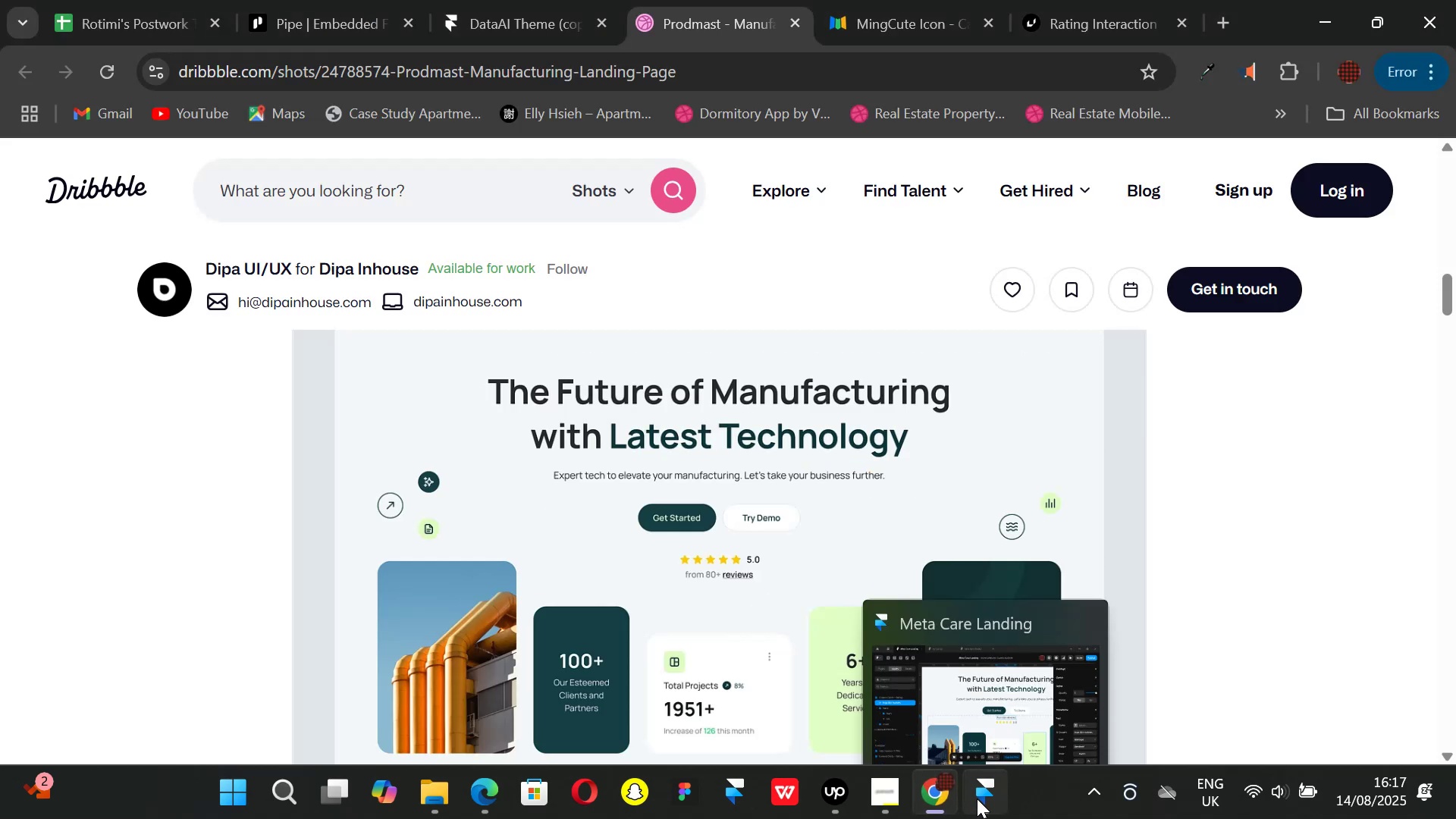 
left_click([977, 799])
 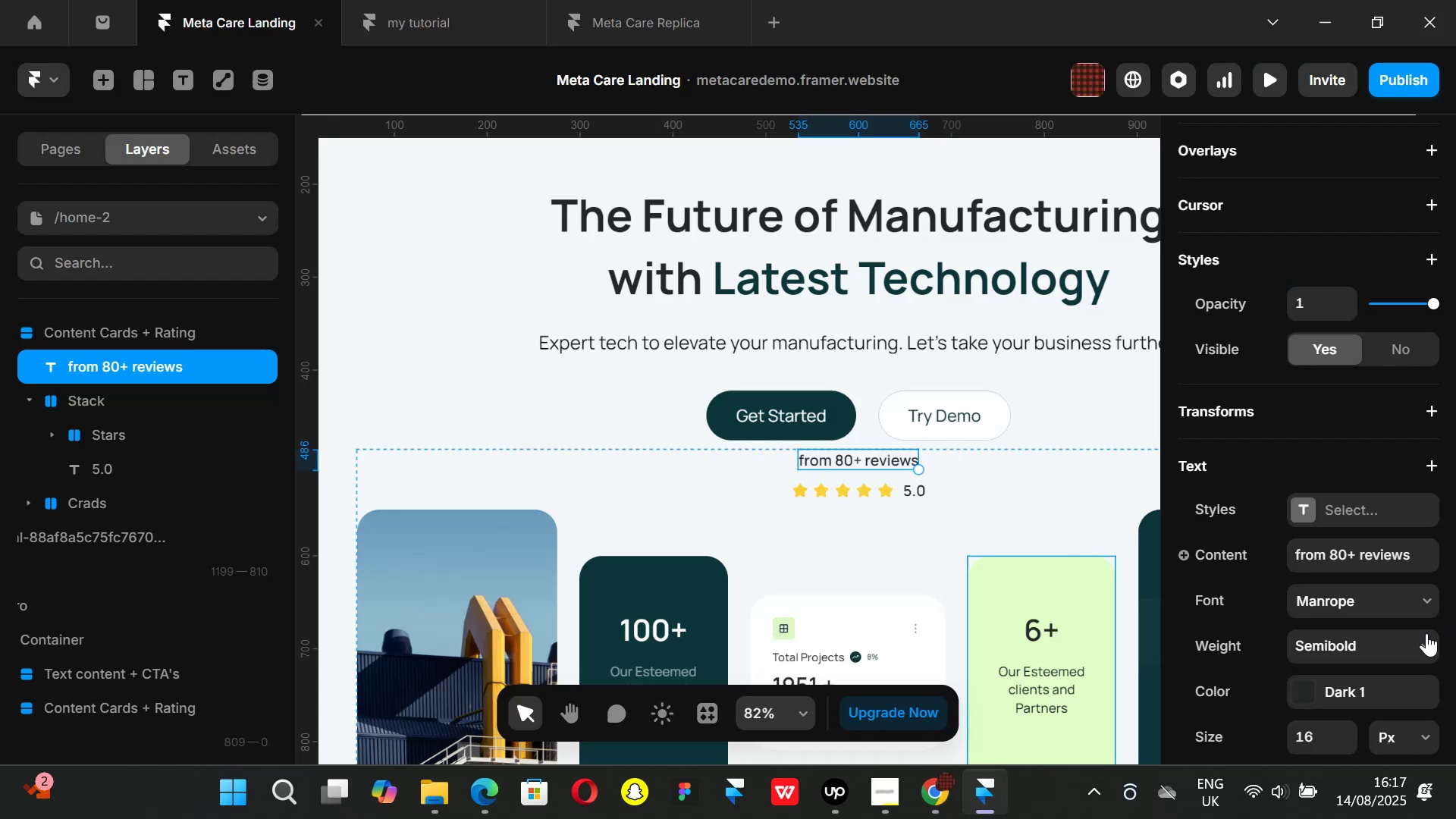 
left_click([1426, 635])
 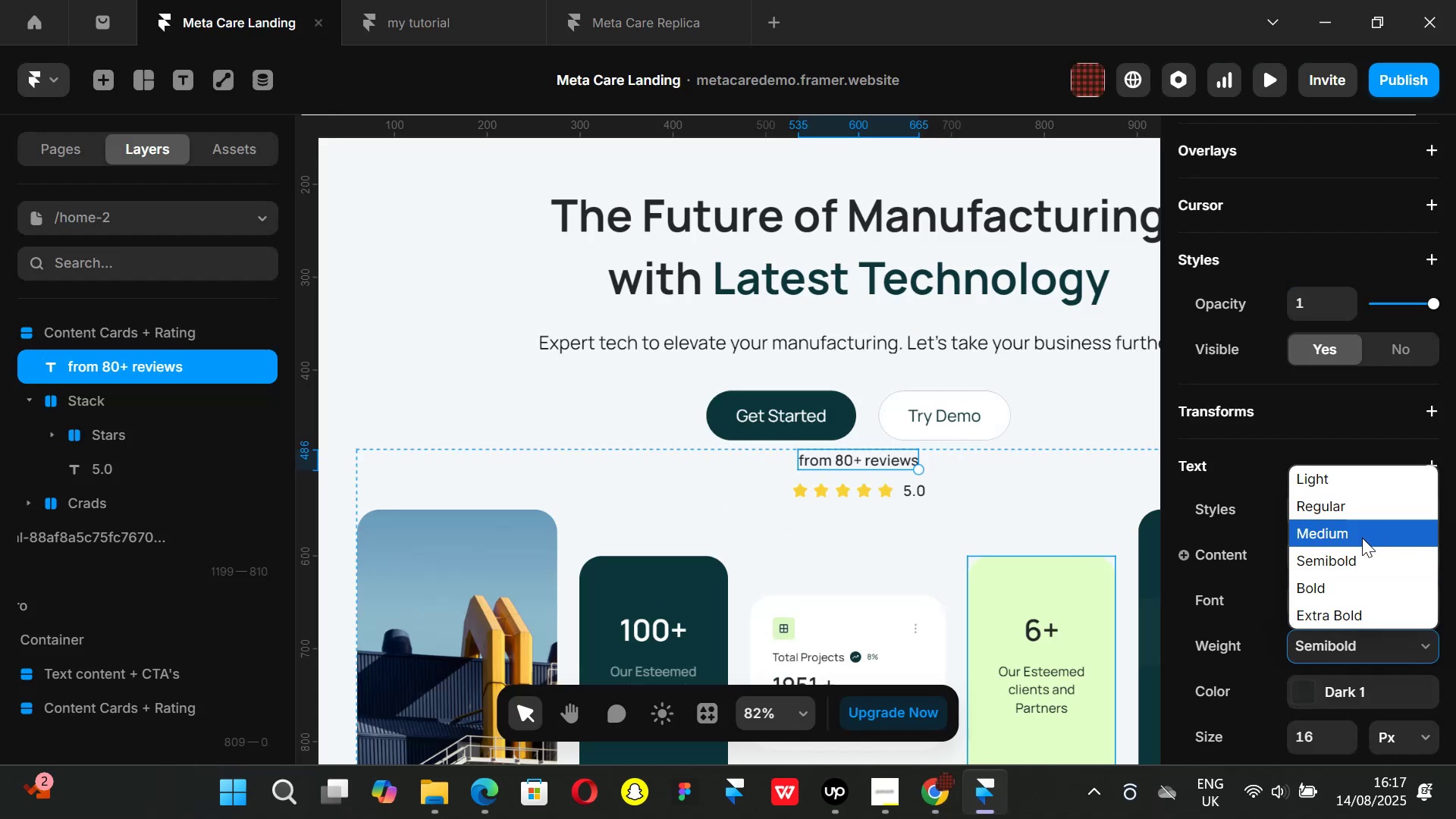 
left_click([1360, 535])
 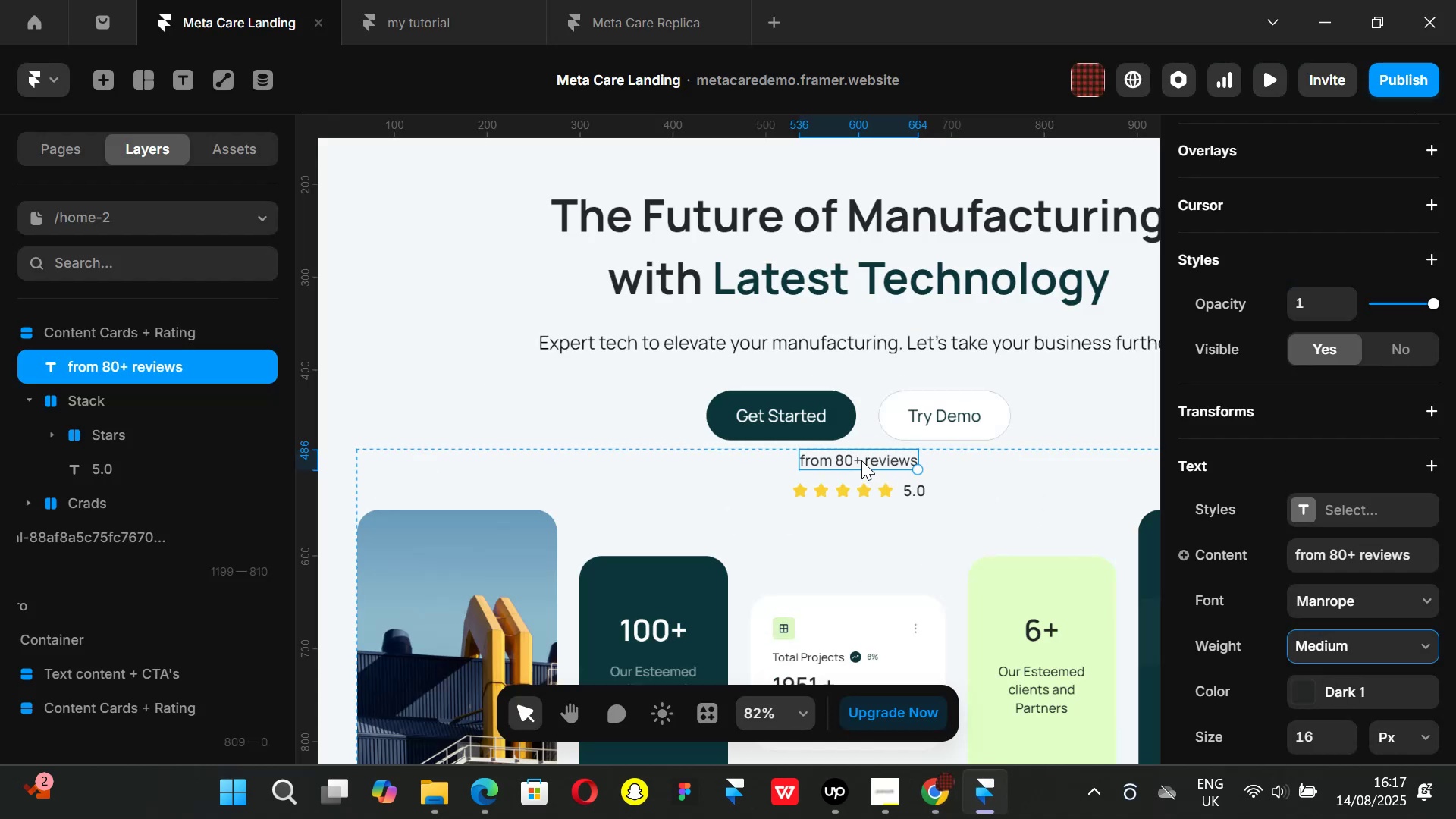 
double_click([861, 460])
 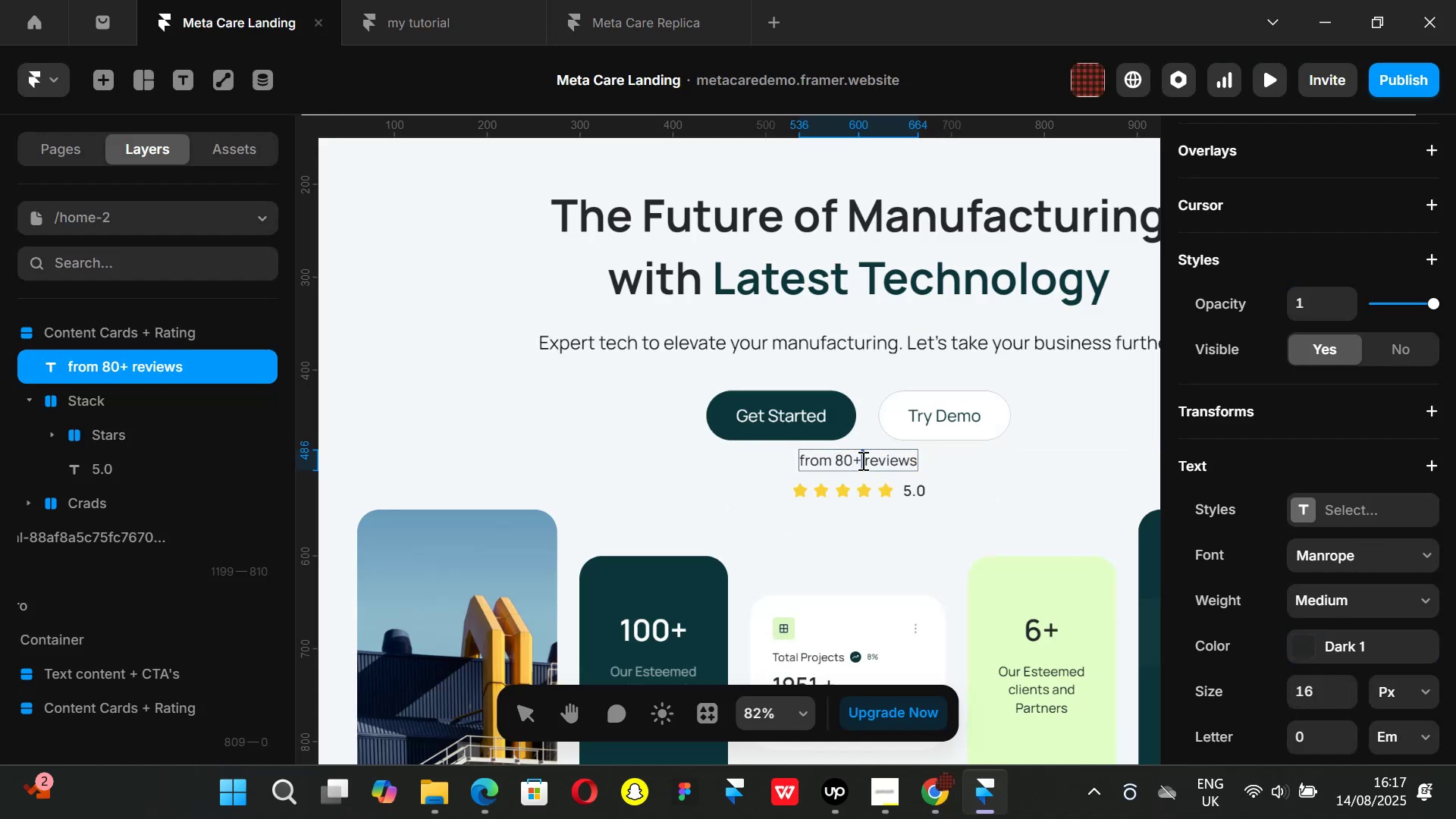 
triple_click([861, 460])
 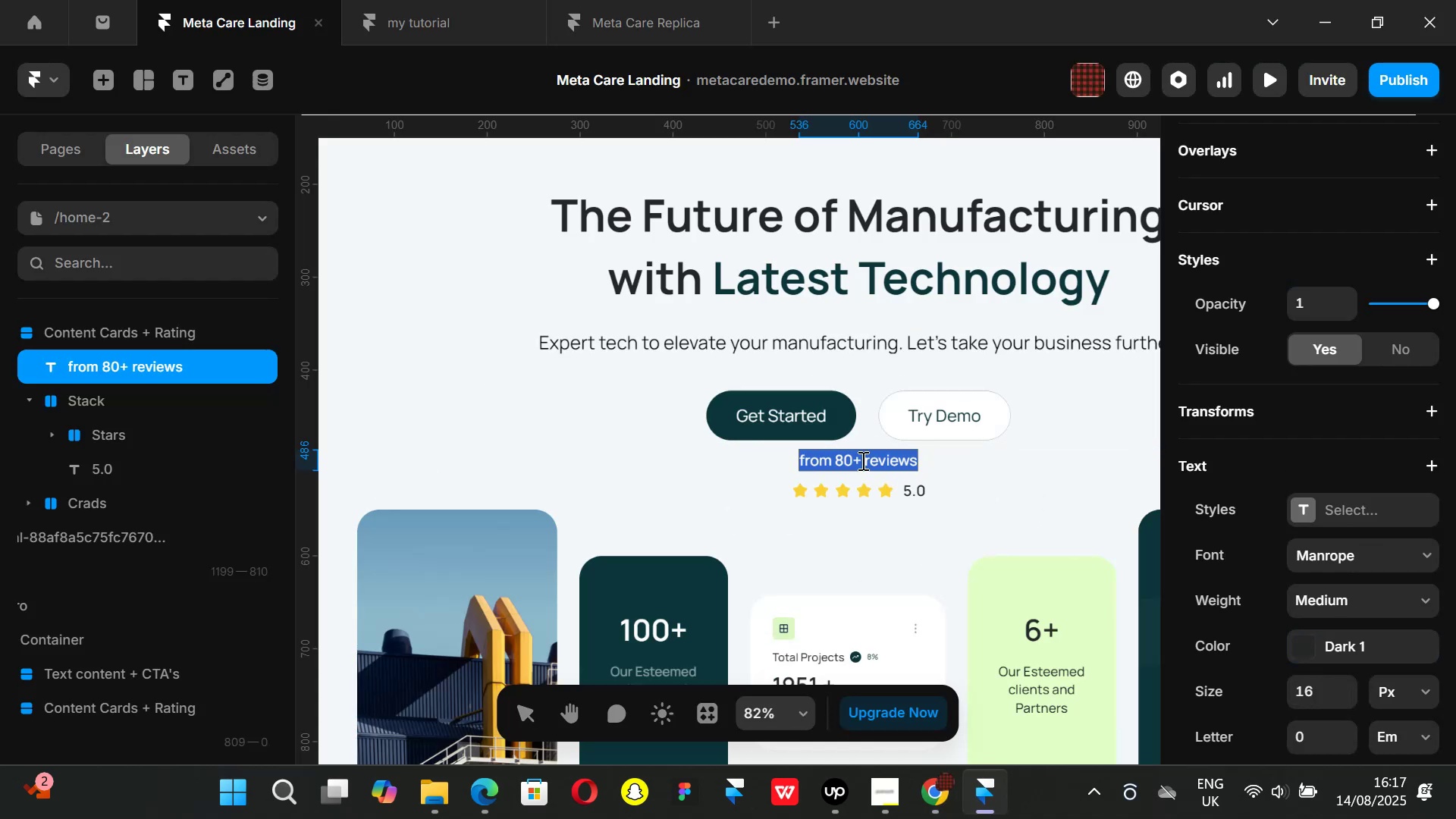 
triple_click([861, 460])
 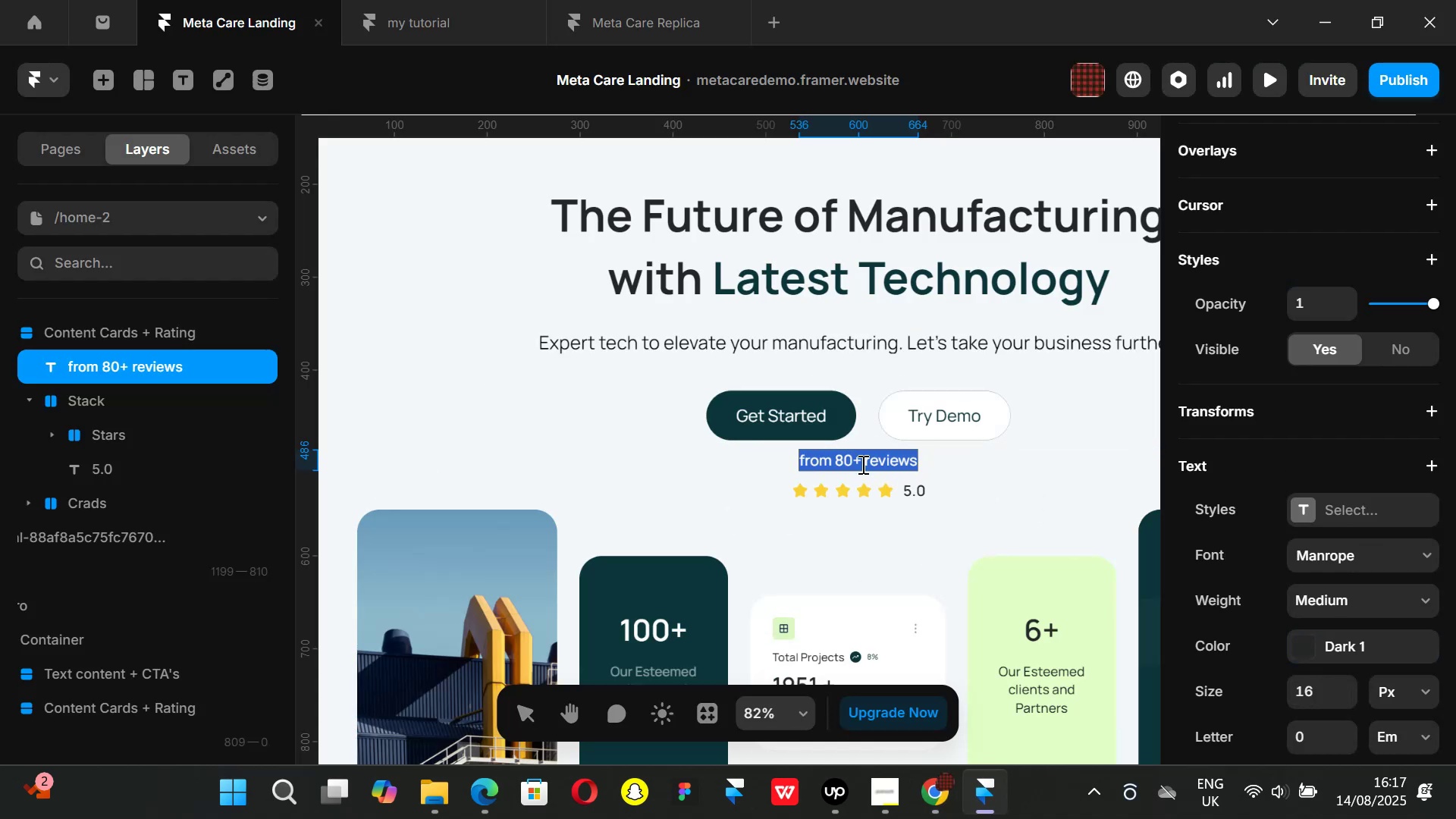 
left_click([861, 464])
 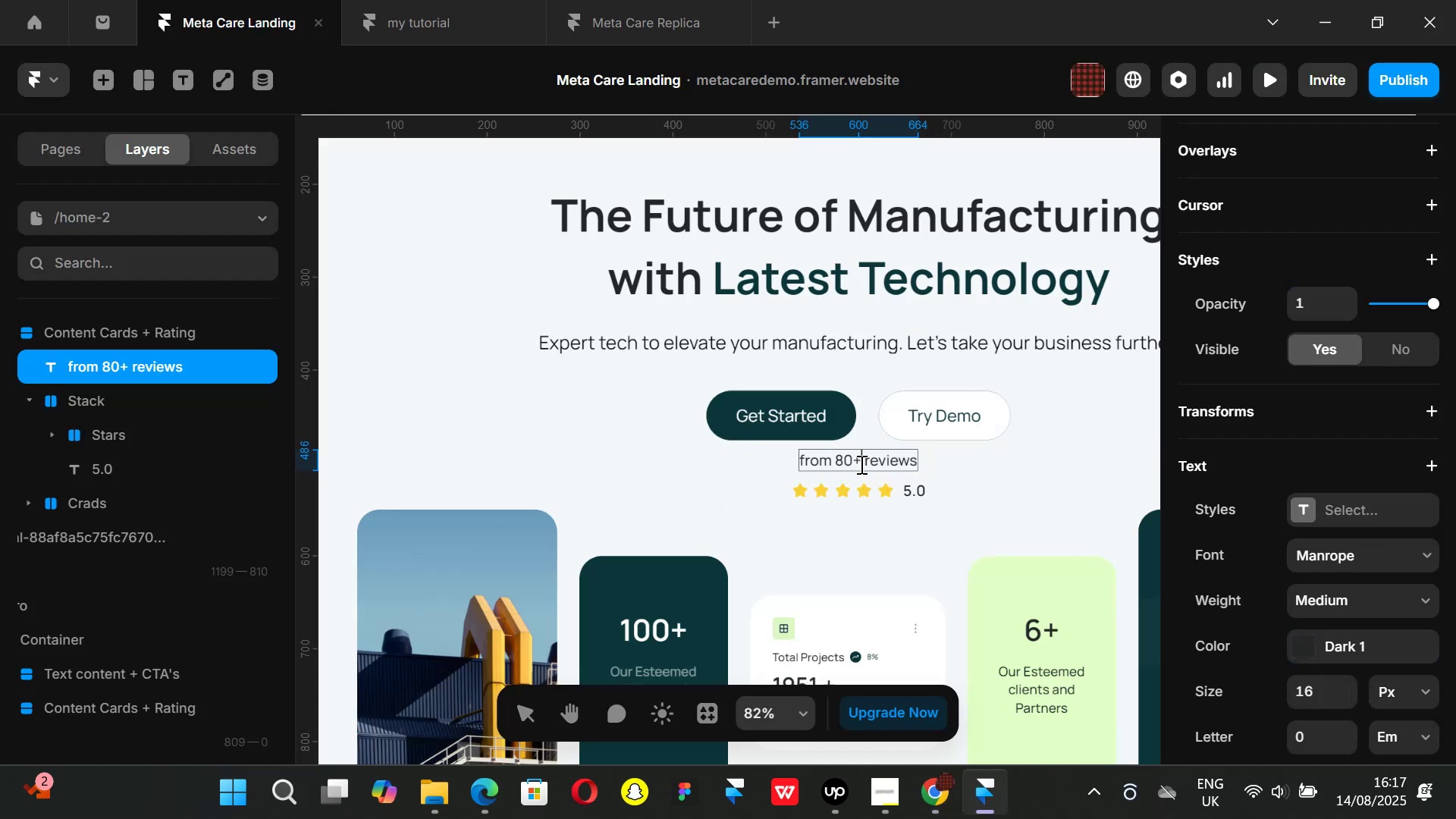 
left_click_drag(start_coordinate=[860, 464], to_coordinate=[780, 460])
 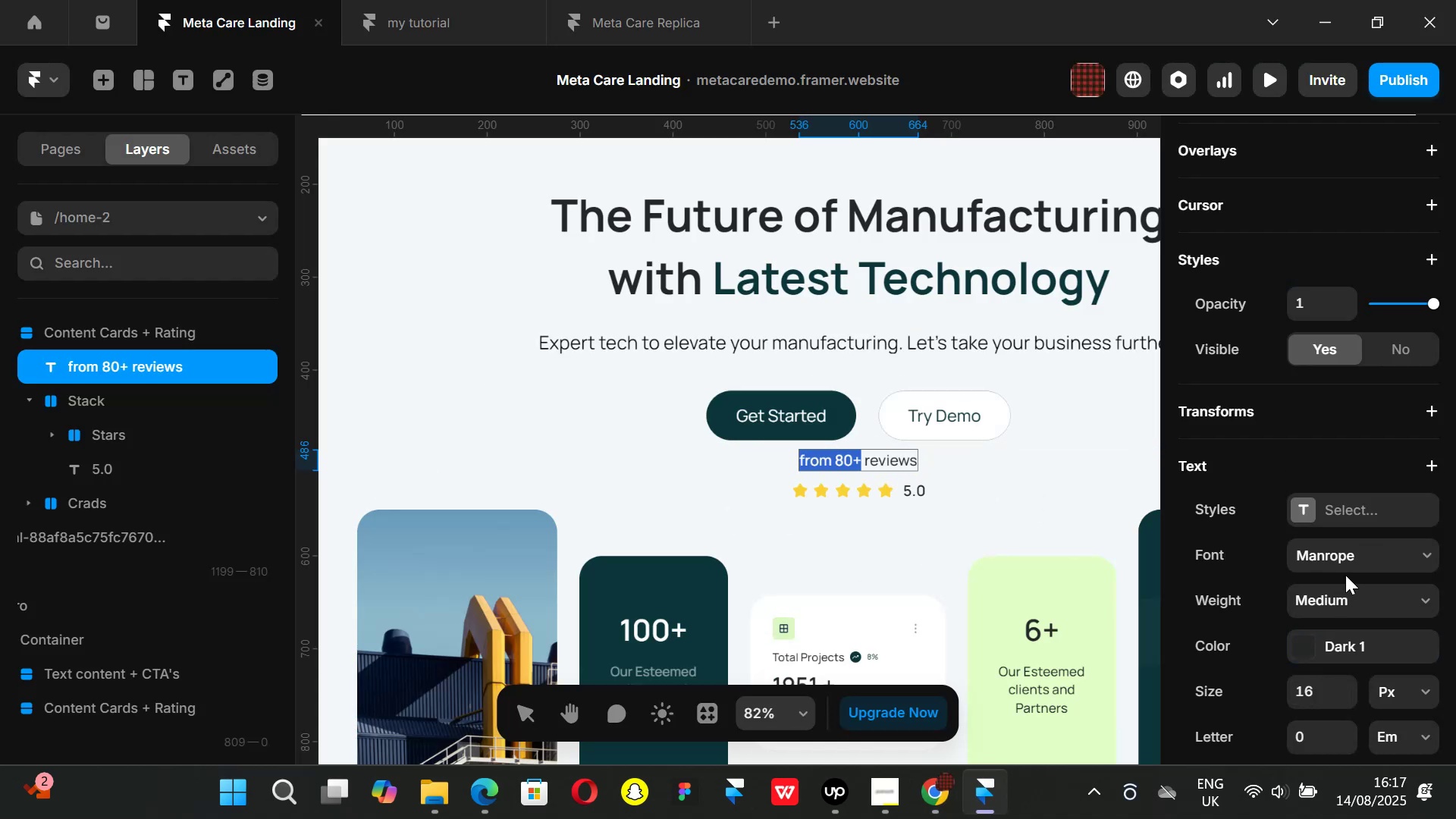 
scroll: coordinate [1360, 522], scroll_direction: down, amount: 2.0
 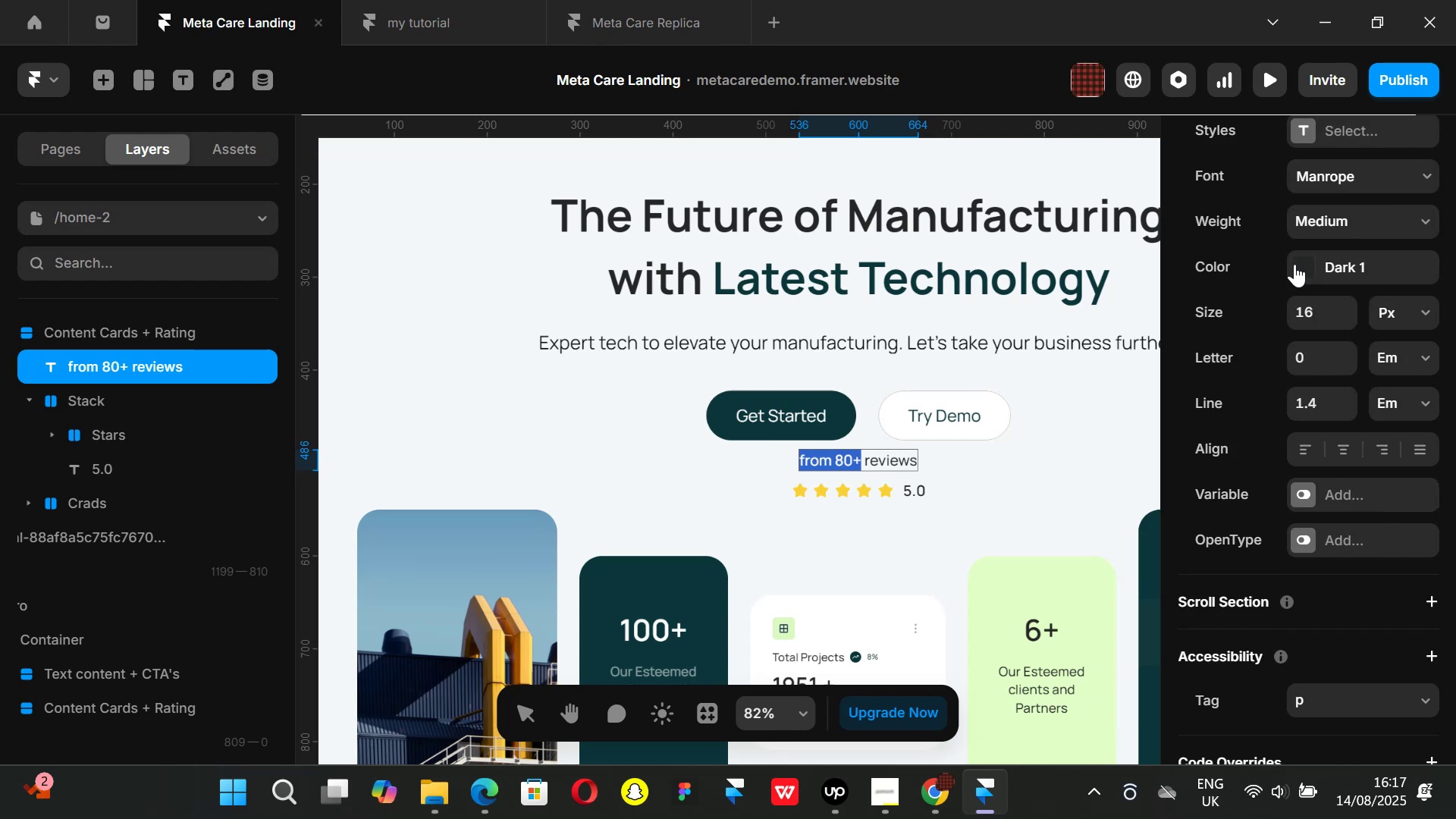 
left_click([1294, 264])
 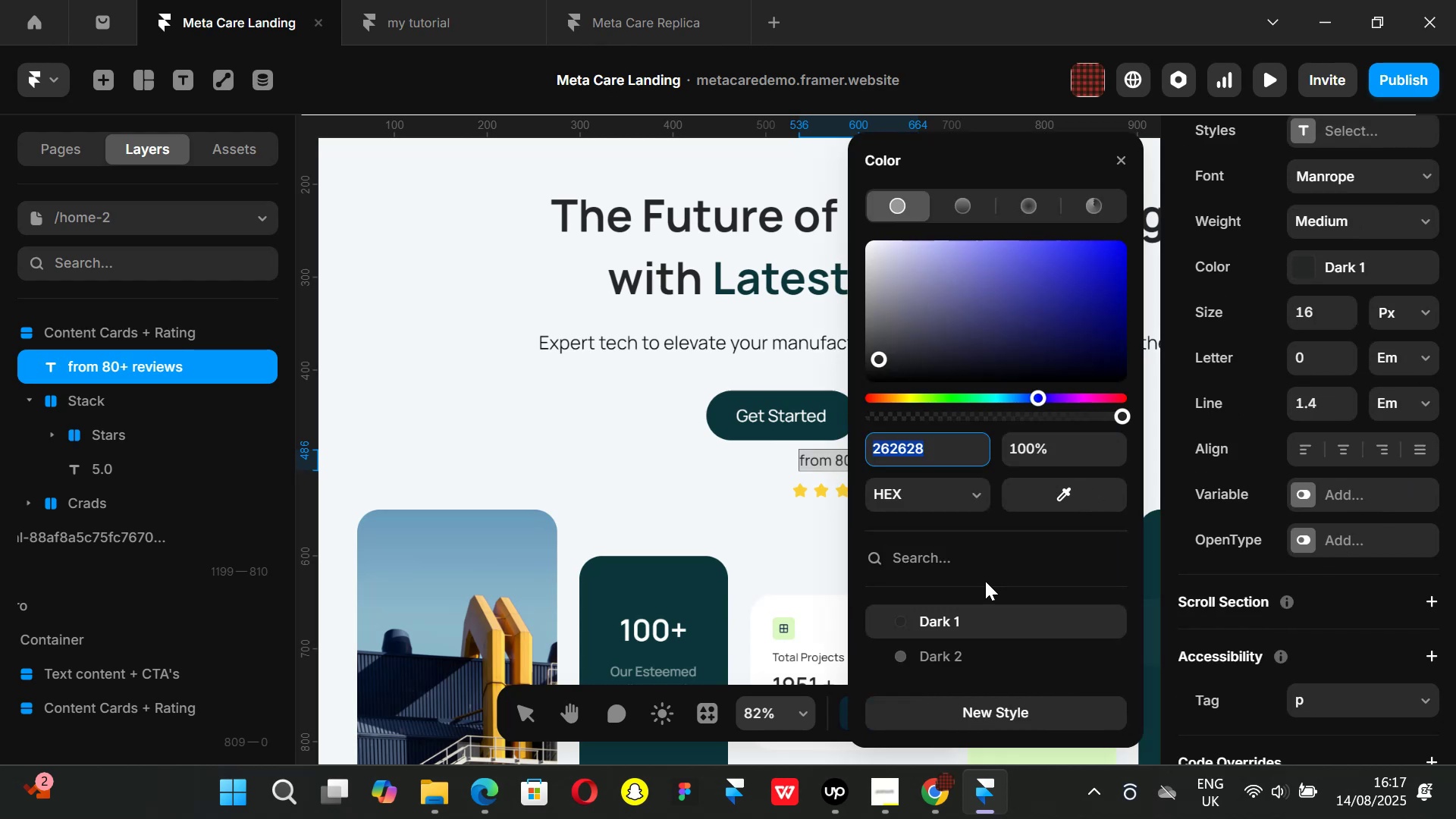 
scroll: coordinate [971, 600], scroll_direction: down, amount: 1.0
 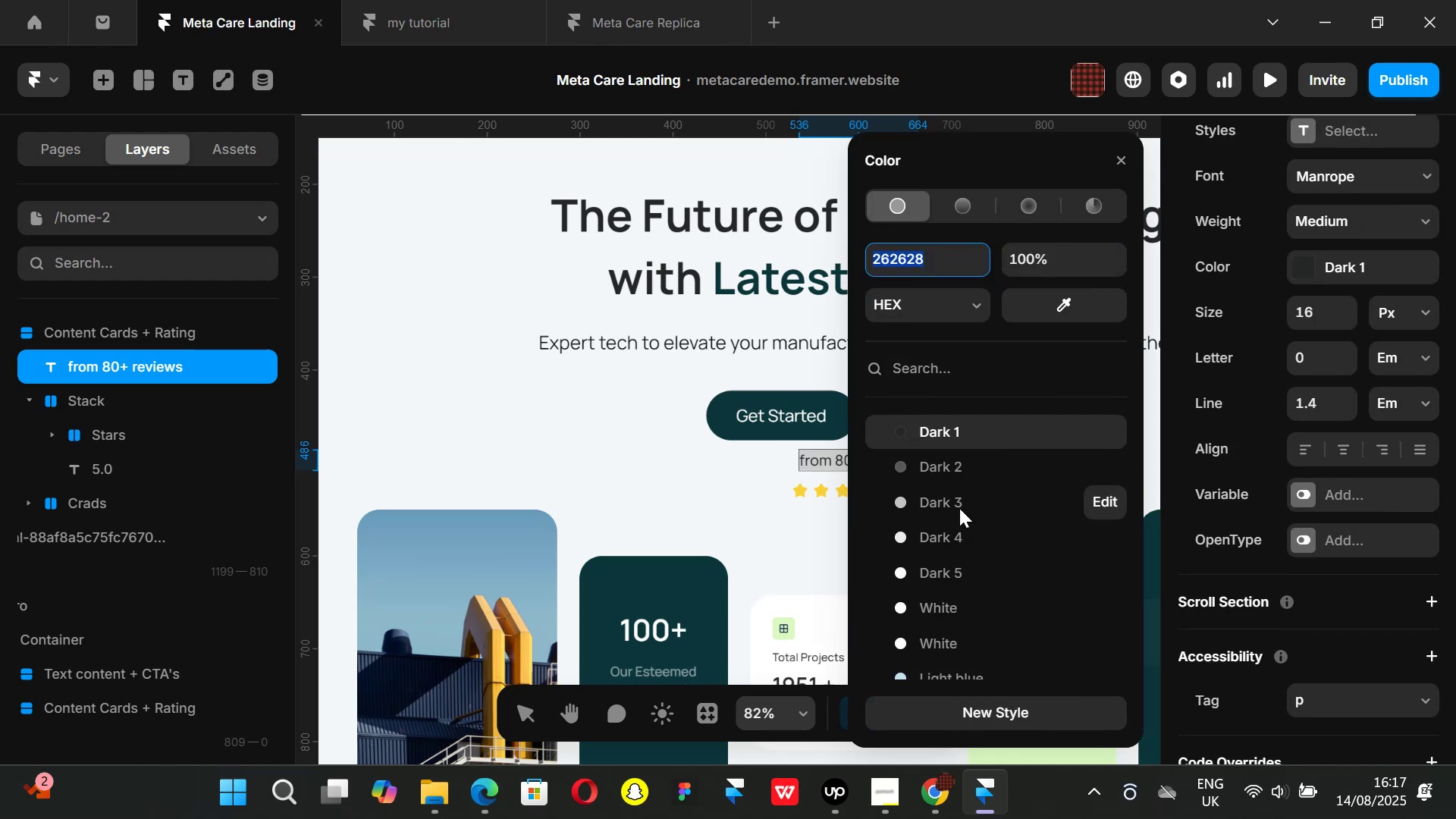 
left_click([959, 508])
 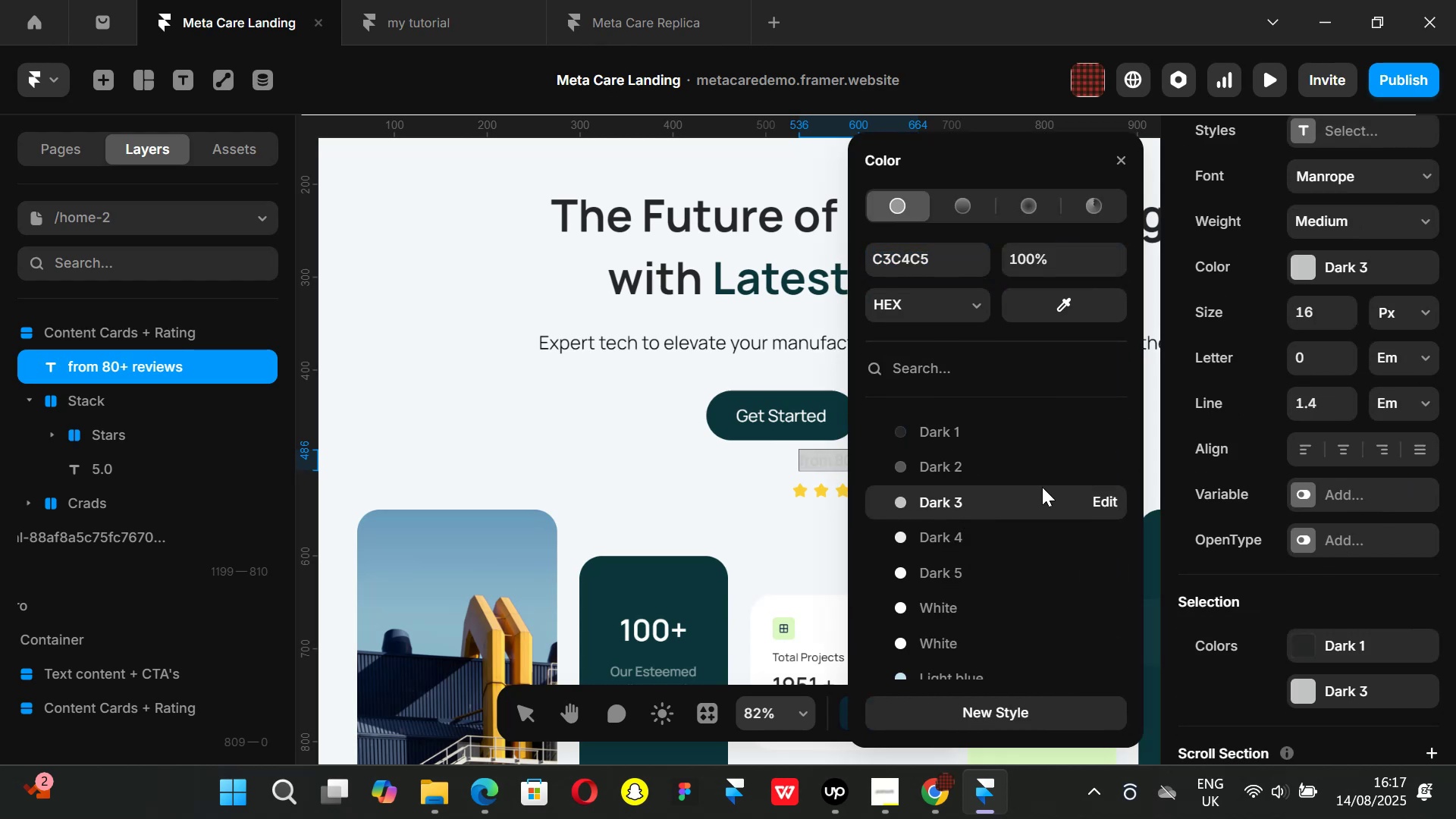 
key(Control+ControlLeft)
 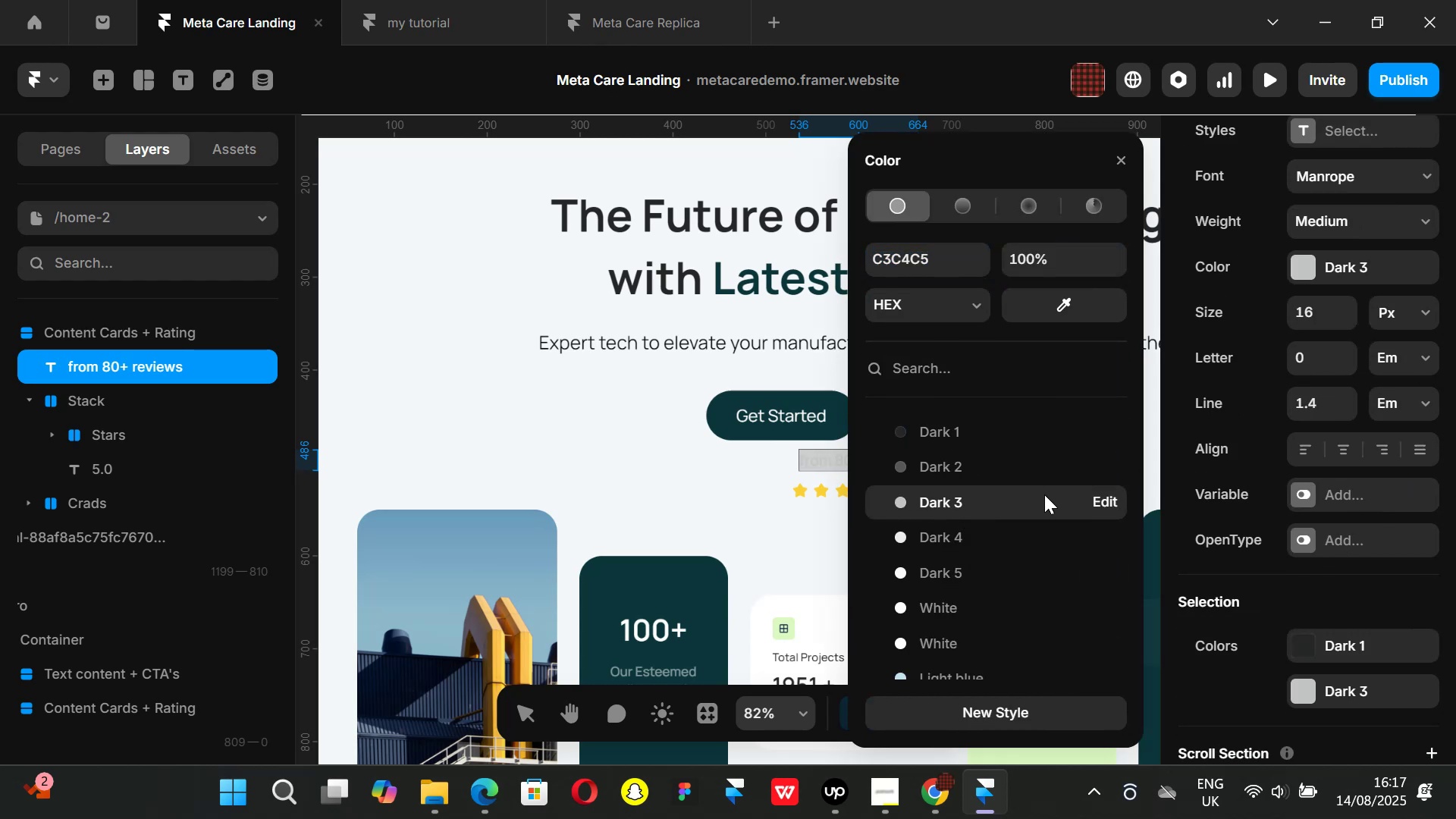 
key(Control+Z)
 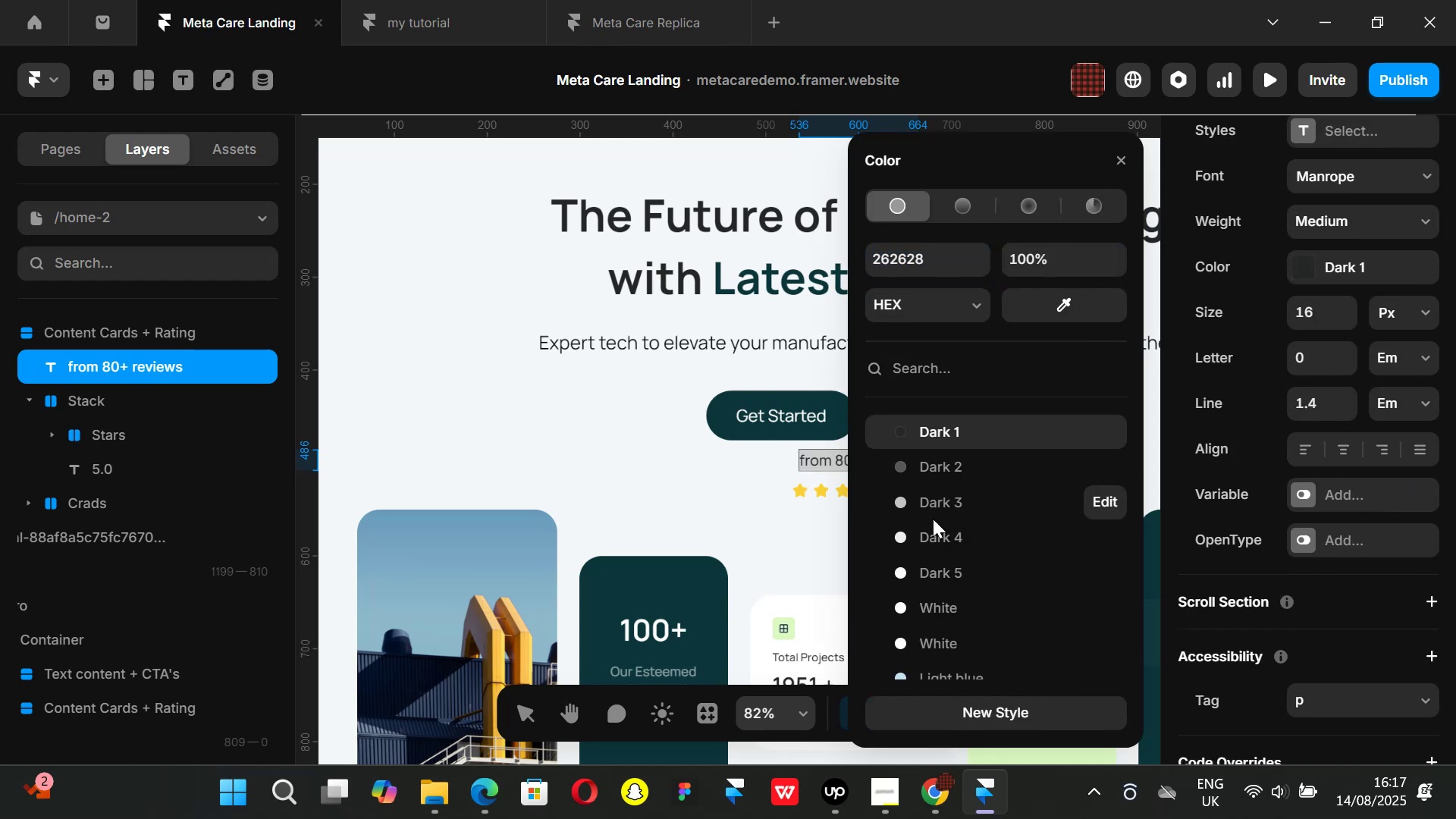 
left_click([928, 502])
 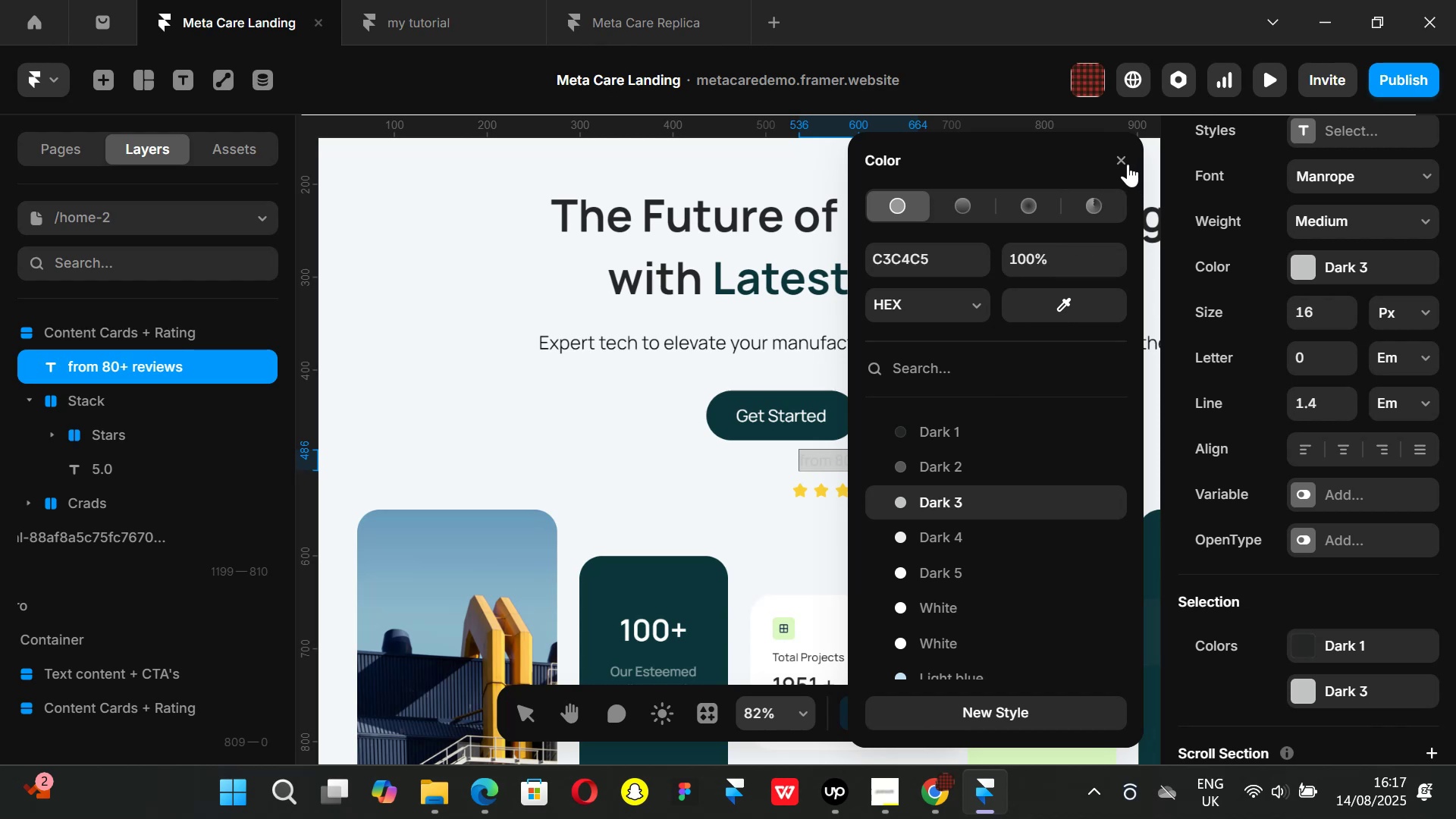 
left_click([1127, 162])
 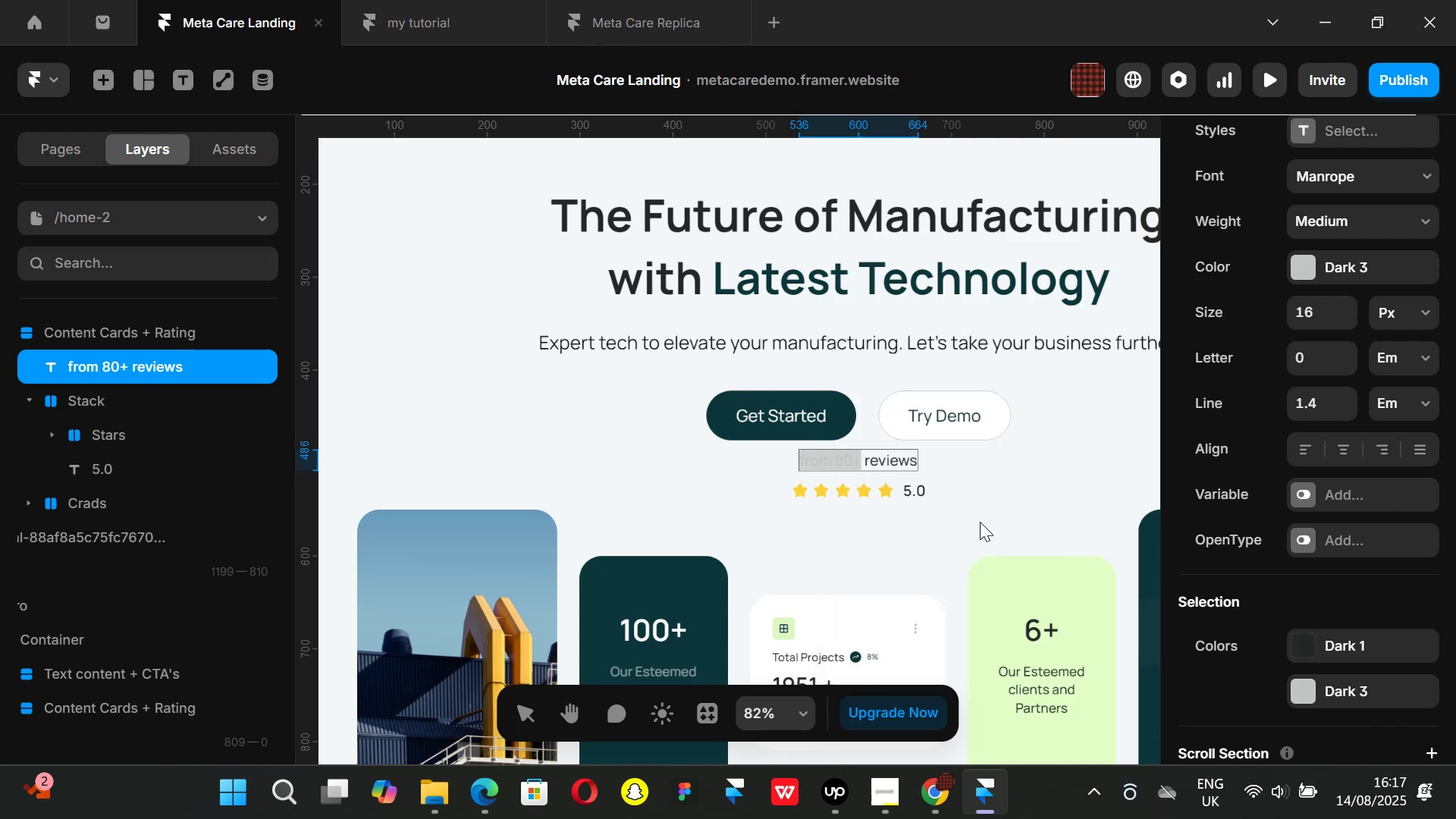 
left_click([980, 522])
 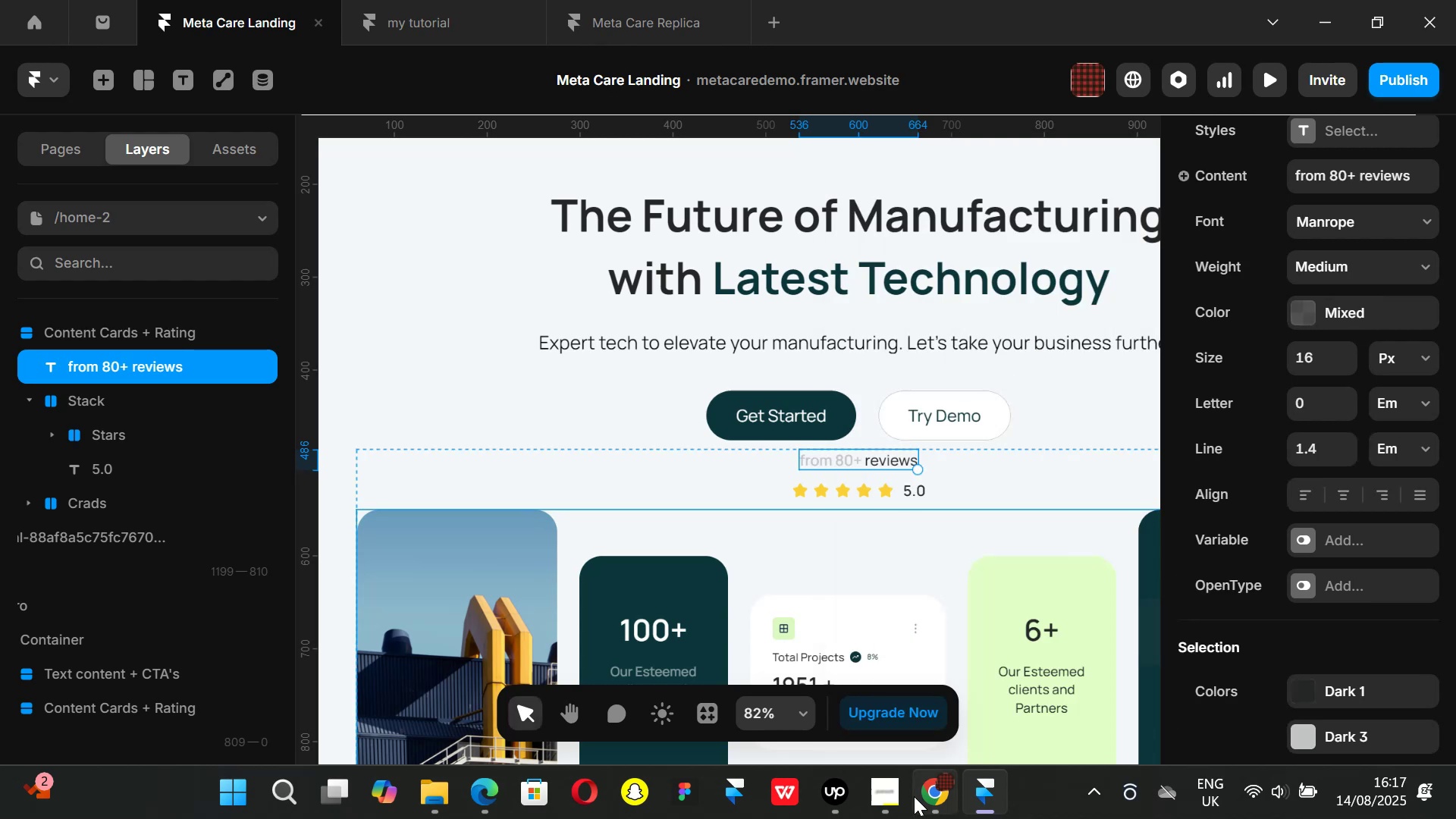 
left_click([917, 798])
 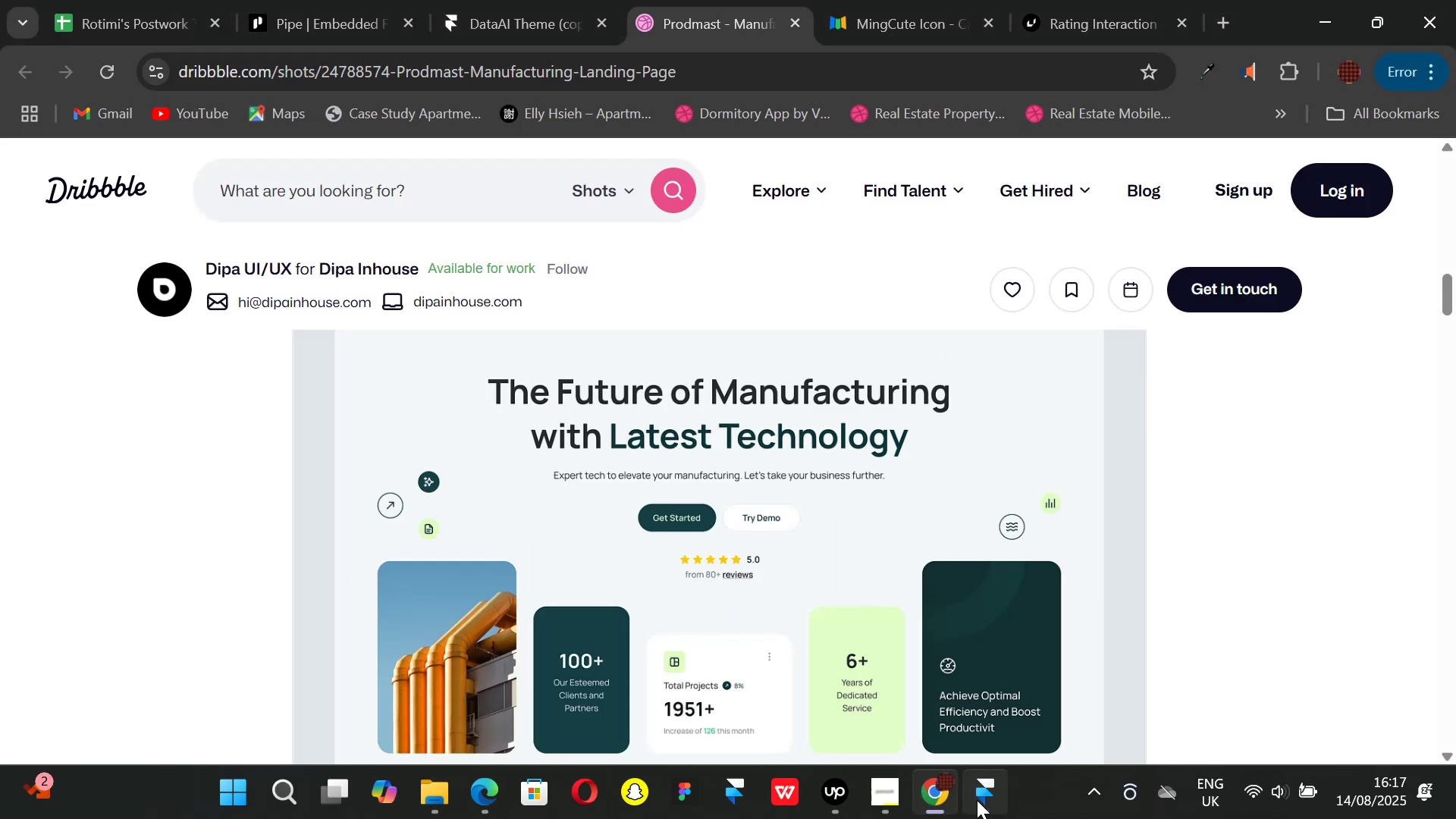 
left_click([977, 800])
 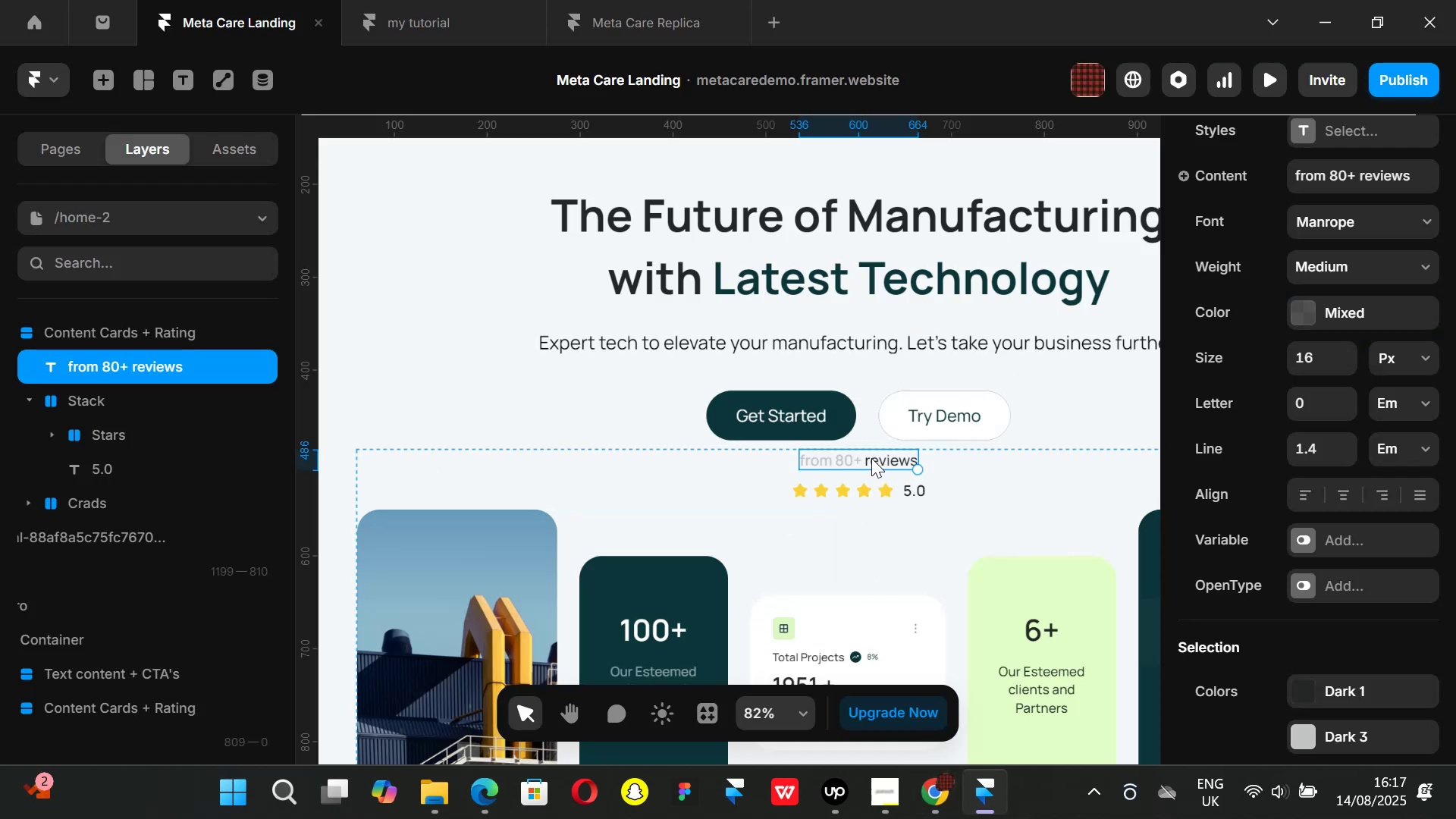 
double_click([868, 460])
 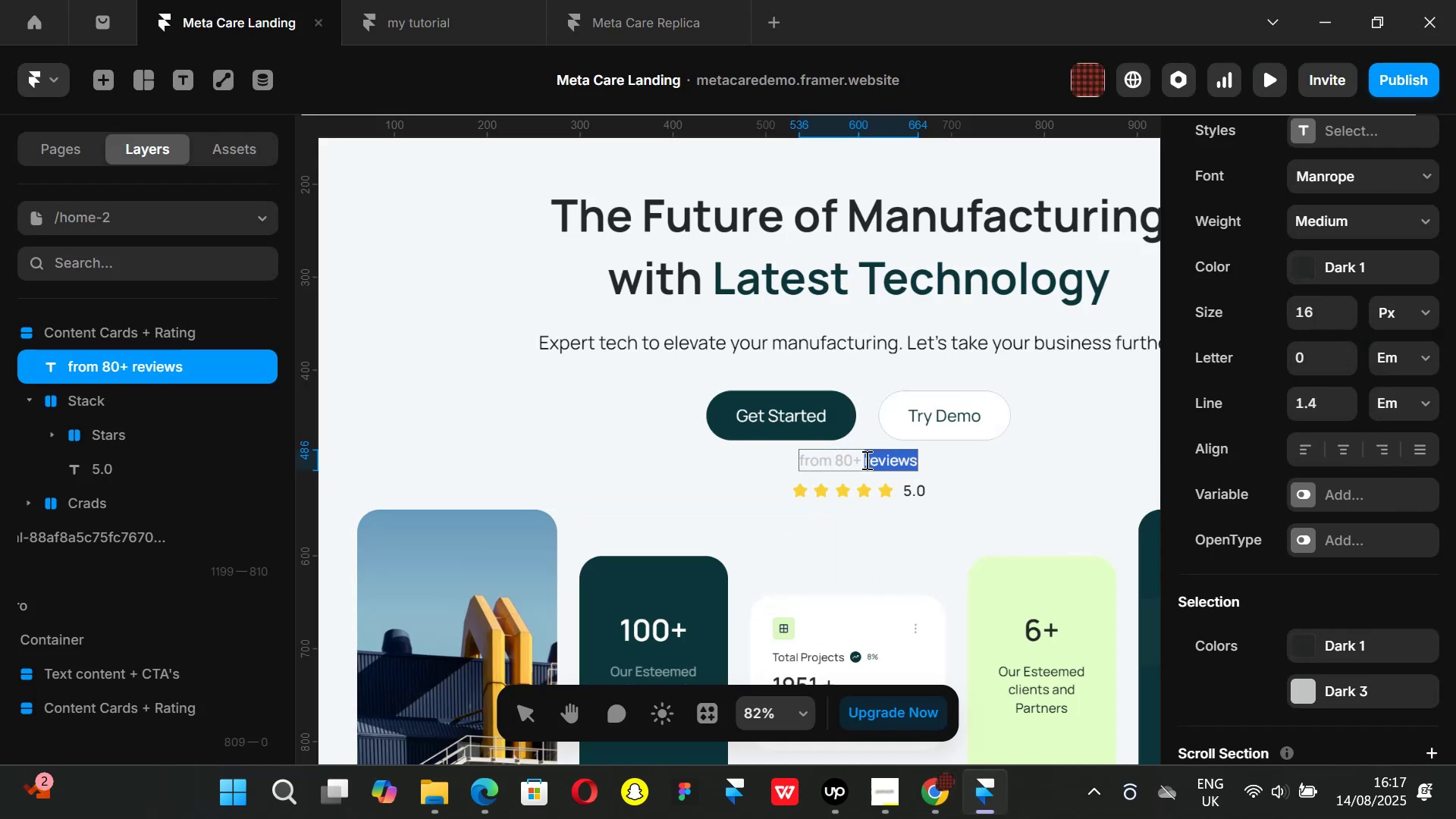 
triple_click([865, 460])
 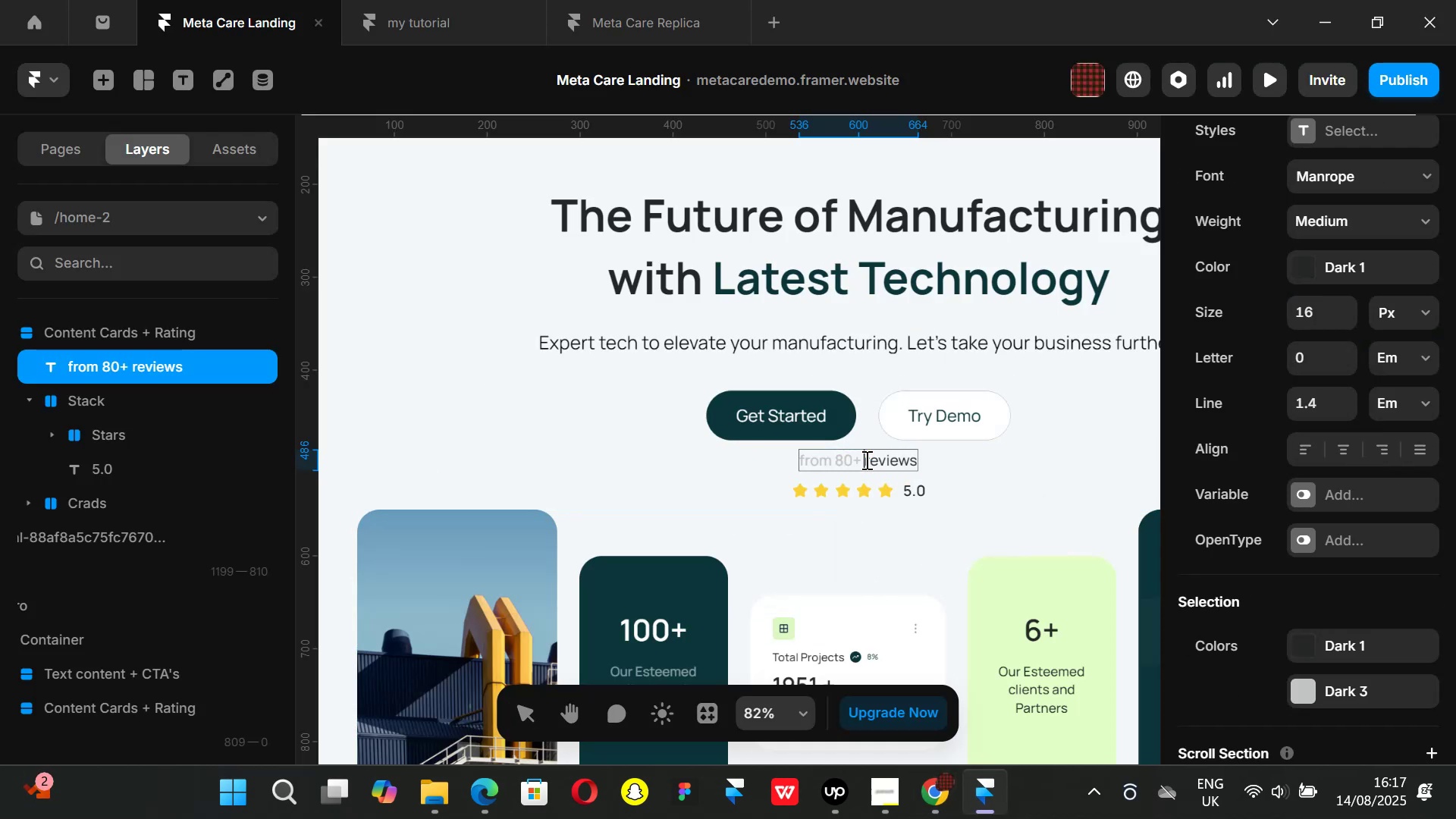 
left_click_drag(start_coordinate=[865, 460], to_coordinate=[927, 469])
 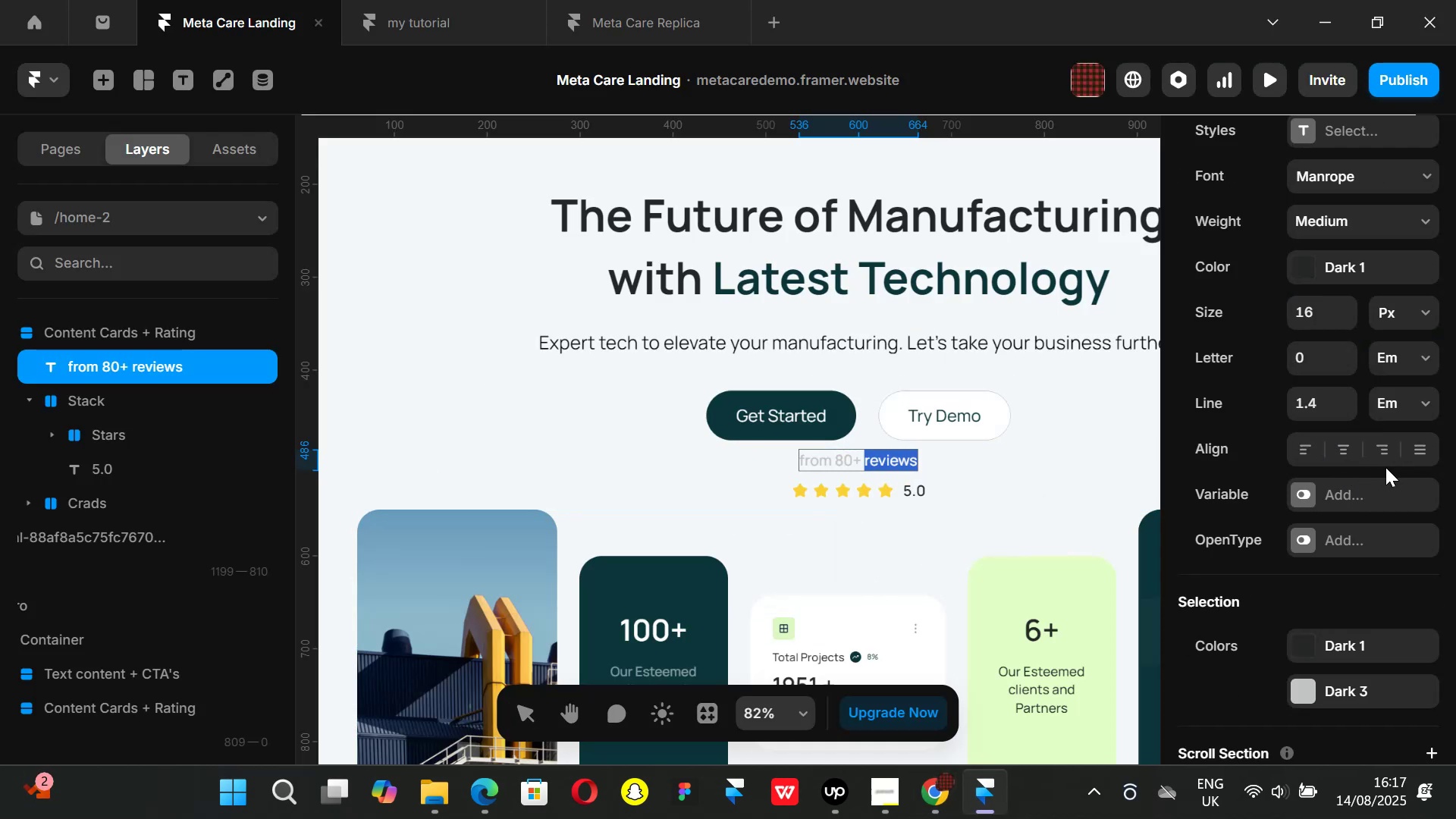 
scroll: coordinate [1385, 467], scroll_direction: up, amount: 1.0
 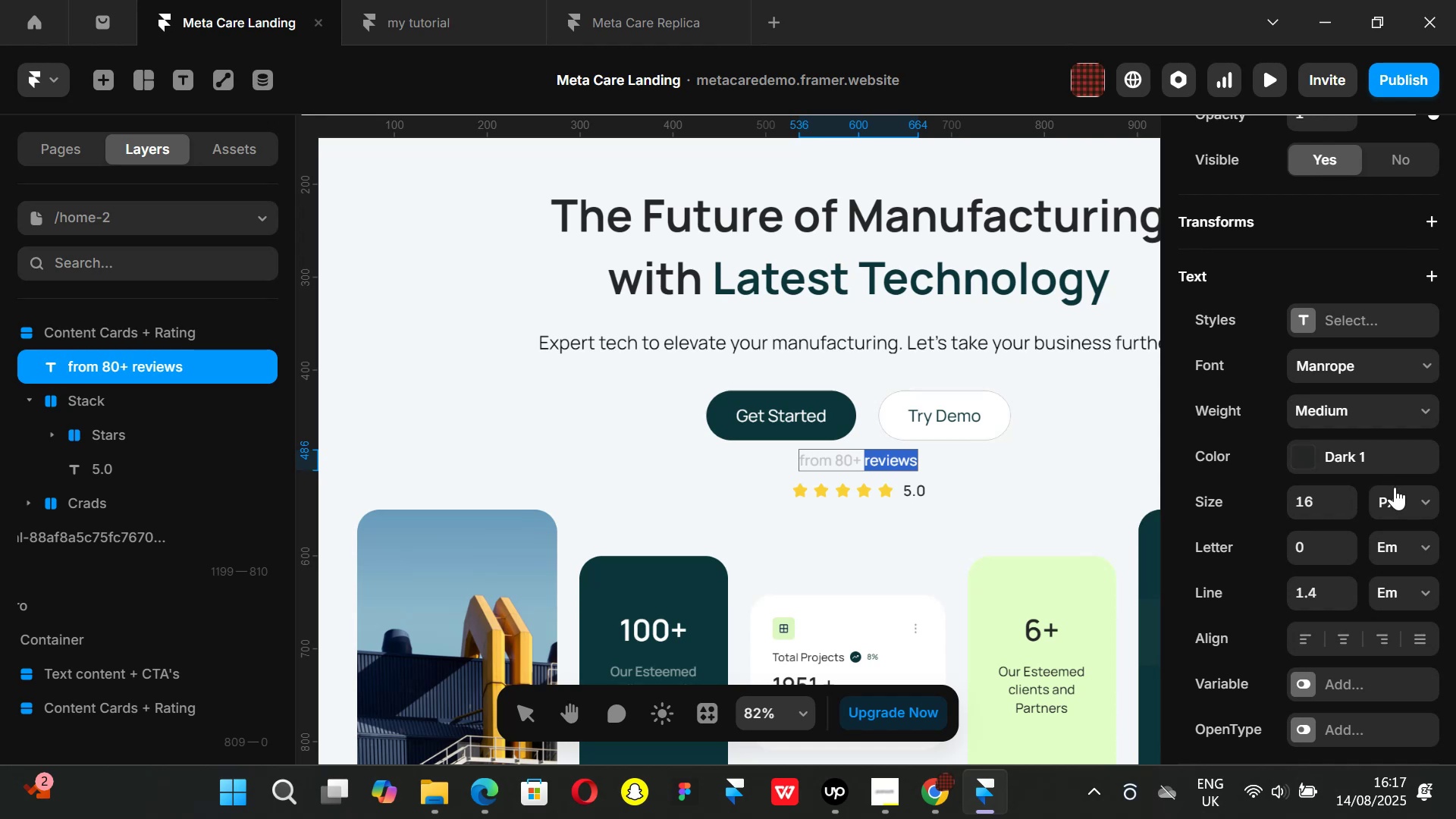 
scroll: coordinate [1395, 487], scroll_direction: down, amount: 1.0
 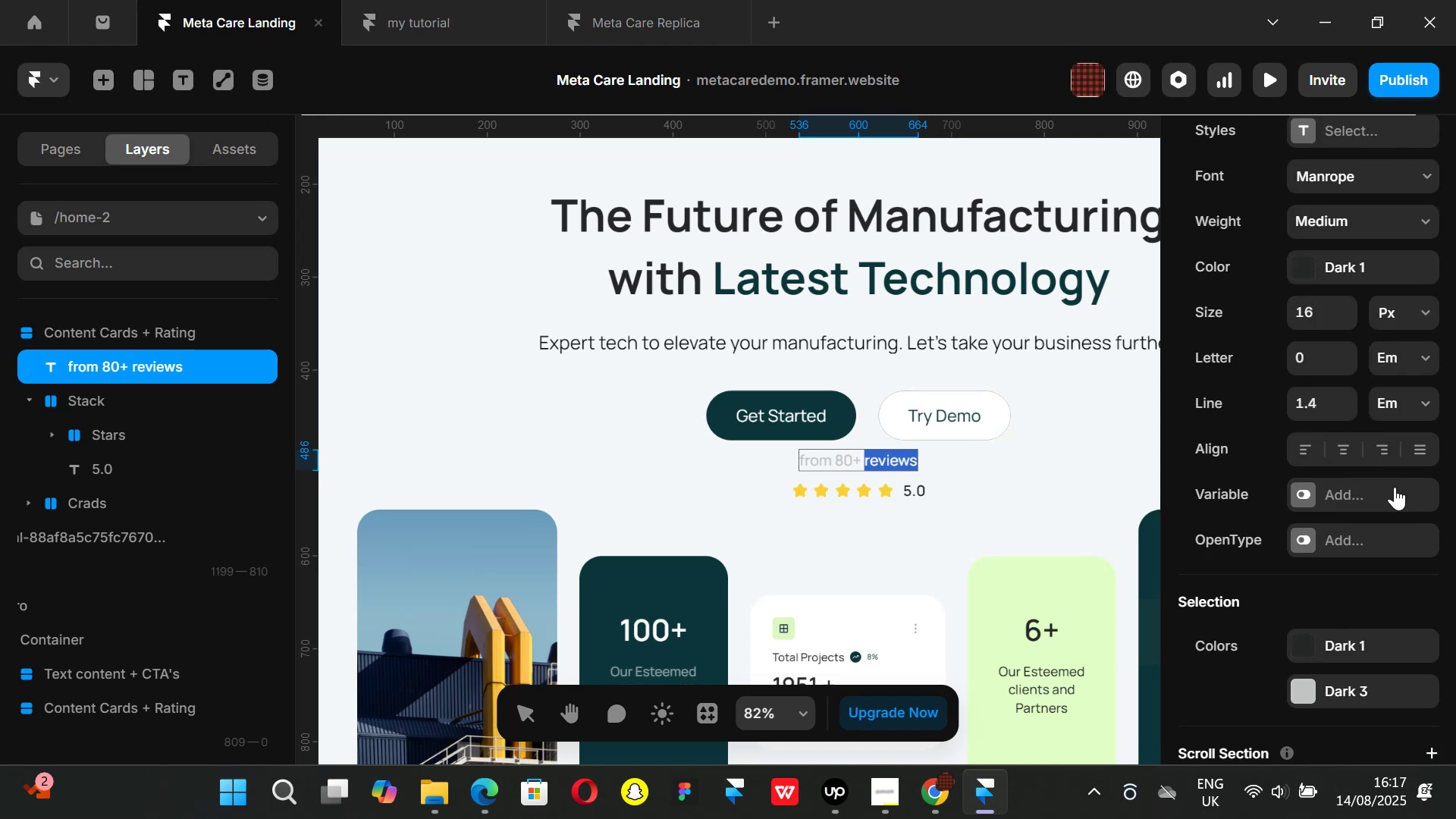 
scroll: coordinate [1395, 487], scroll_direction: up, amount: 1.0
 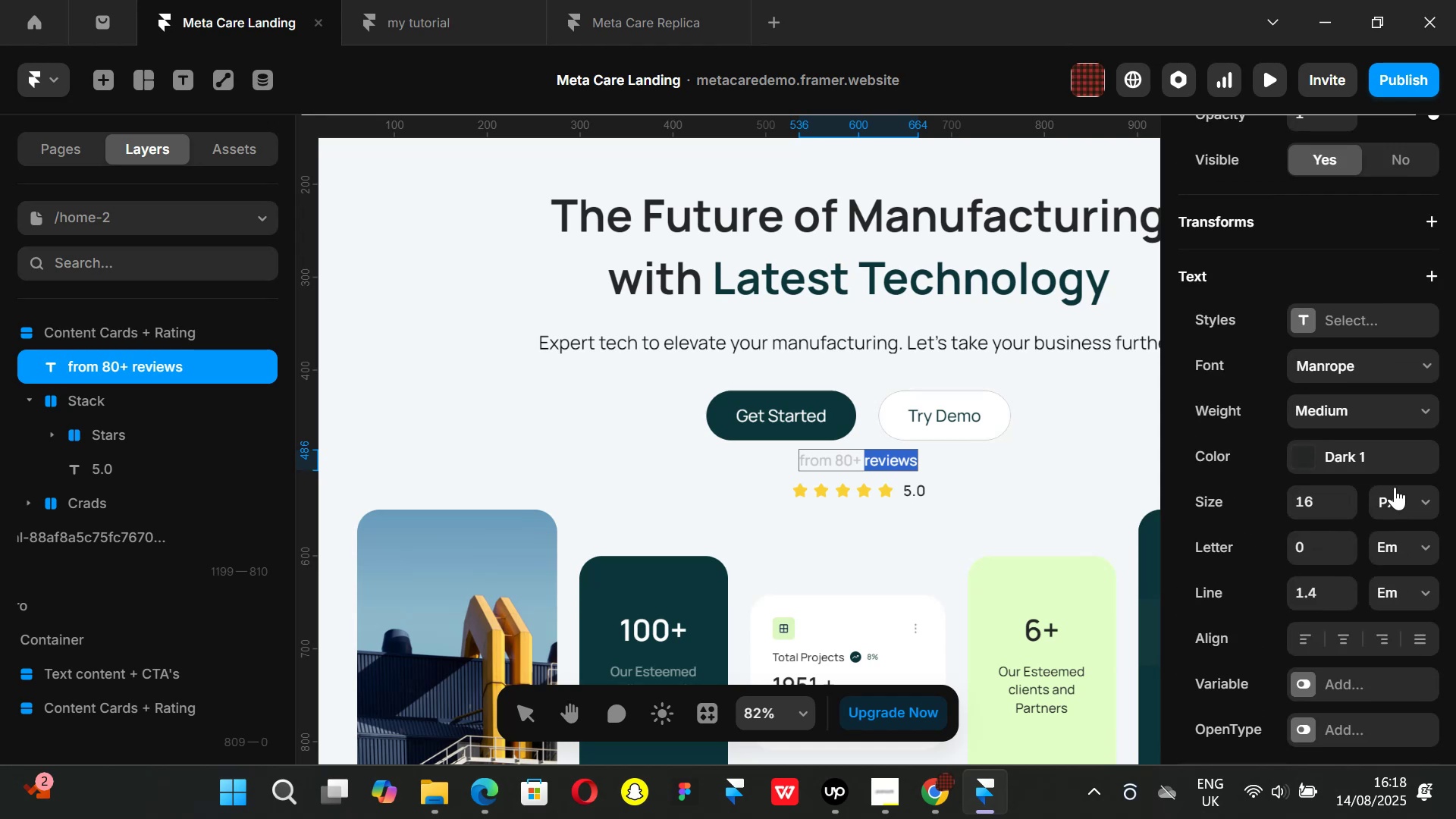 
scroll: coordinate [1395, 487], scroll_direction: down, amount: 1.0
 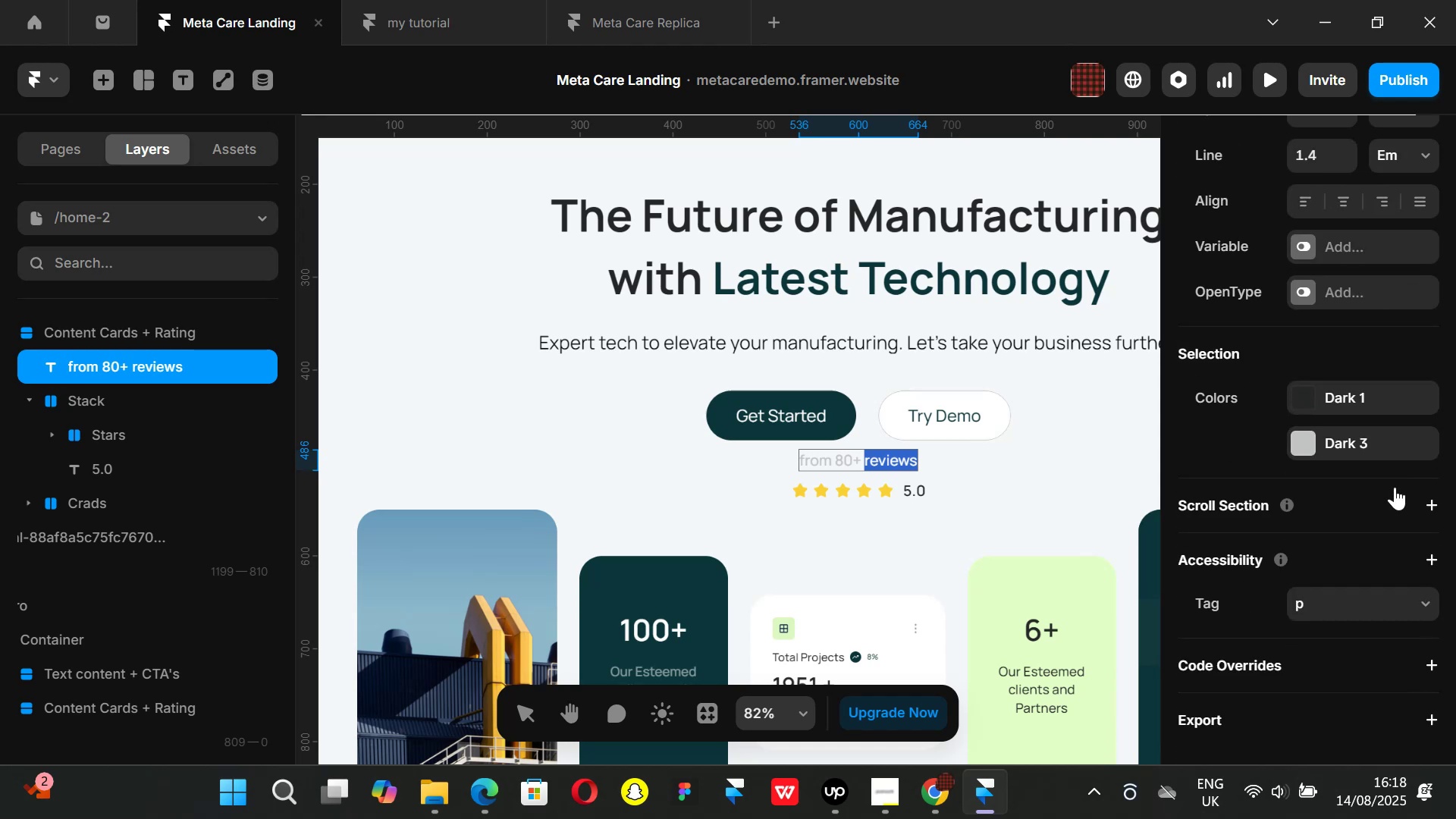 
scroll: coordinate [1395, 487], scroll_direction: up, amount: 3.0
 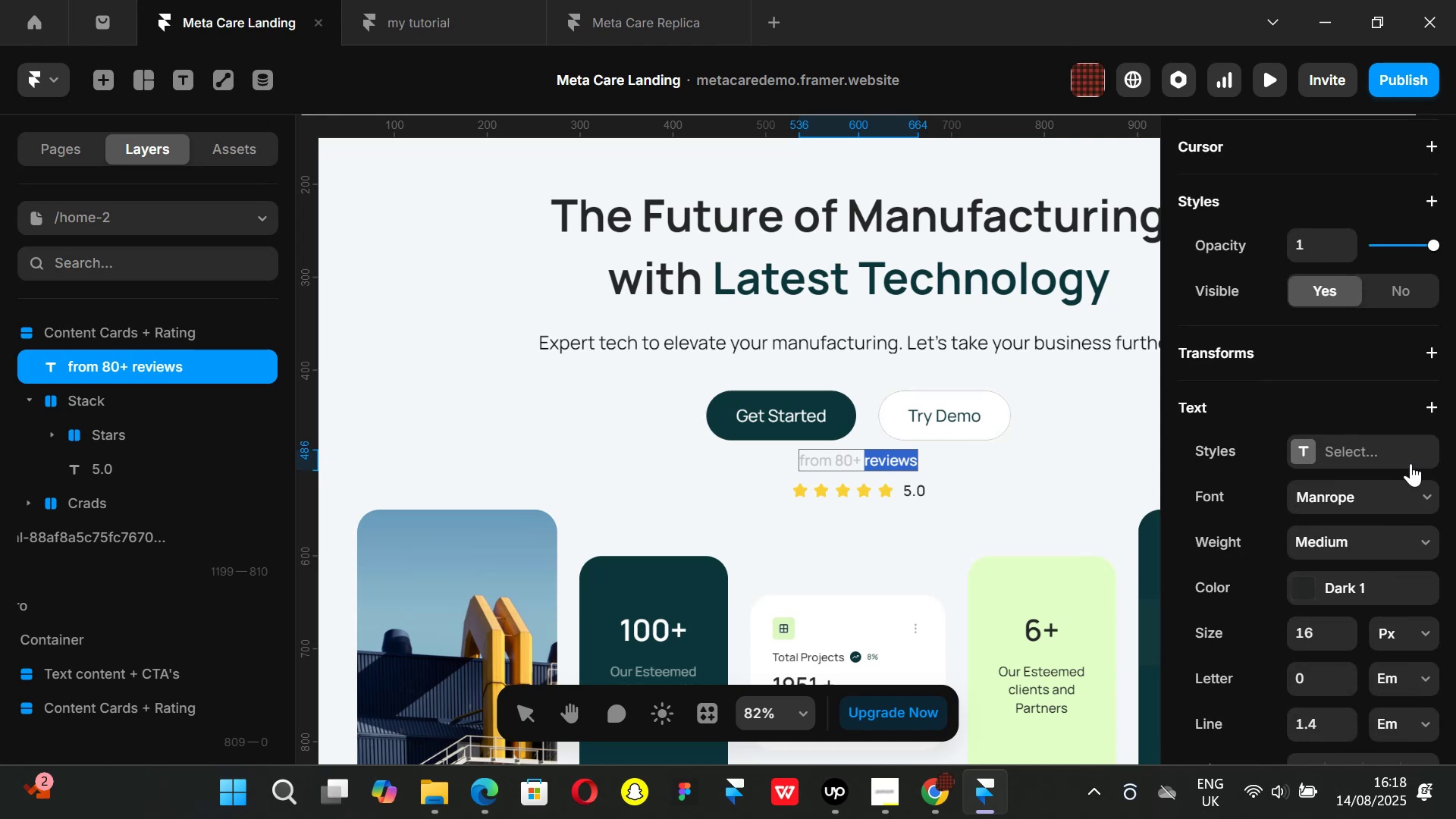 
scroll: coordinate [1410, 463], scroll_direction: down, amount: 1.0
 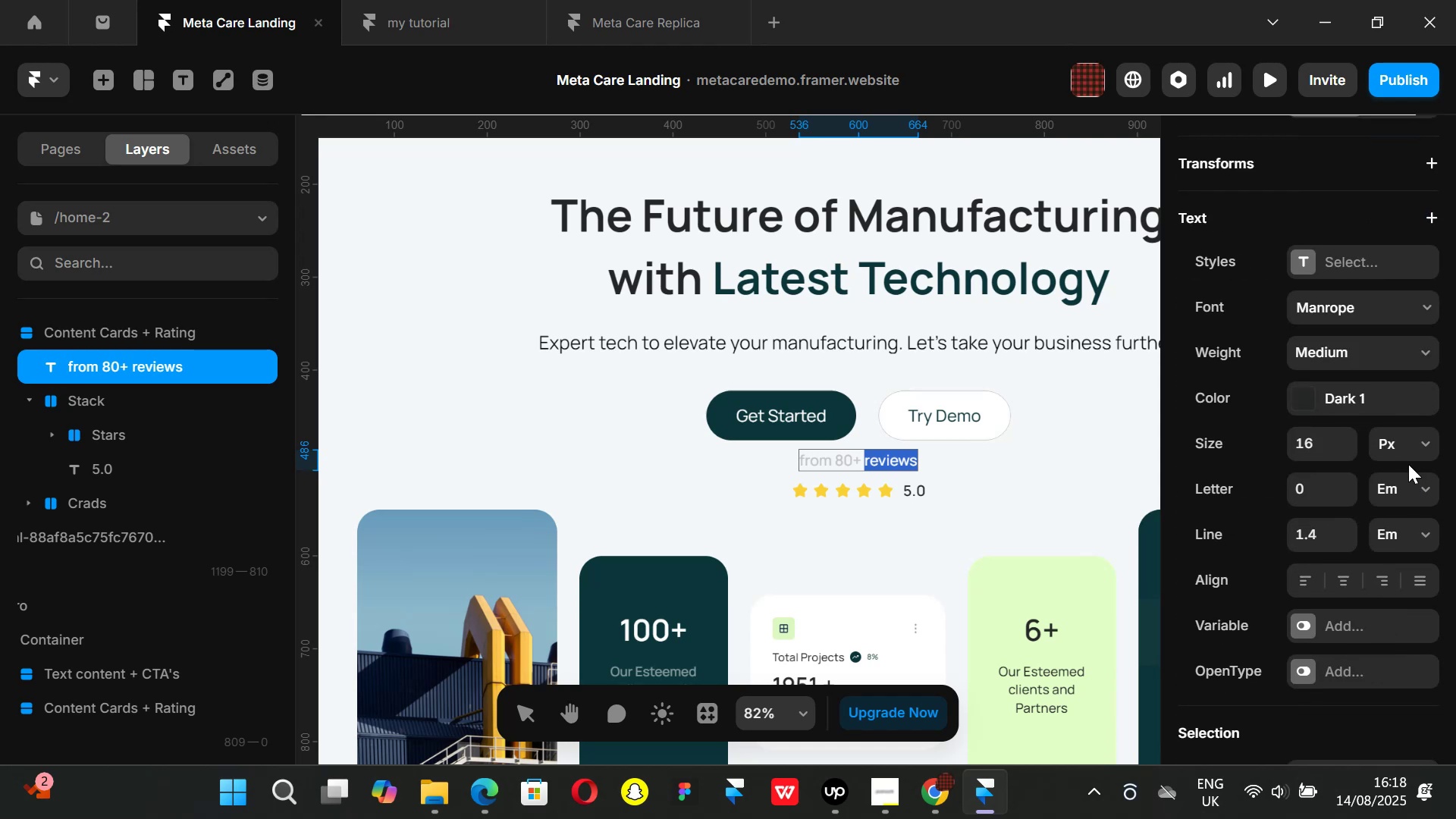 
scroll: coordinate [1407, 464], scroll_direction: up, amount: 1.0
 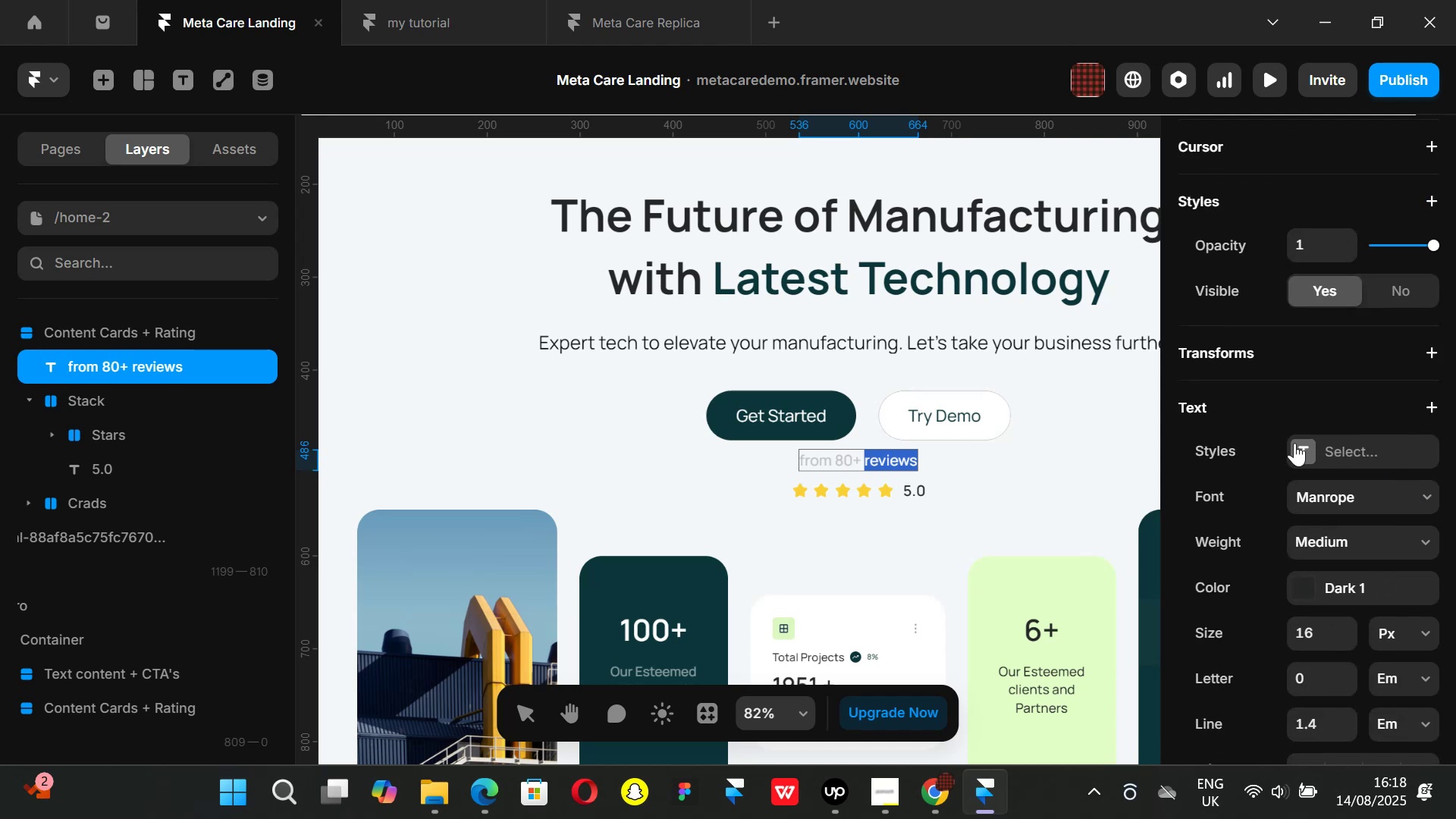 
left_click([1298, 447])
 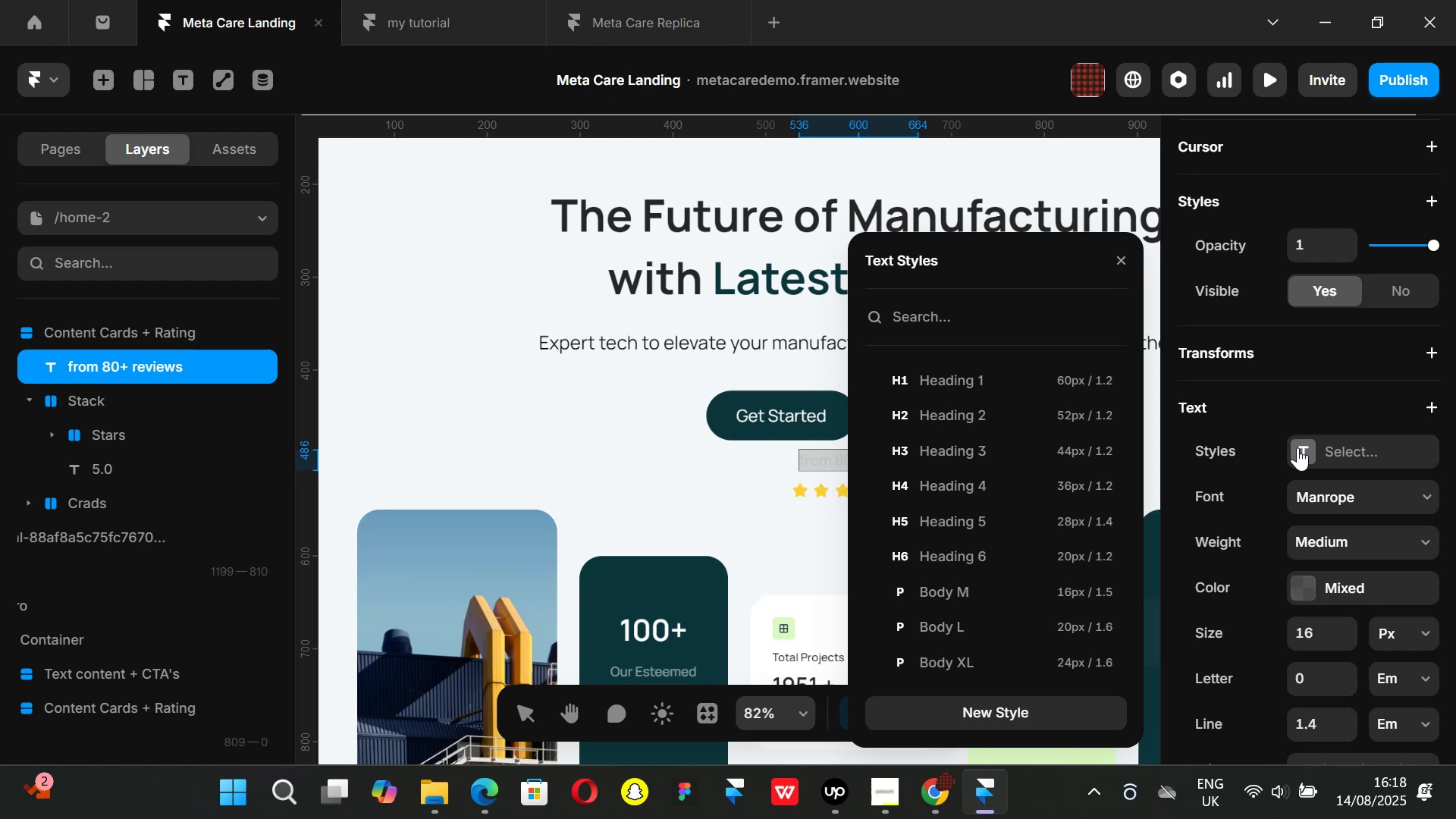 
left_click([1298, 447])
 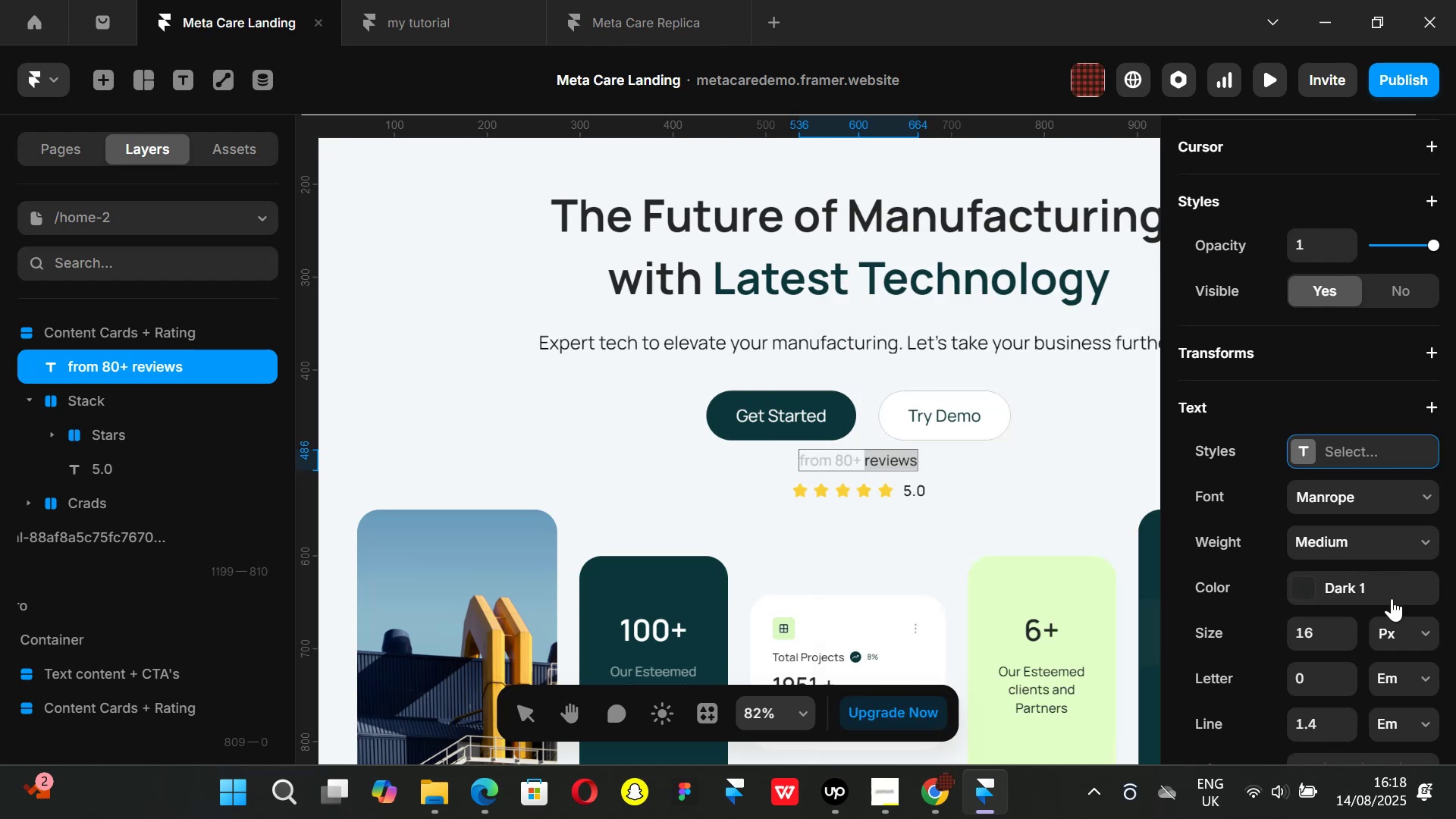 
scroll: coordinate [1412, 644], scroll_direction: down, amount: 1.0
 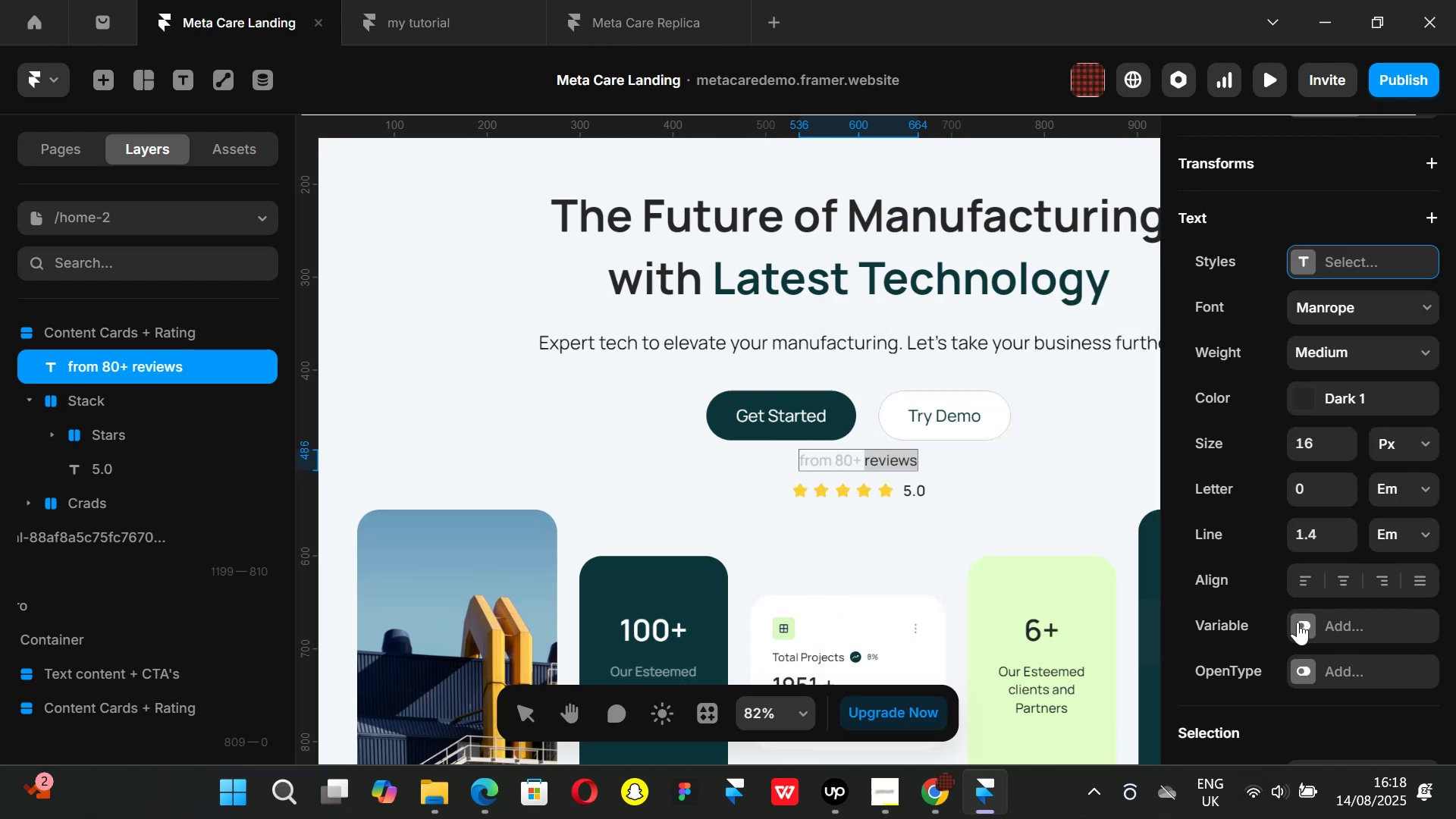 
left_click([1300, 664])
 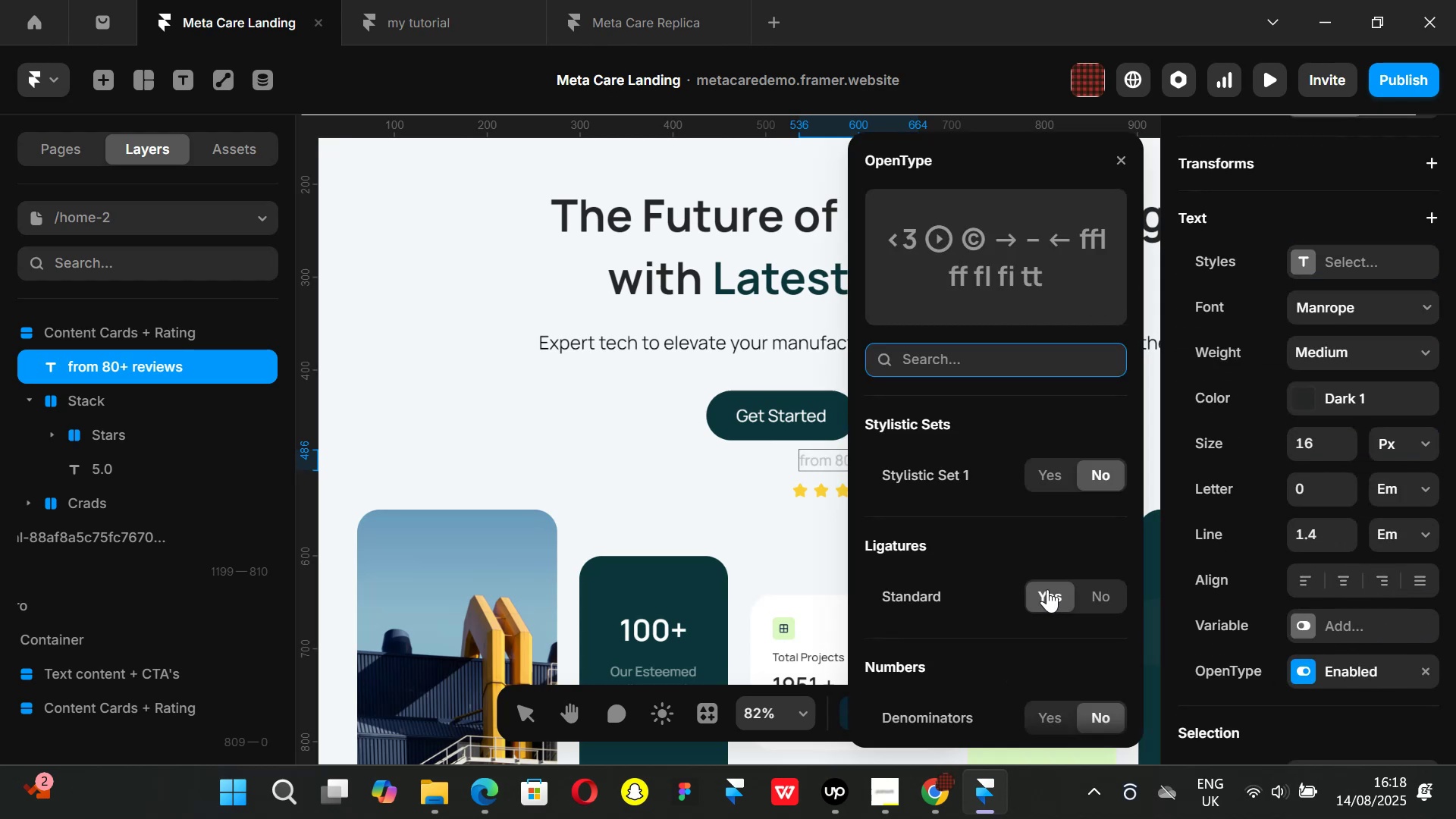 
scroll: coordinate [1047, 579], scroll_direction: down, amount: 2.0
 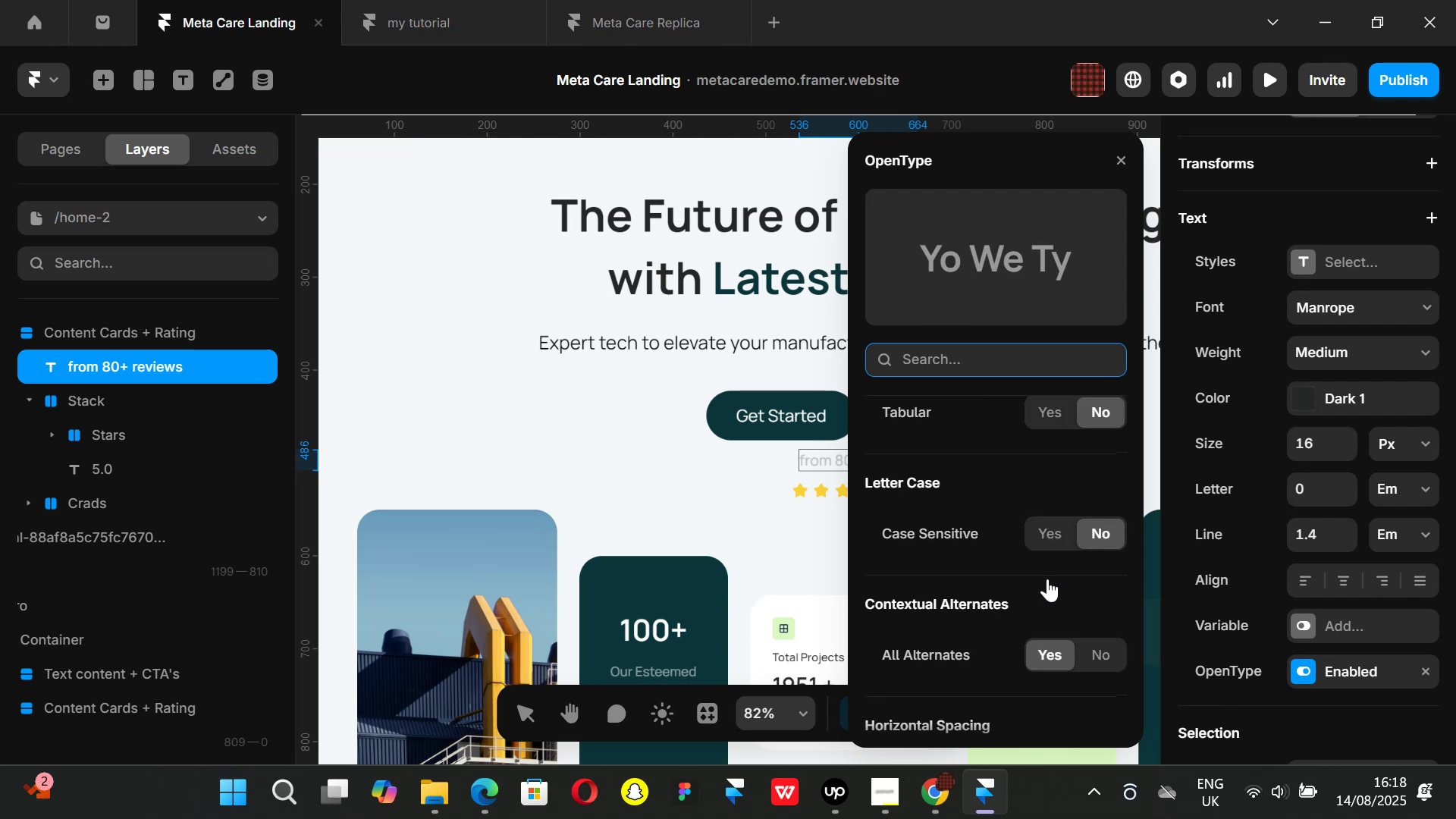 
scroll: coordinate [1047, 579], scroll_direction: up, amount: 2.0
 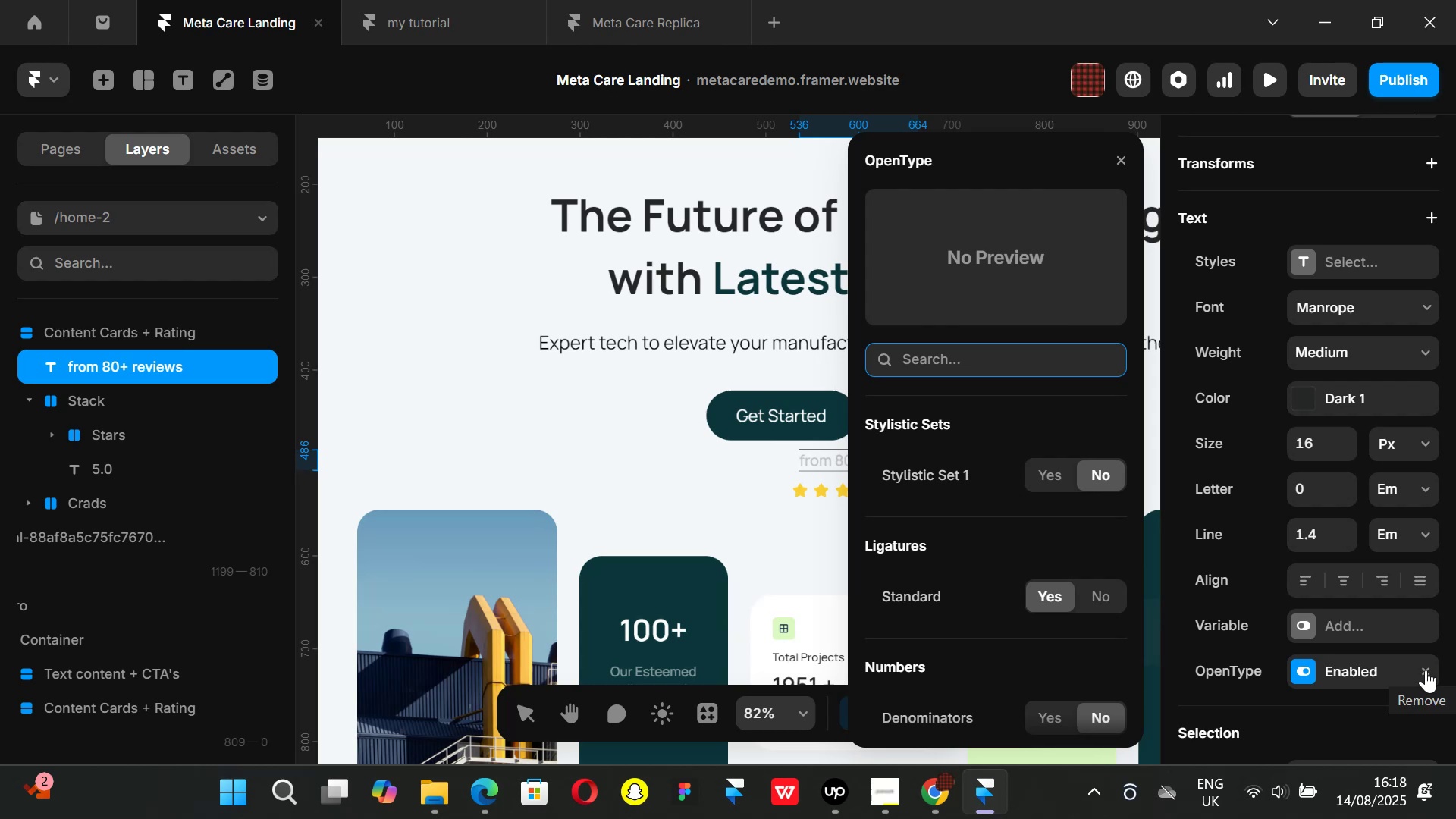 
left_click([1011, 362])
 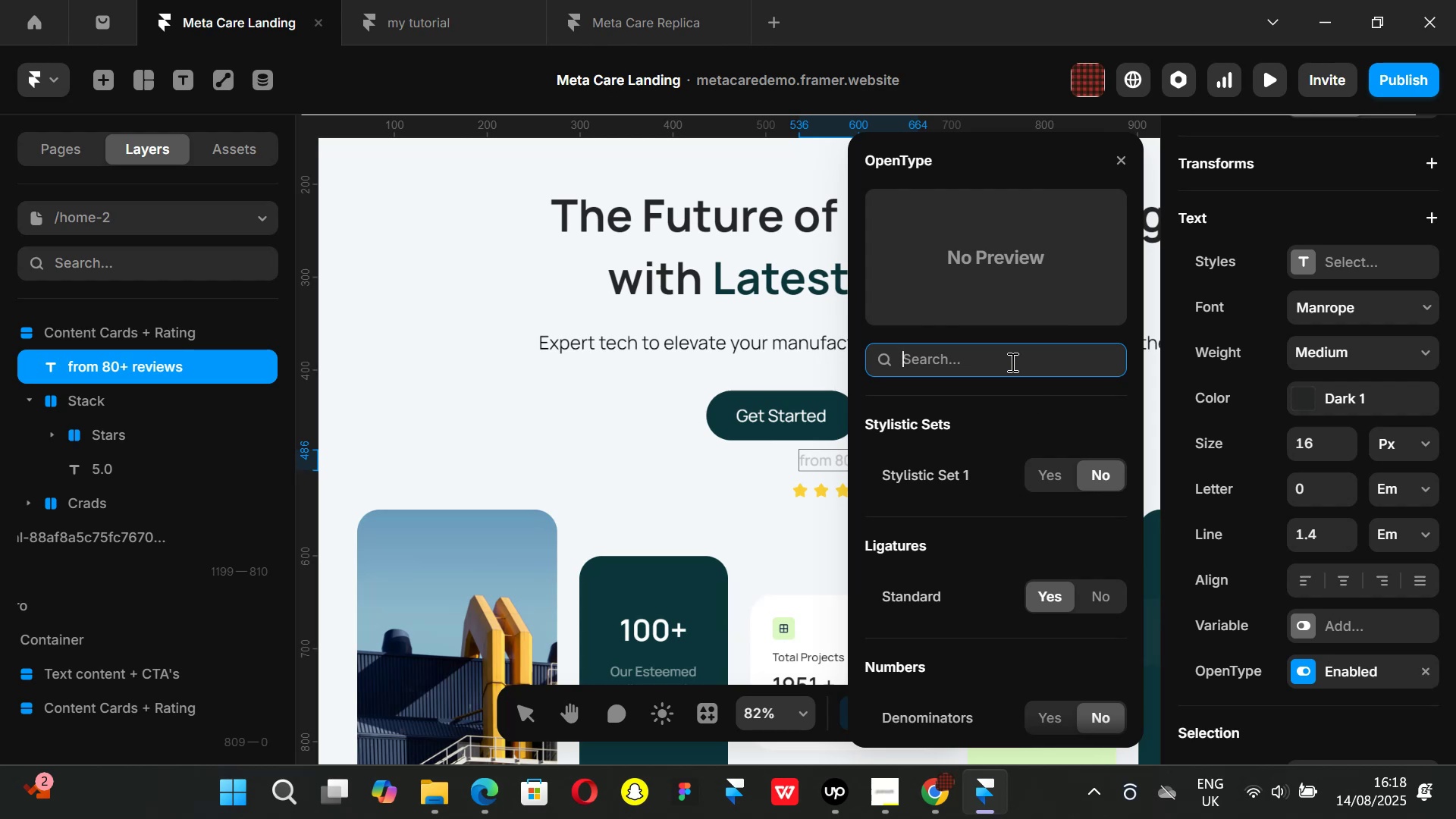 
type(un)
 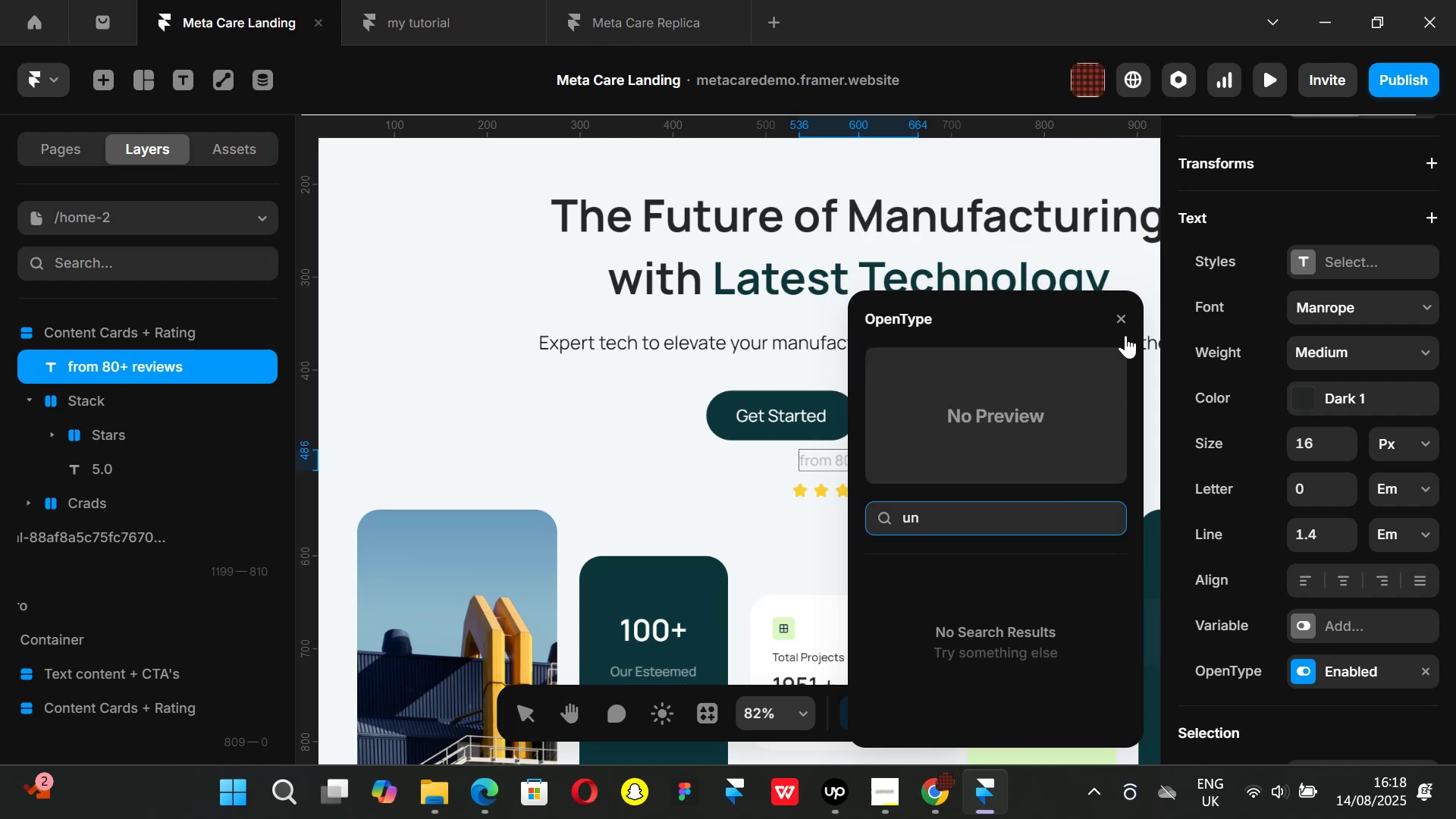 
left_click([1127, 319])
 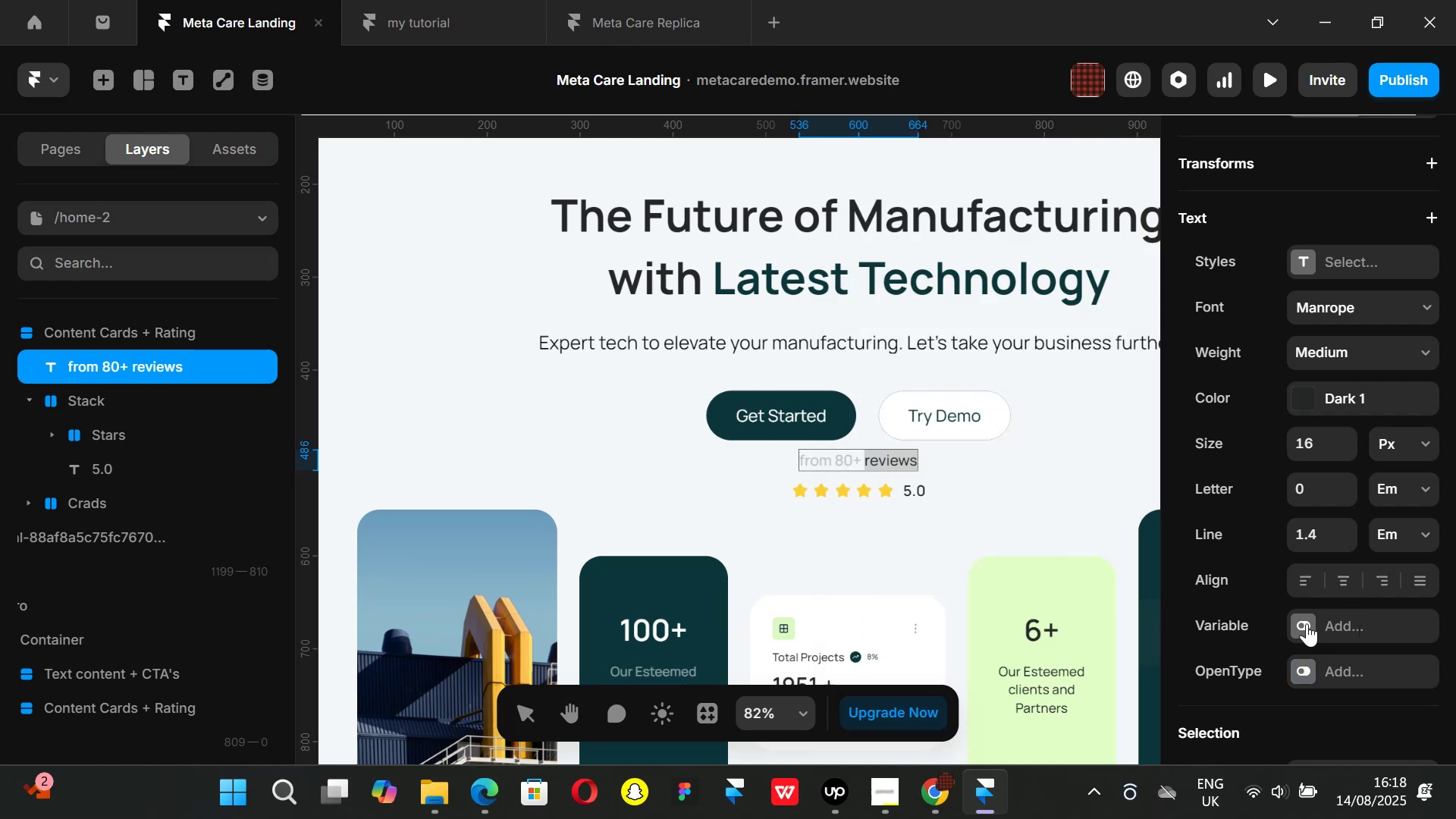 
left_click([1307, 623])
 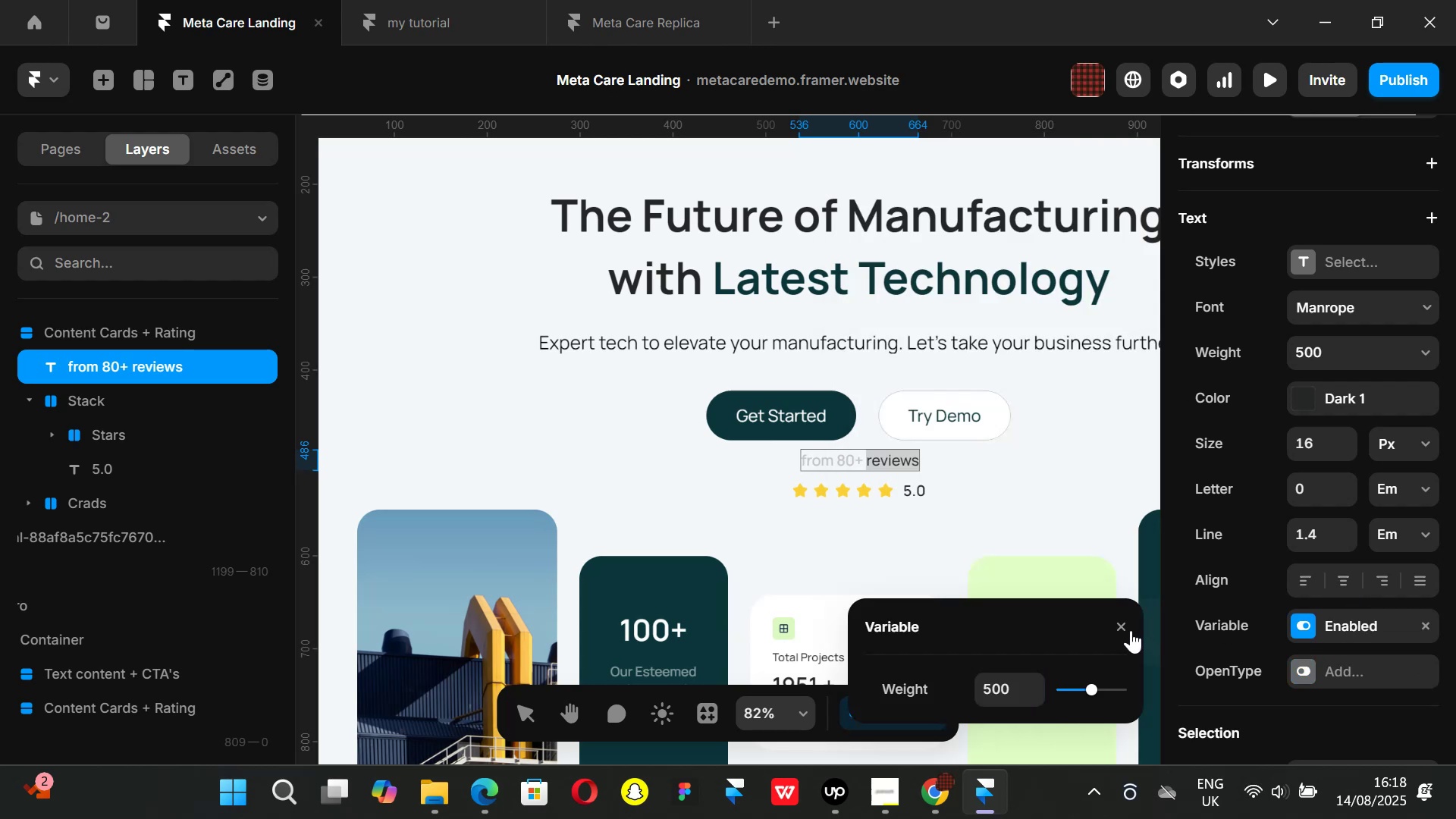 
left_click([1127, 628])
 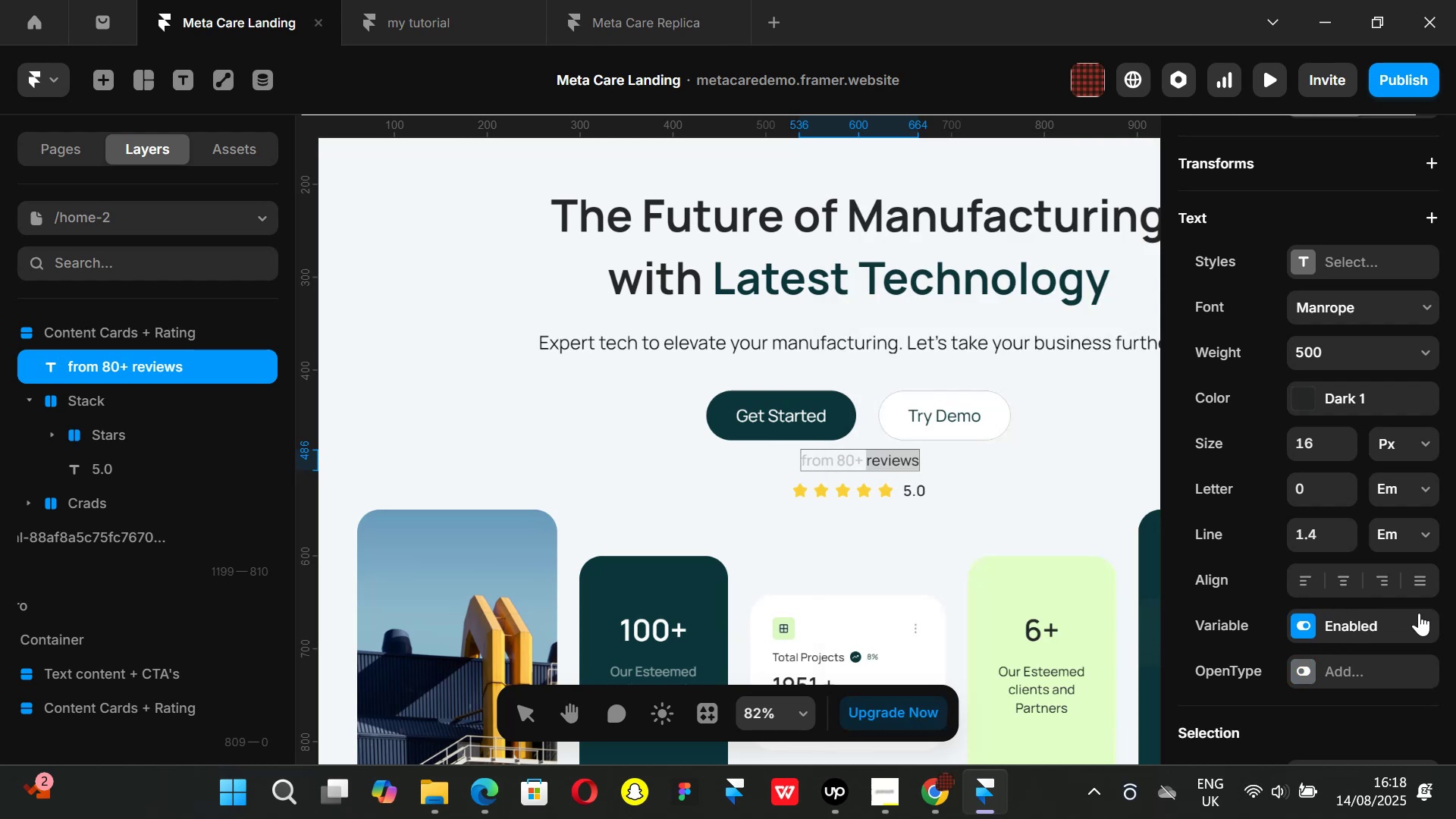 
left_click([1422, 626])
 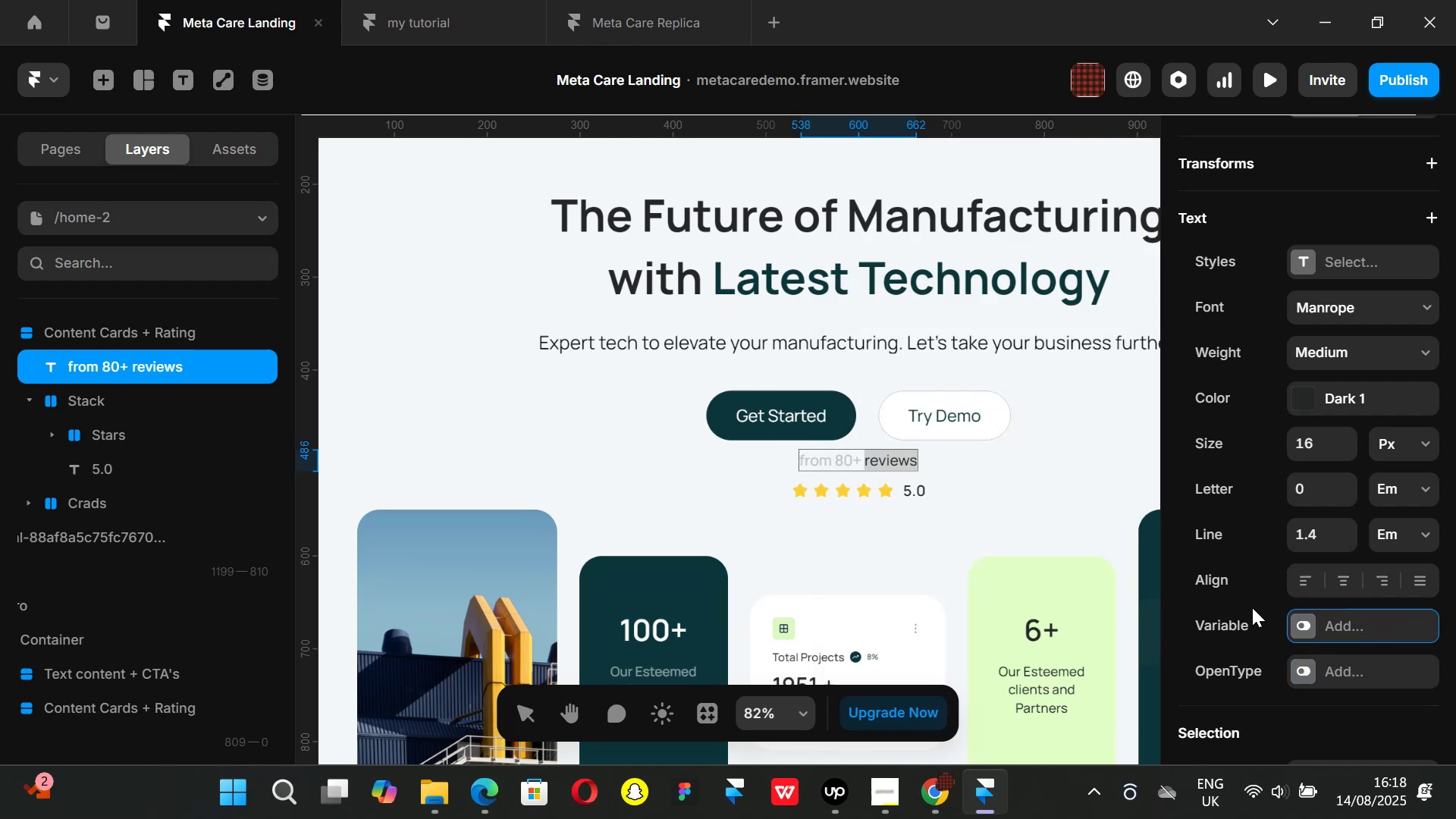 
scroll: coordinate [1320, 579], scroll_direction: down, amount: 4.0
 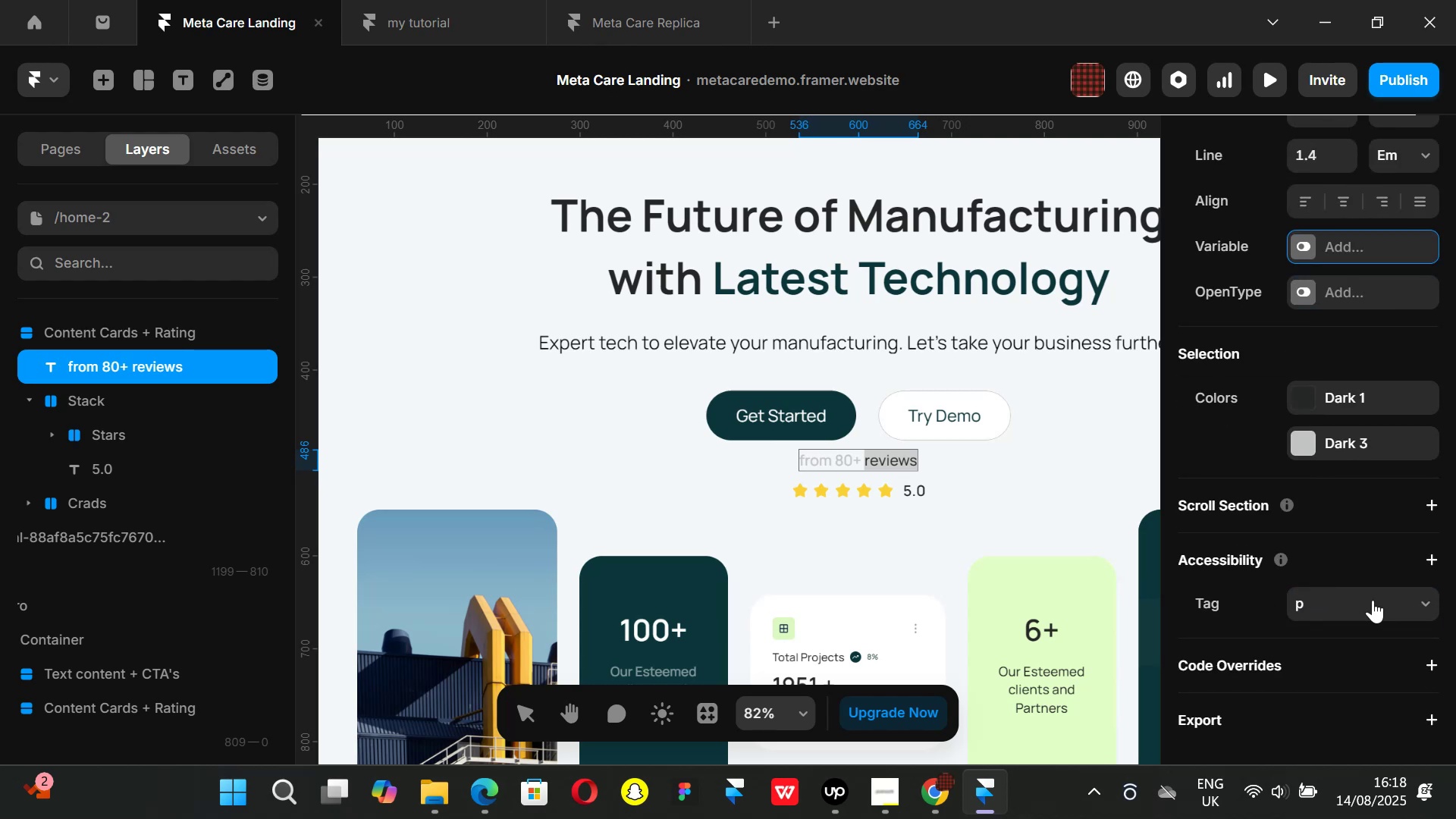 
scroll: coordinate [1323, 585], scroll_direction: up, amount: 3.0
 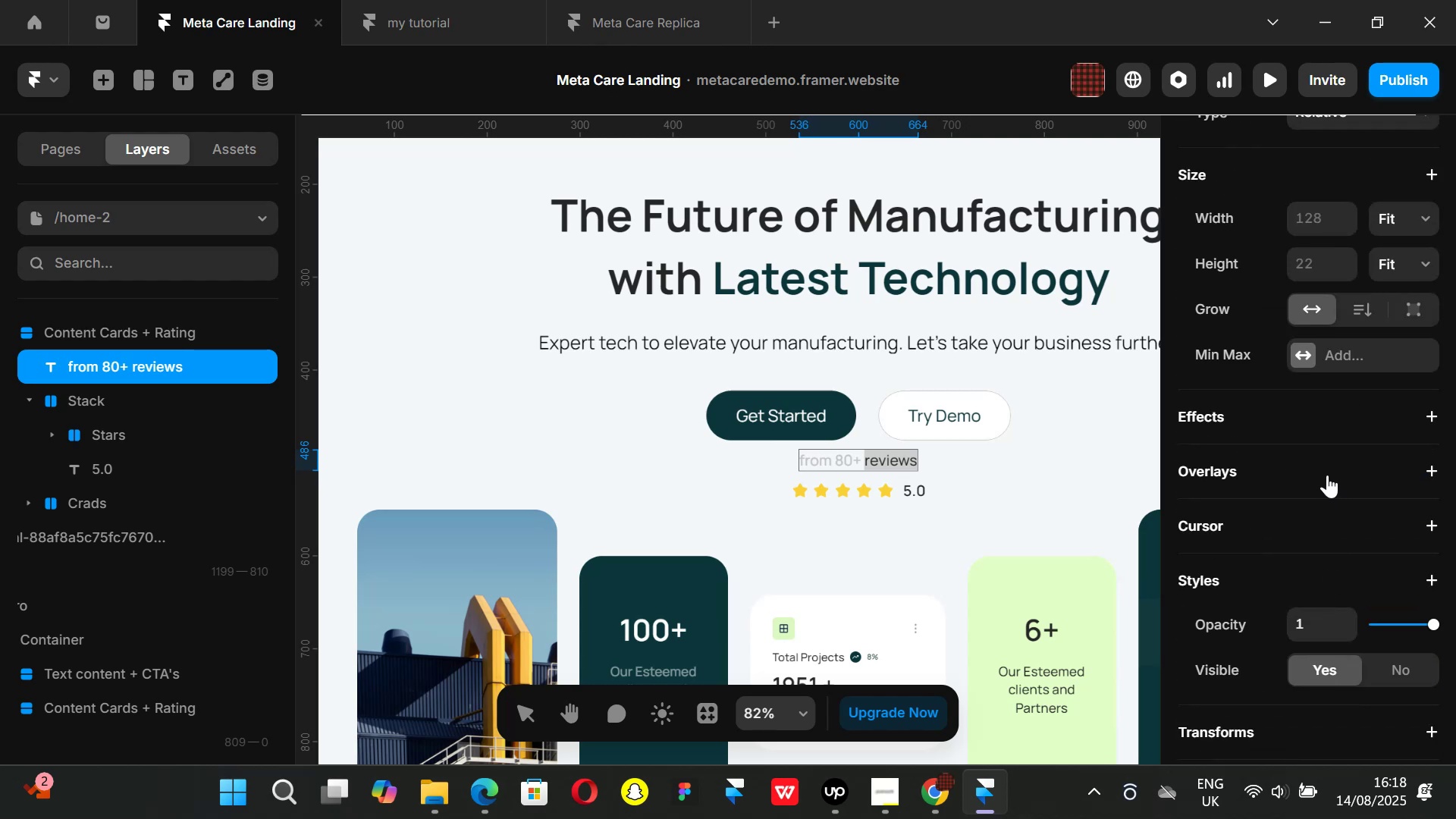 
mouse_move([1410, 315])
 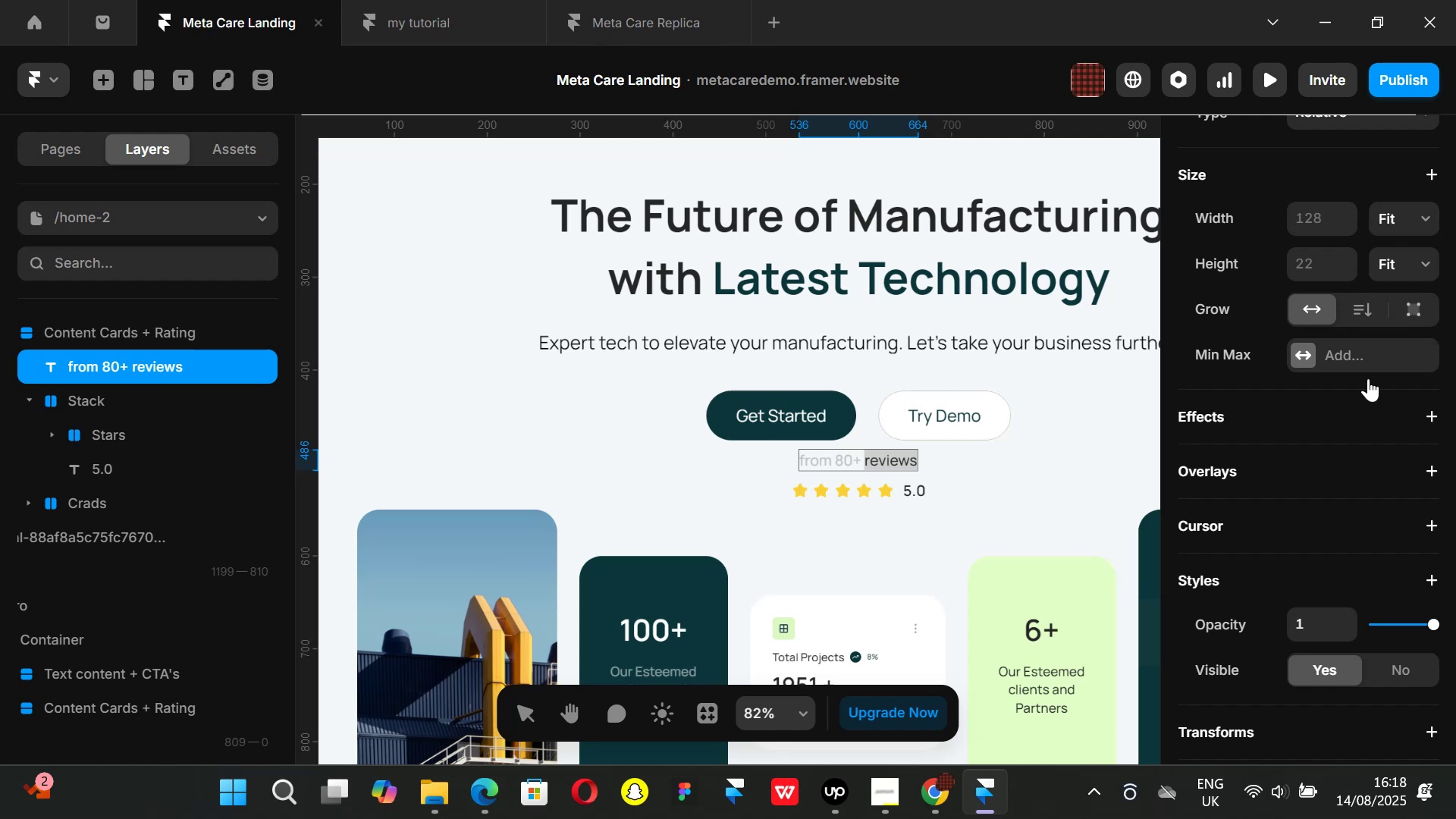 
scroll: coordinate [1353, 394], scroll_direction: up, amount: 2.0
 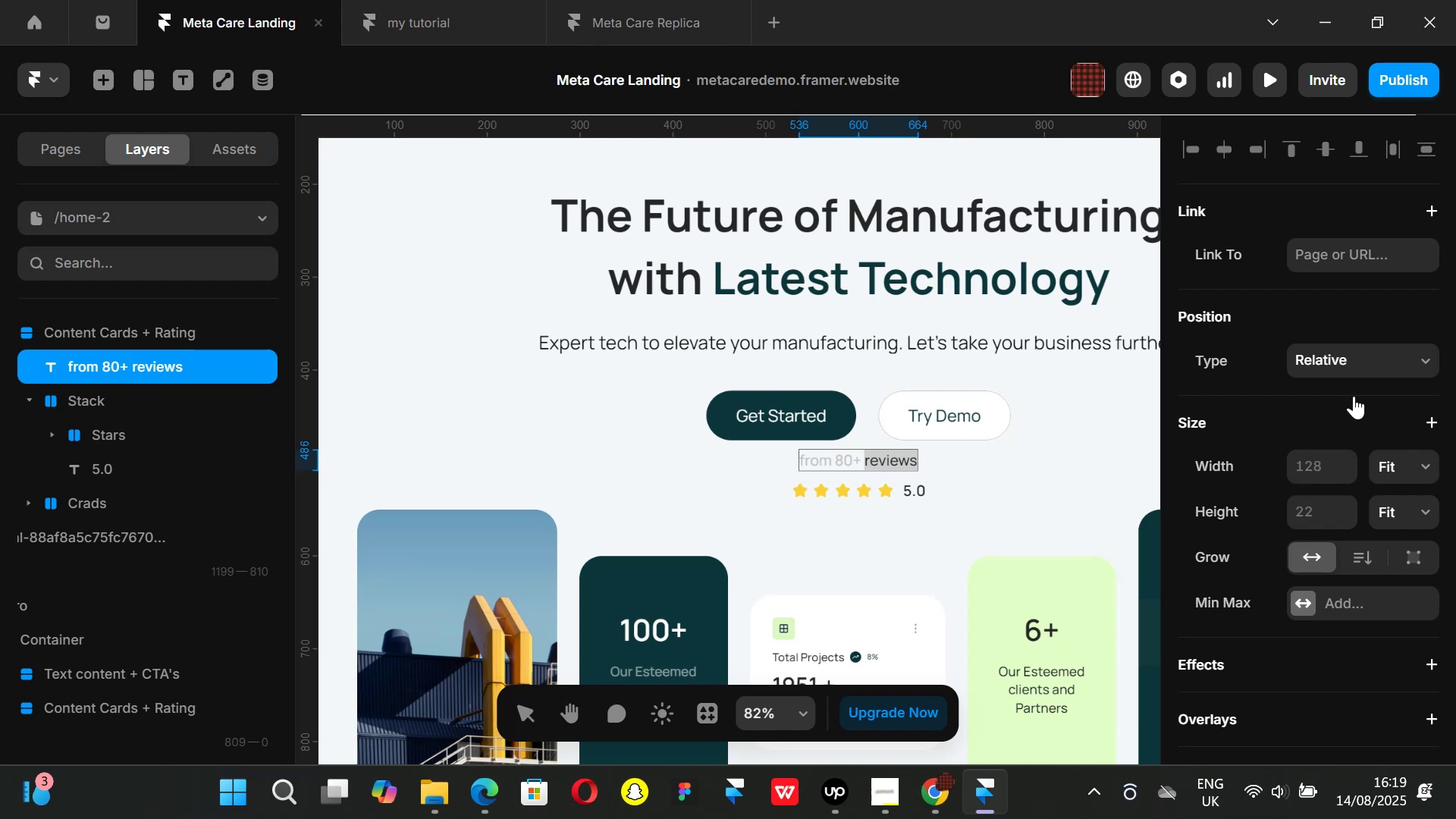 
wait(23.03)
 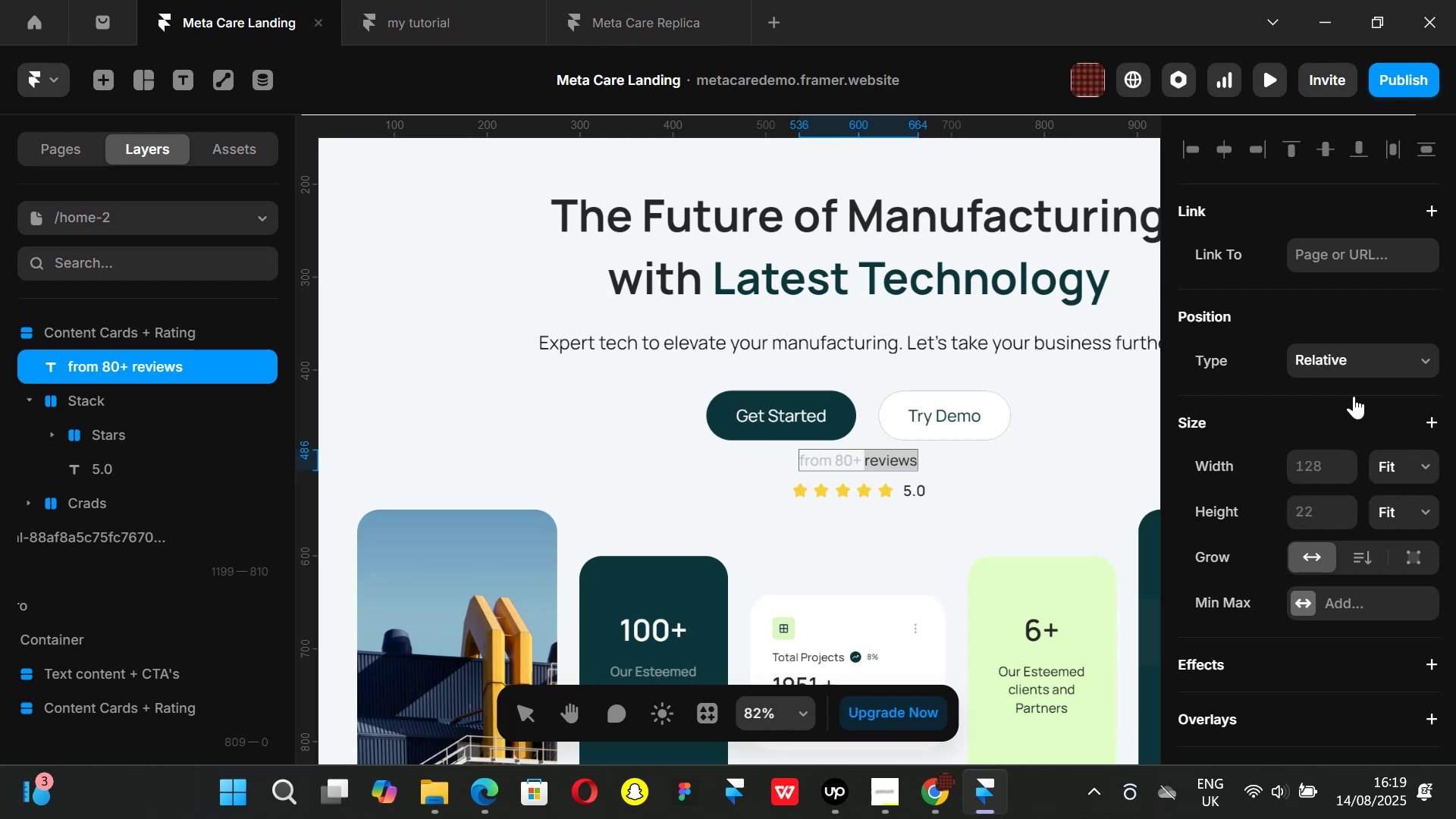 
scroll: coordinate [1344, 431], scroll_direction: down, amount: 6.0
 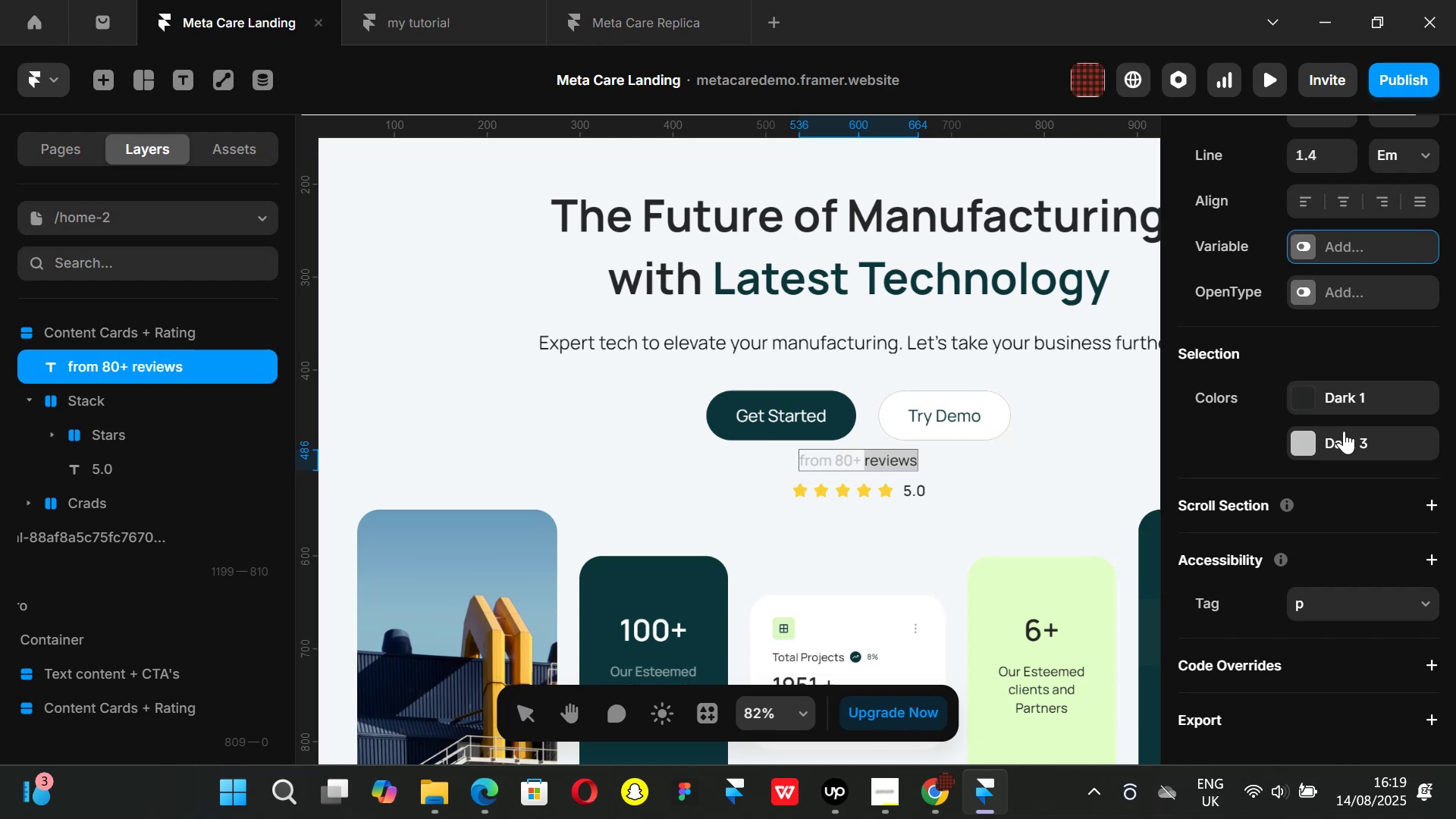 
wait(12.07)
 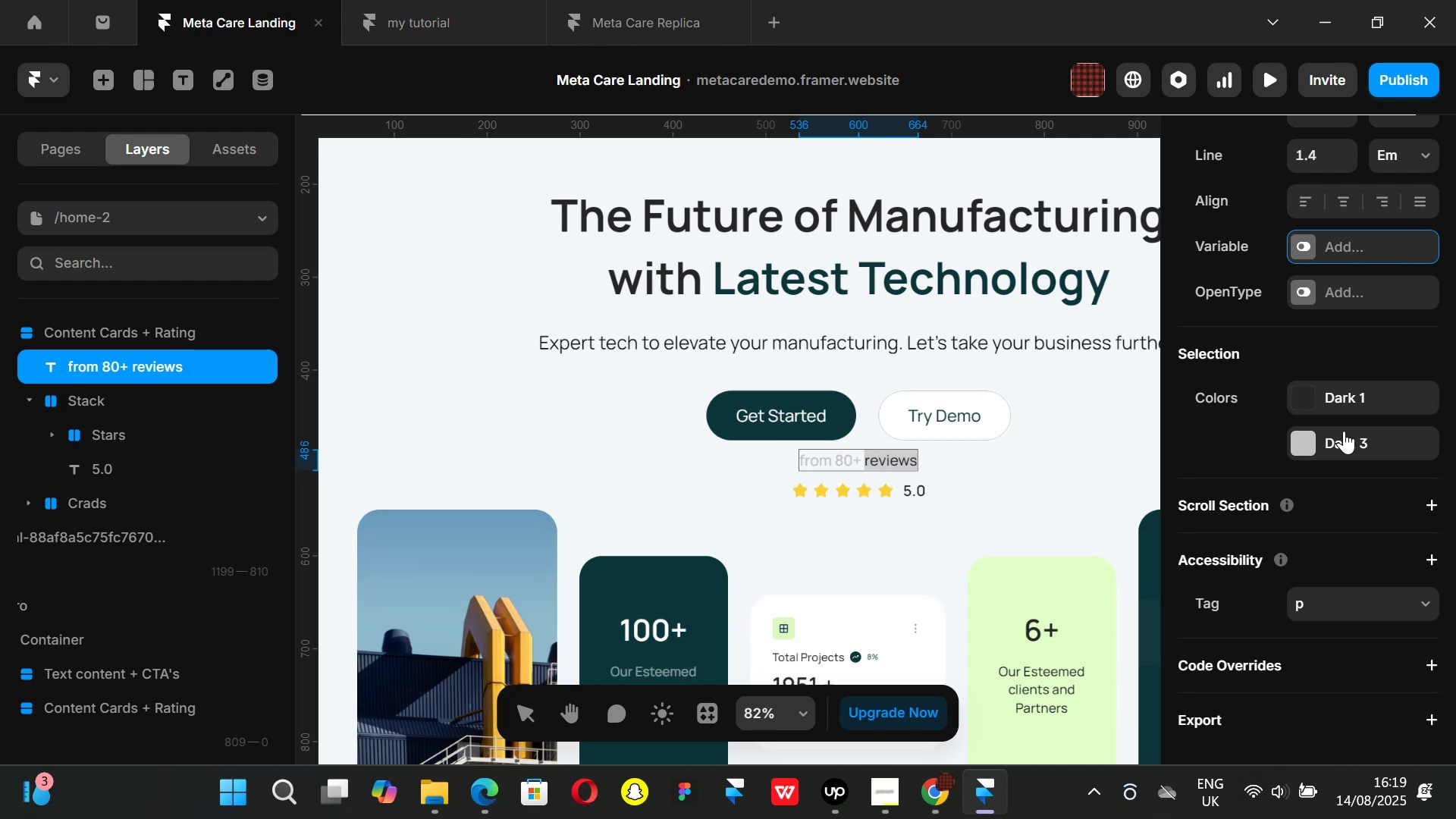 
scroll: coordinate [1344, 431], scroll_direction: up, amount: 1.0
 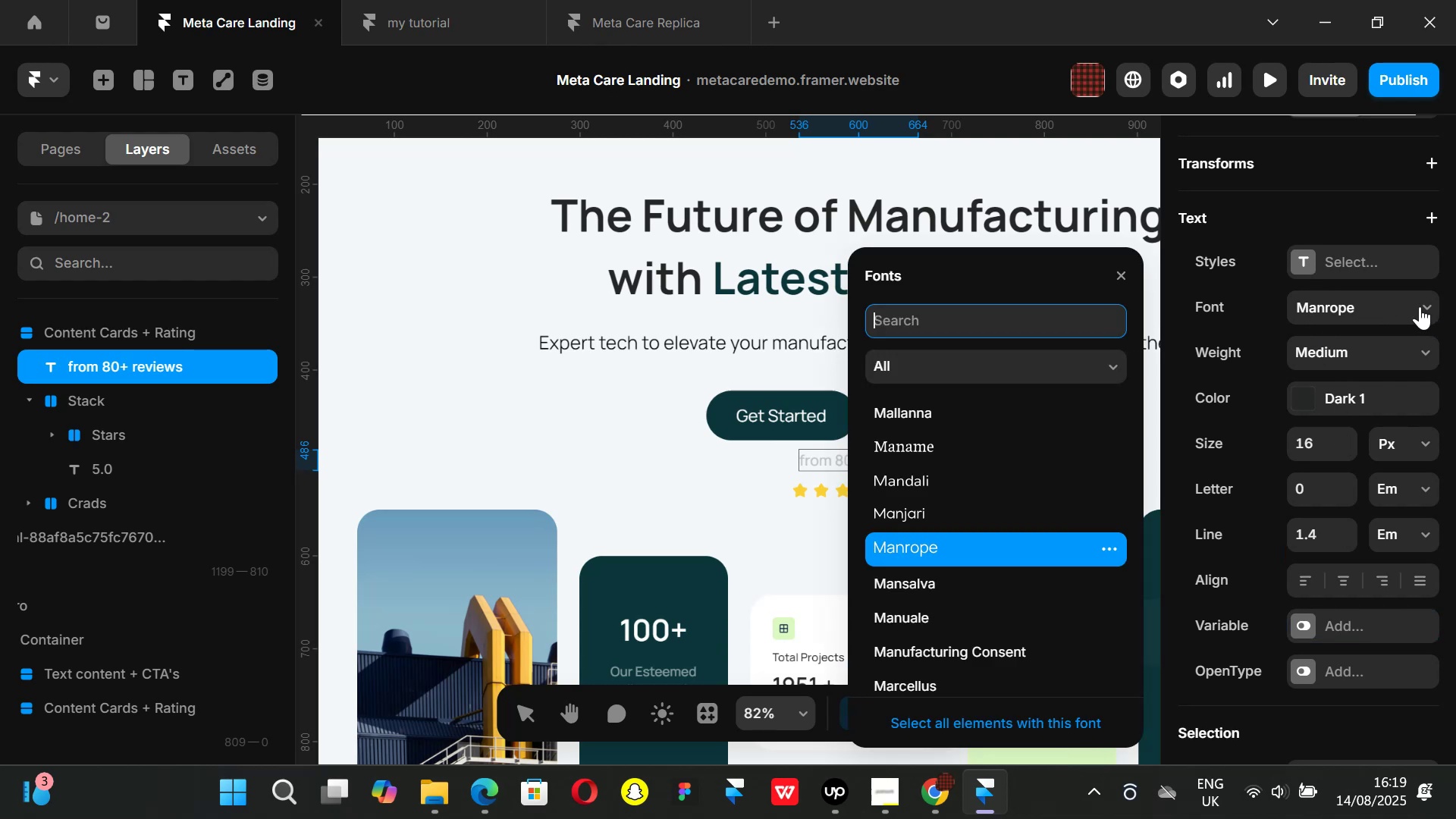 
wait(6.2)
 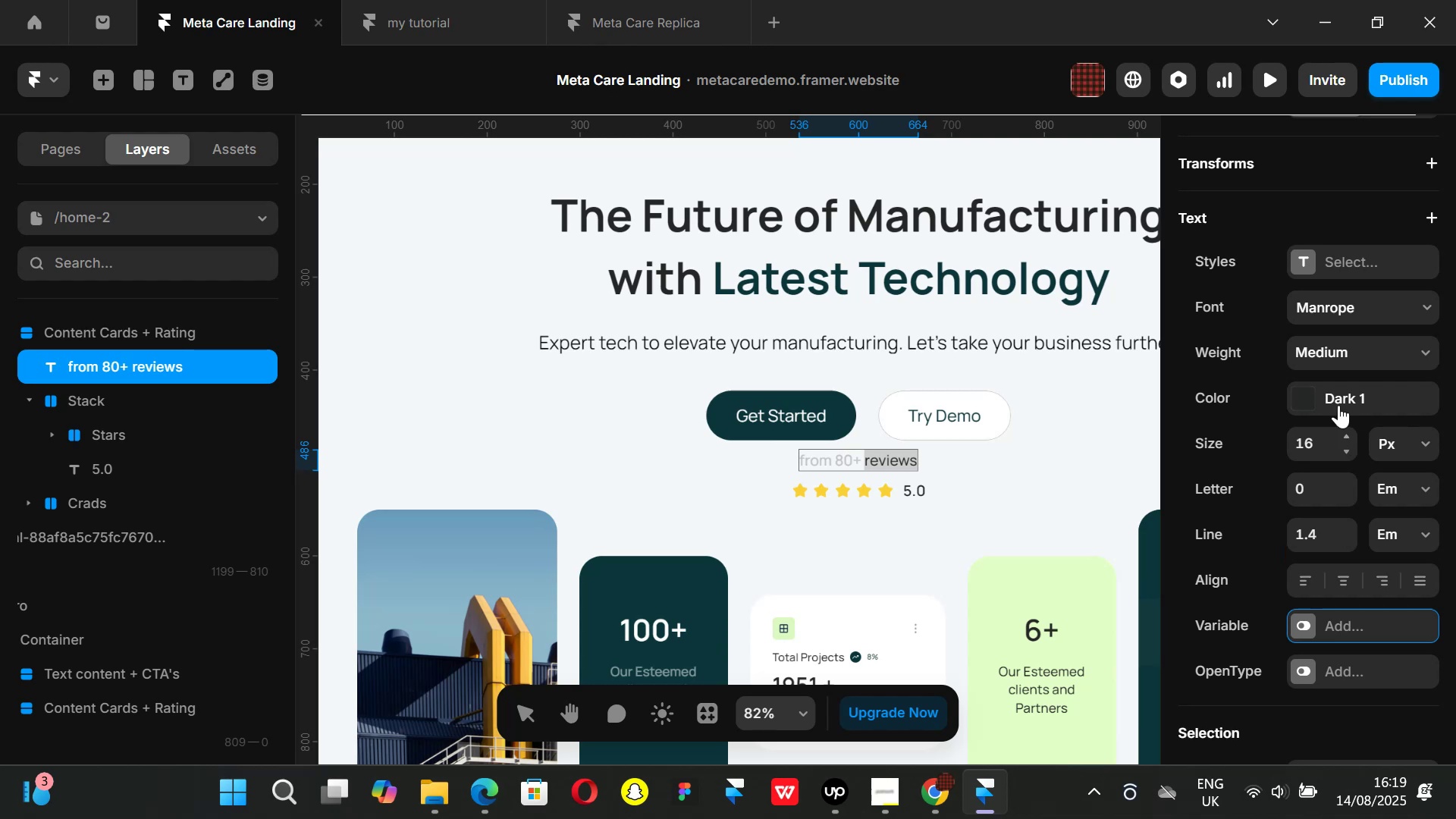 
left_click([1118, 271])
 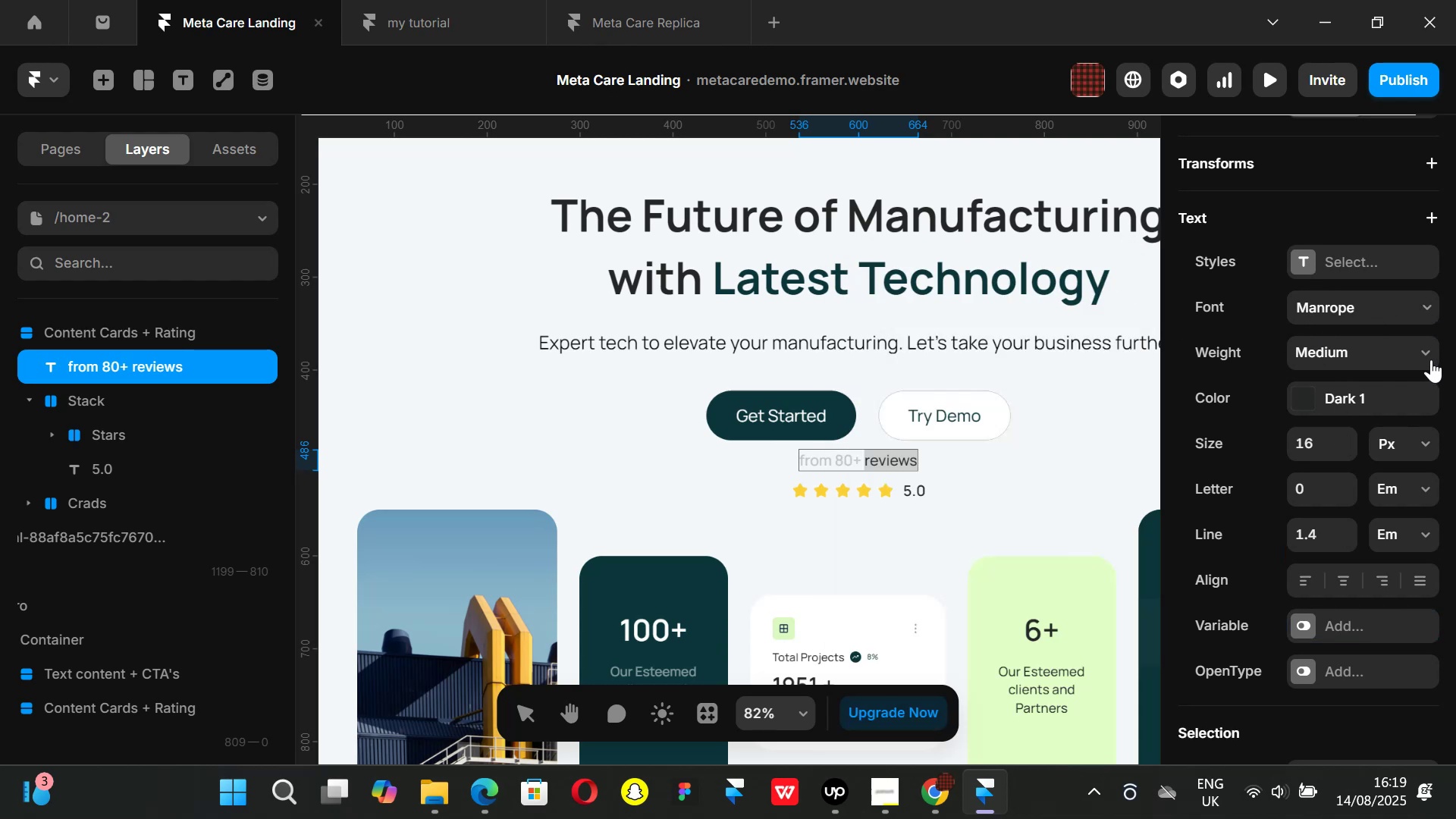 
left_click([1429, 358])
 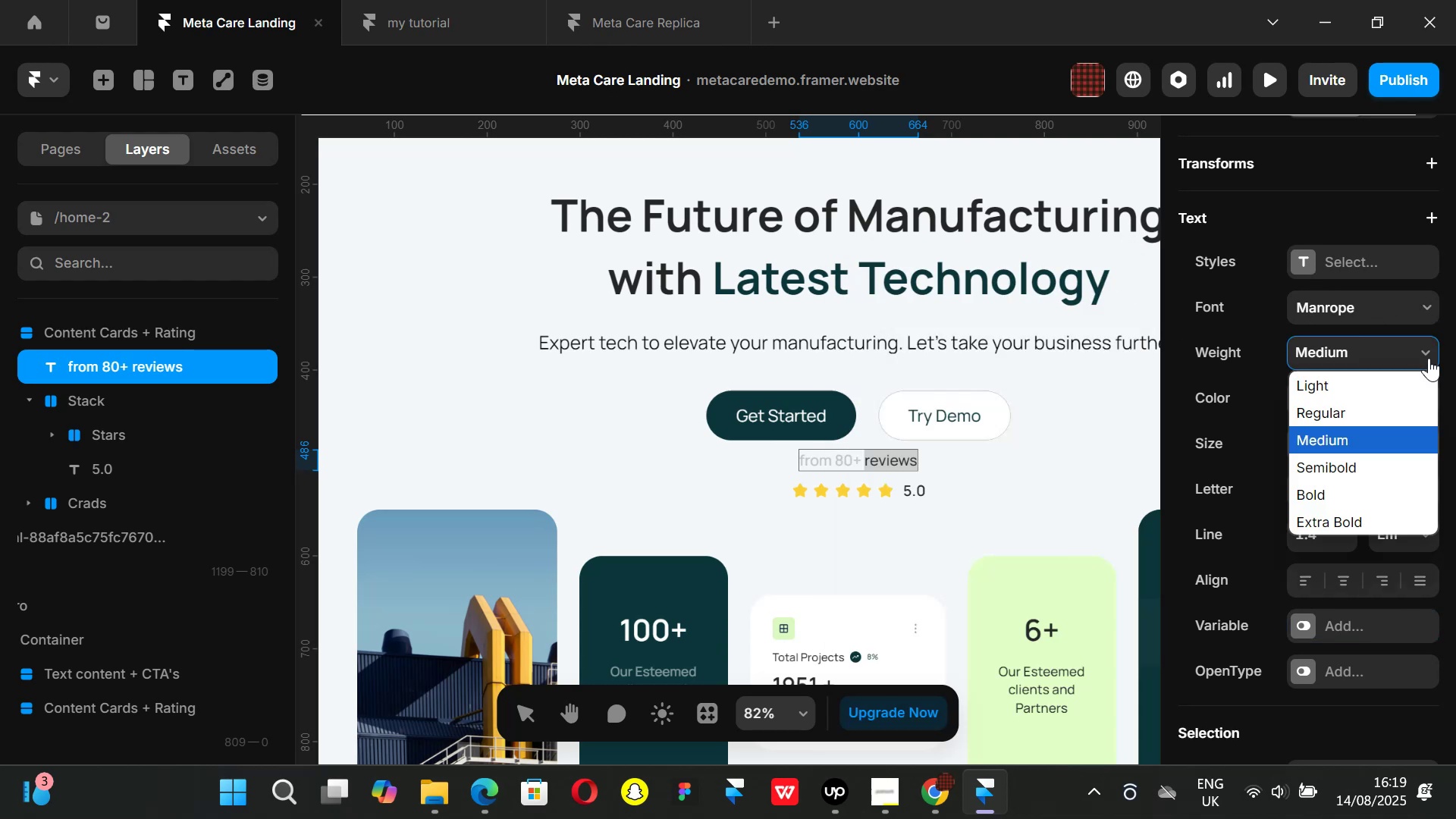 
left_click([1429, 358])
 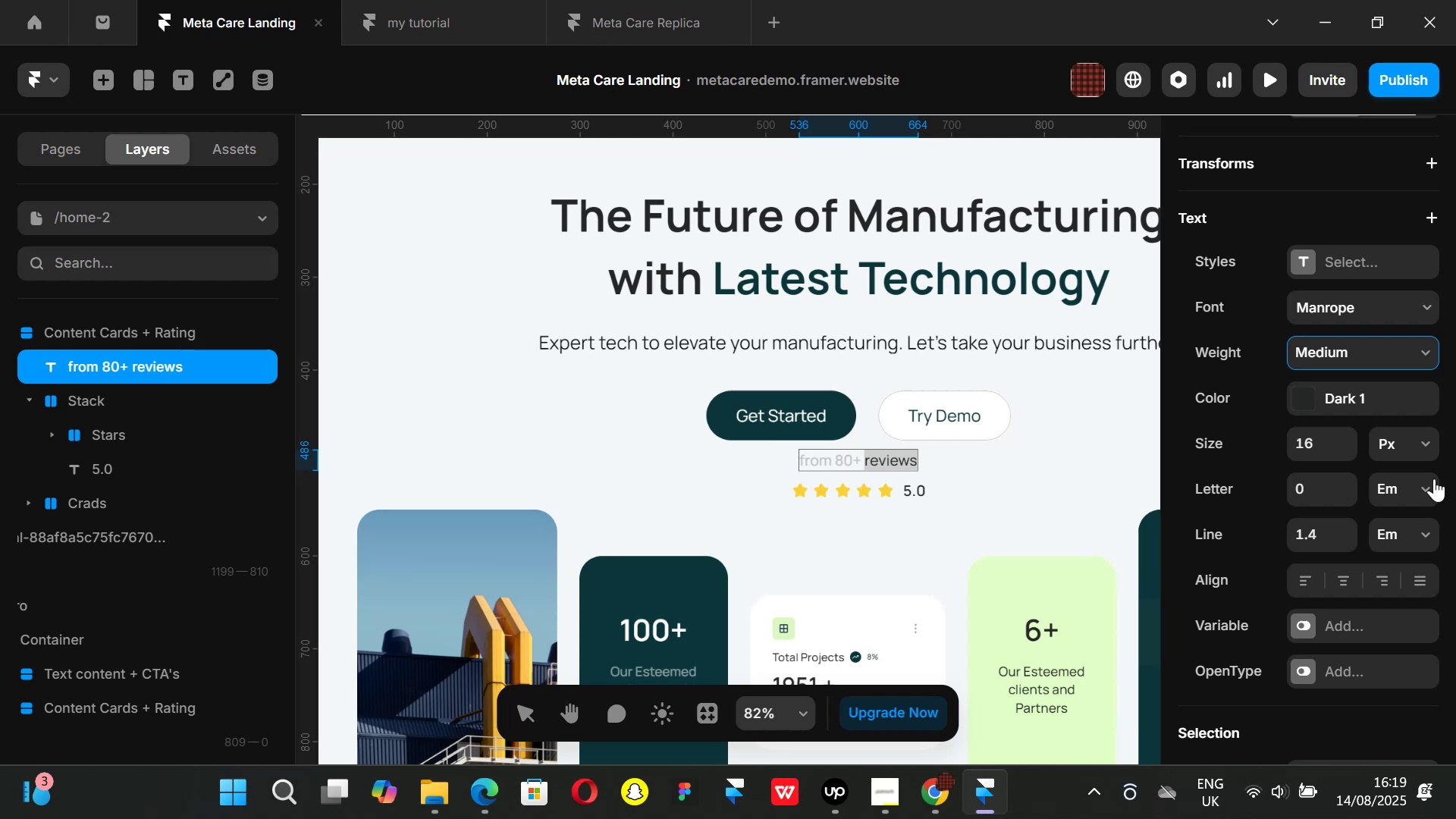 
double_click([1434, 482])
 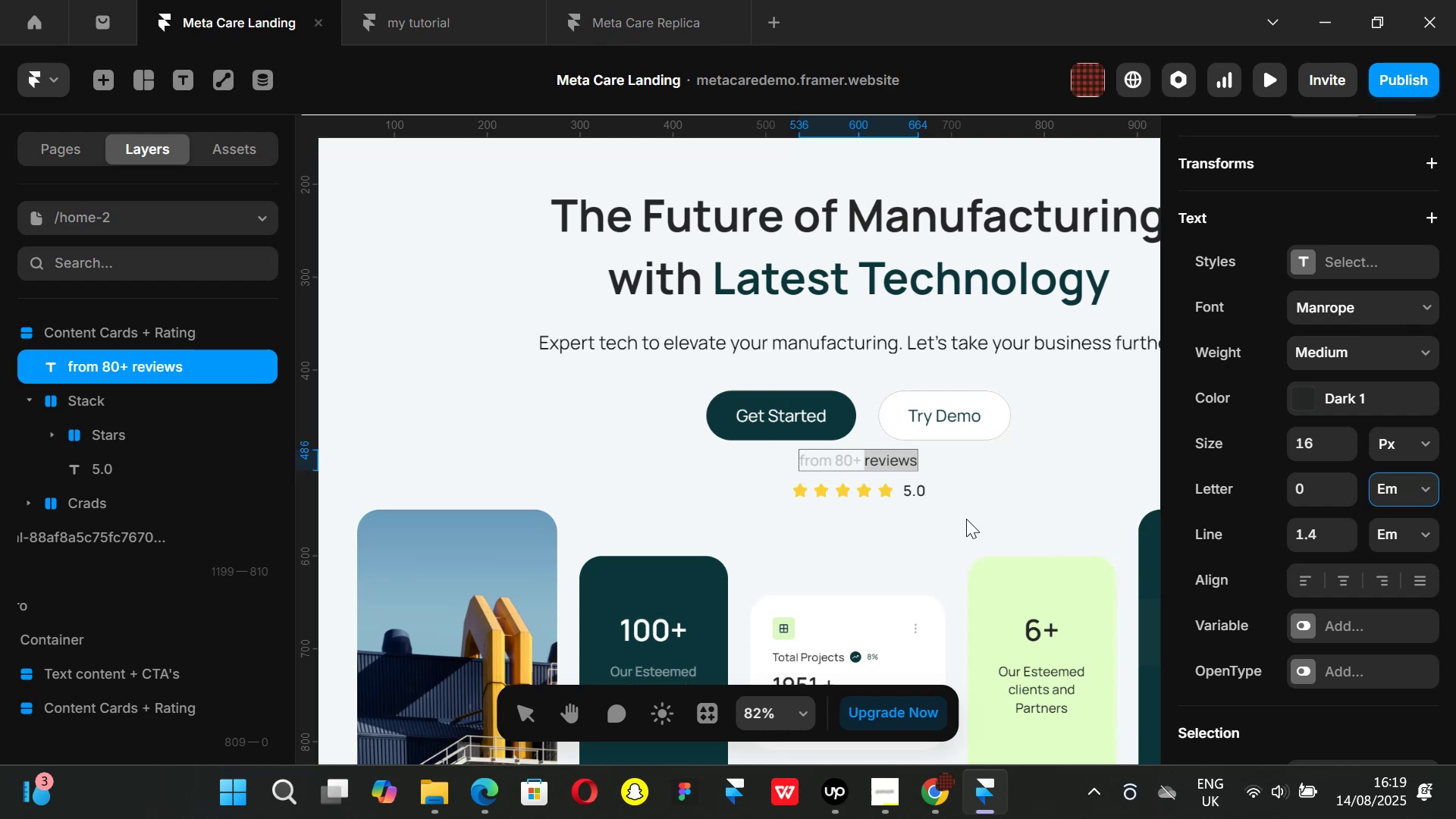 
wait(16.22)
 